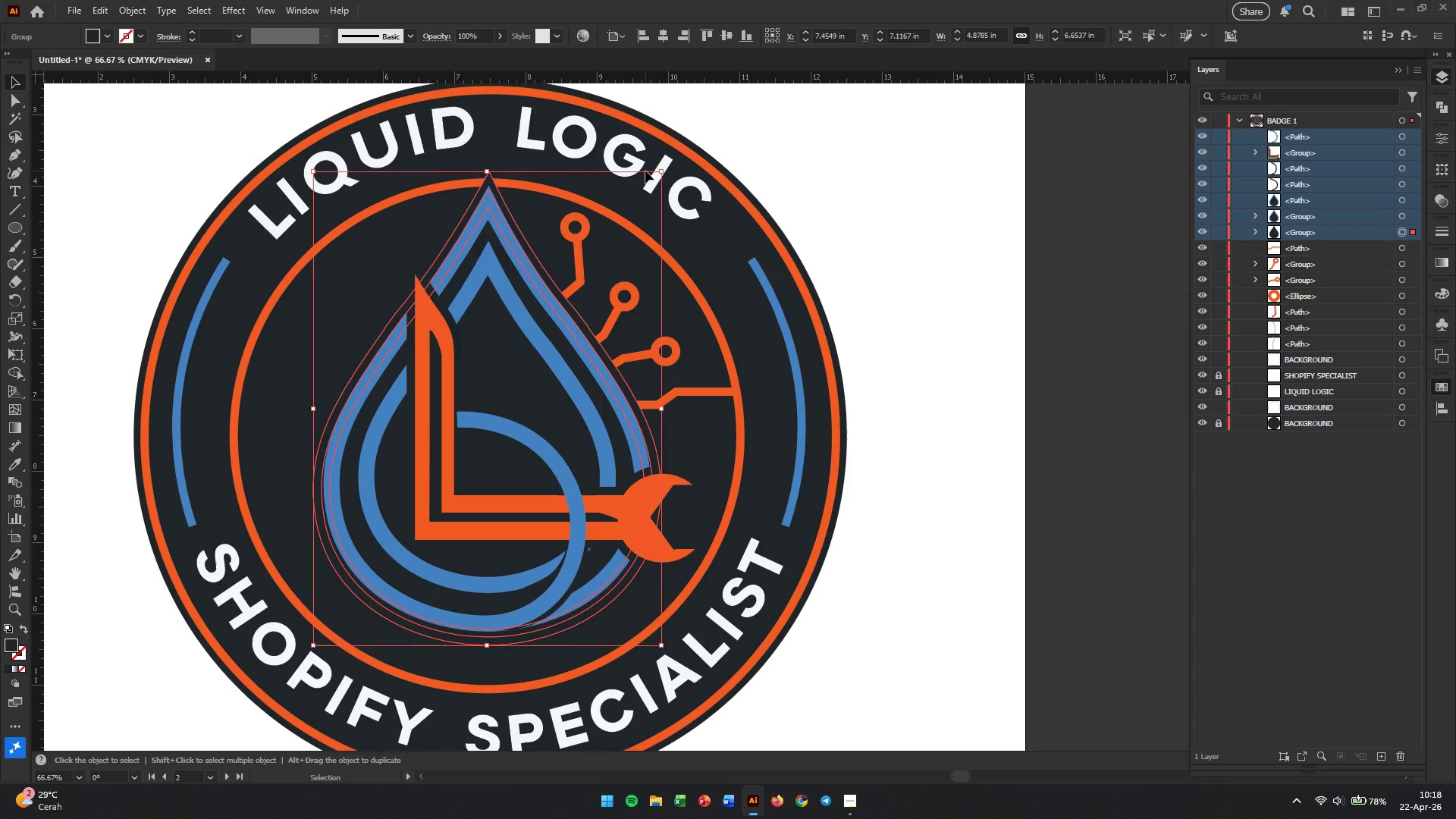 
left_click_drag(start_coordinate=[662, 169], to_coordinate=[675, 164])
 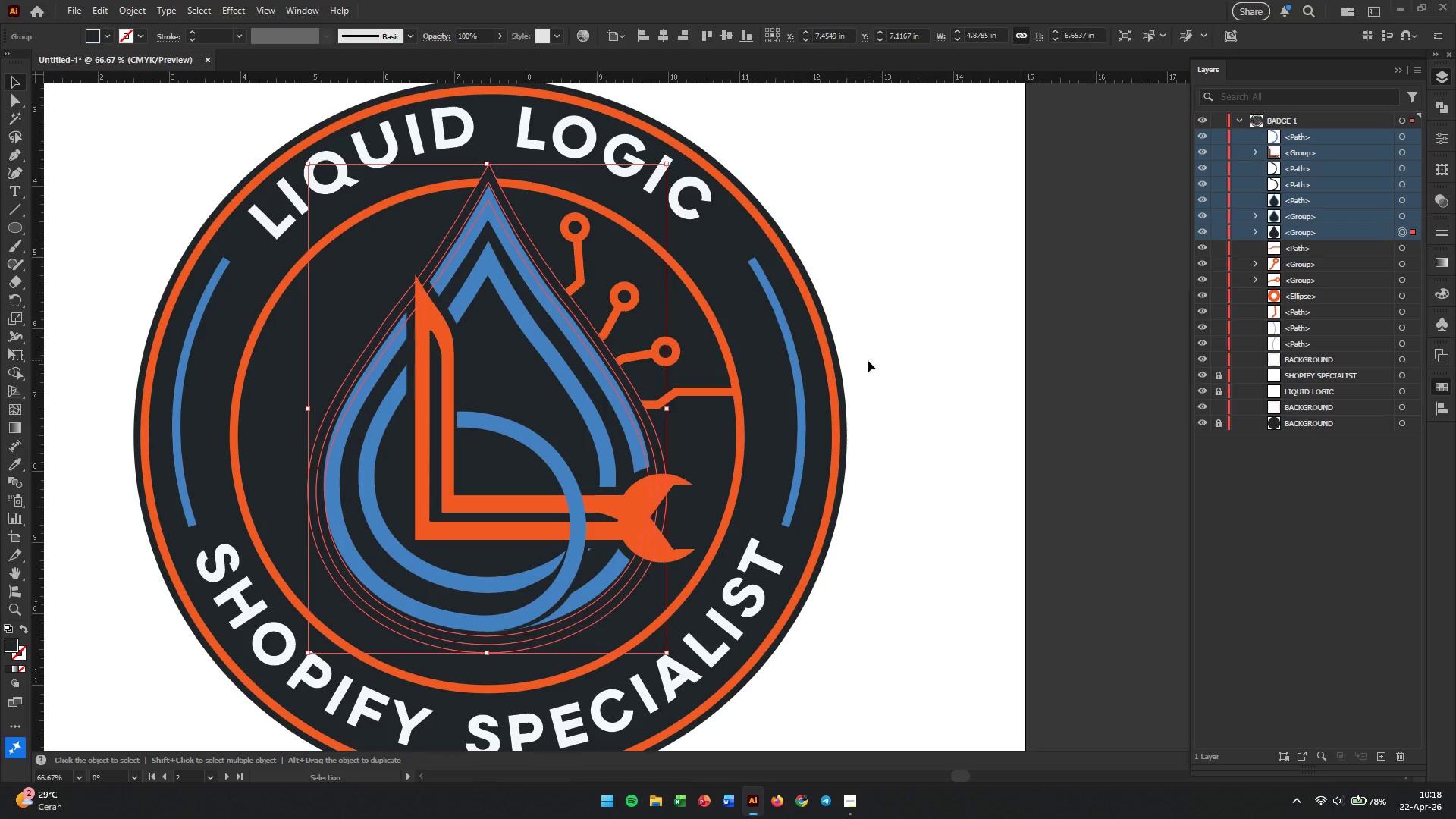 
hold_key(key=AltLeft, duration=2.06)
 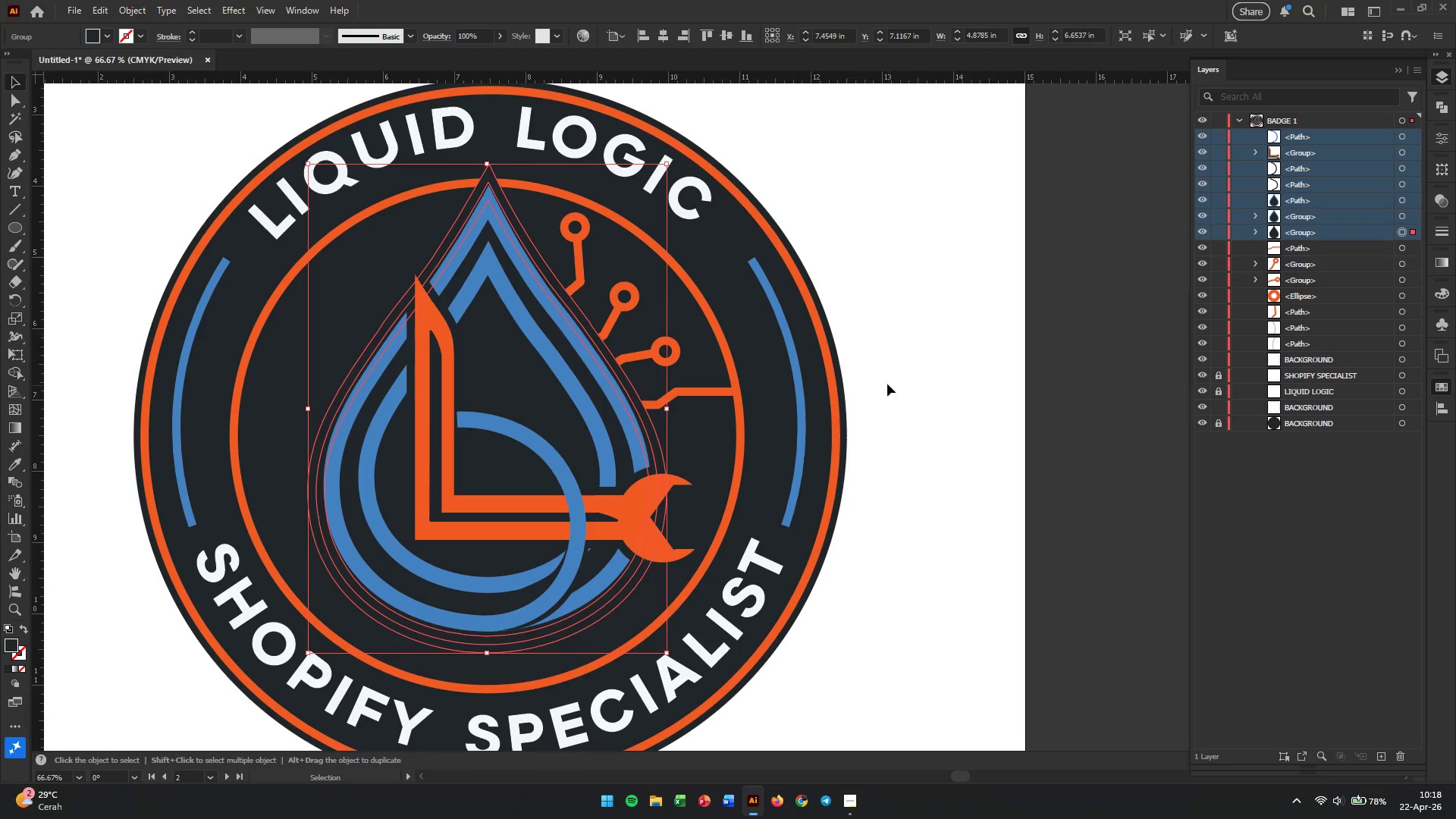 
hold_key(key=ShiftLeft, duration=2.0)
 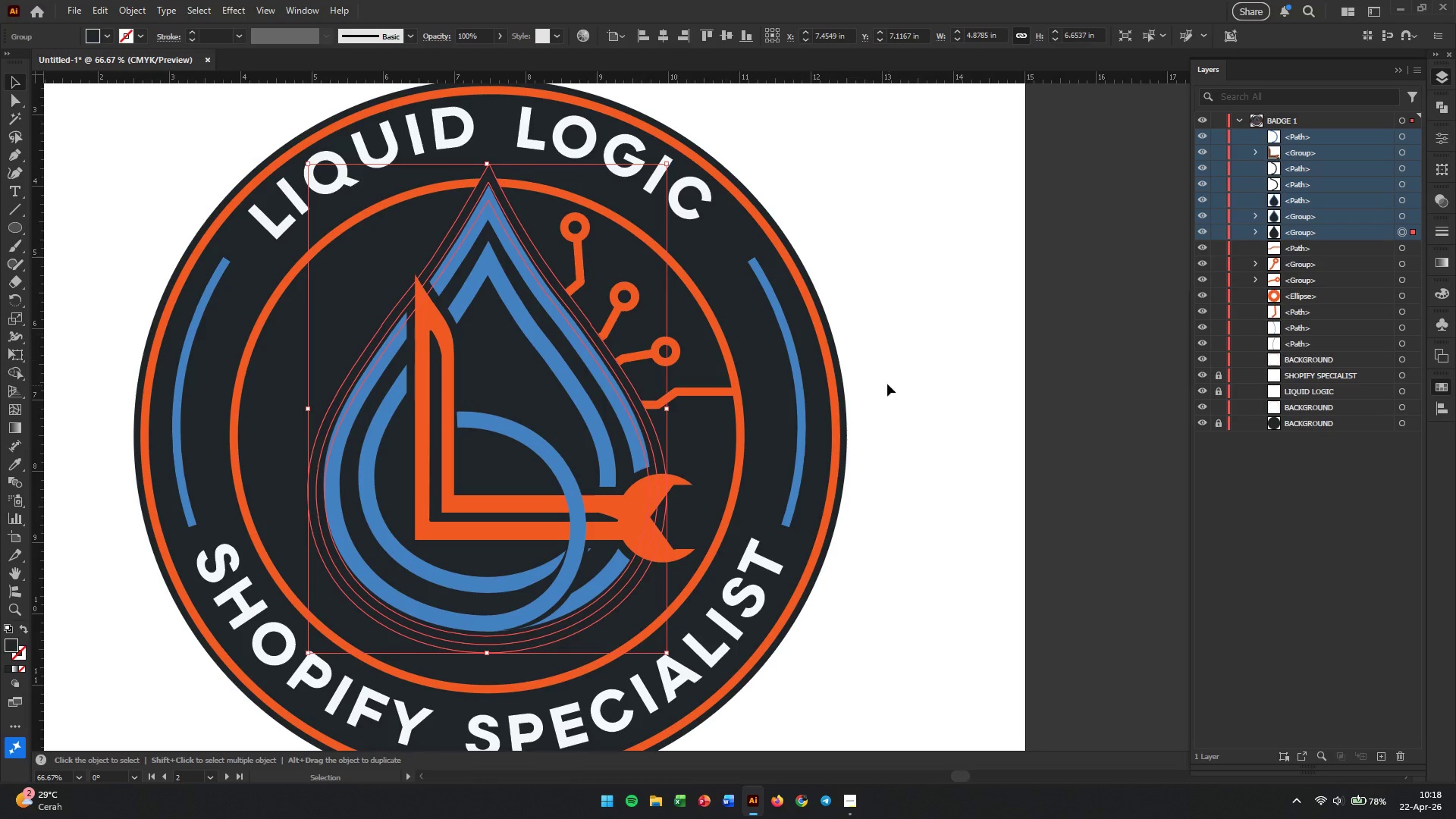 
left_click([903, 407])
 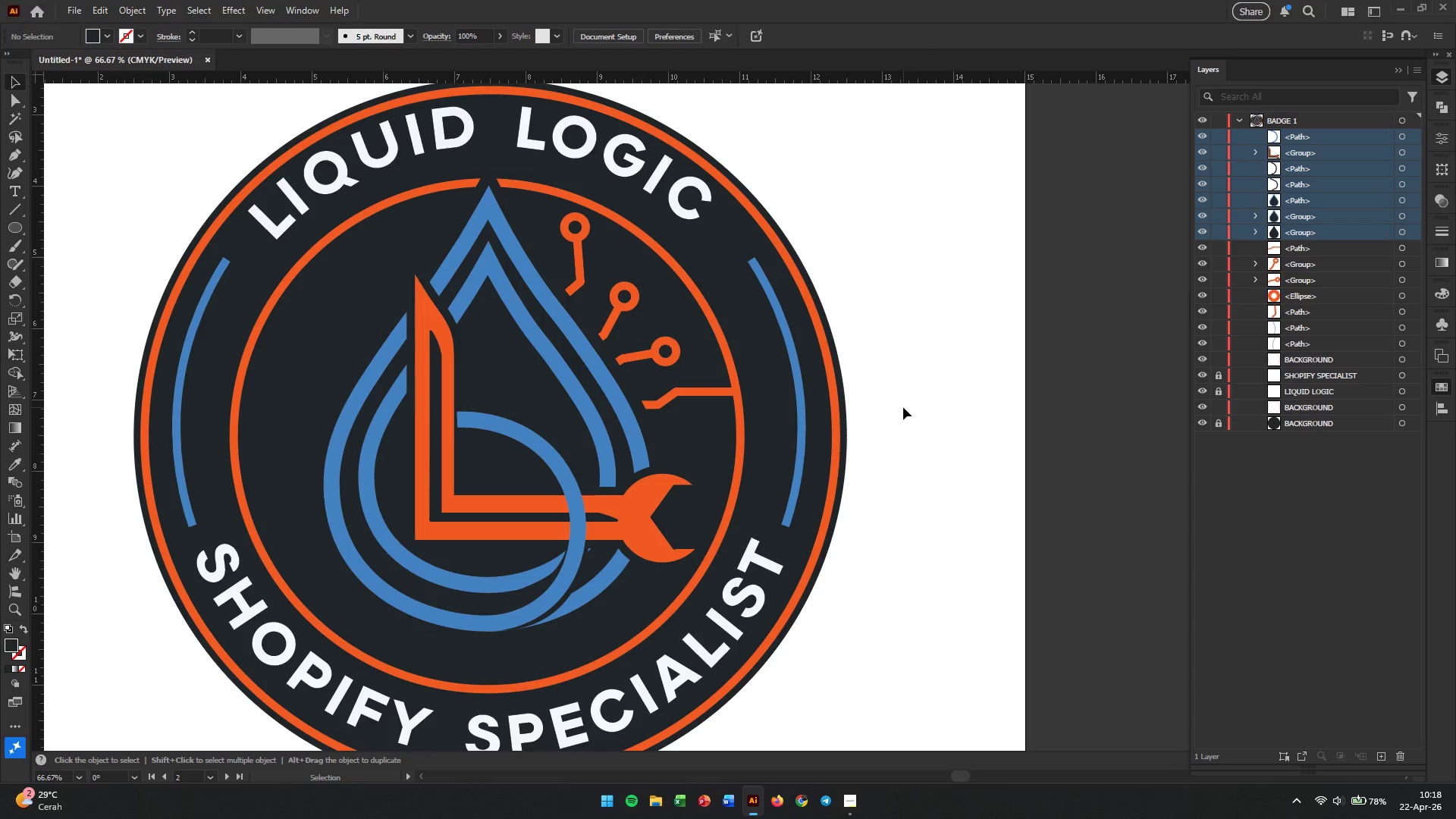 
wait(10.81)
 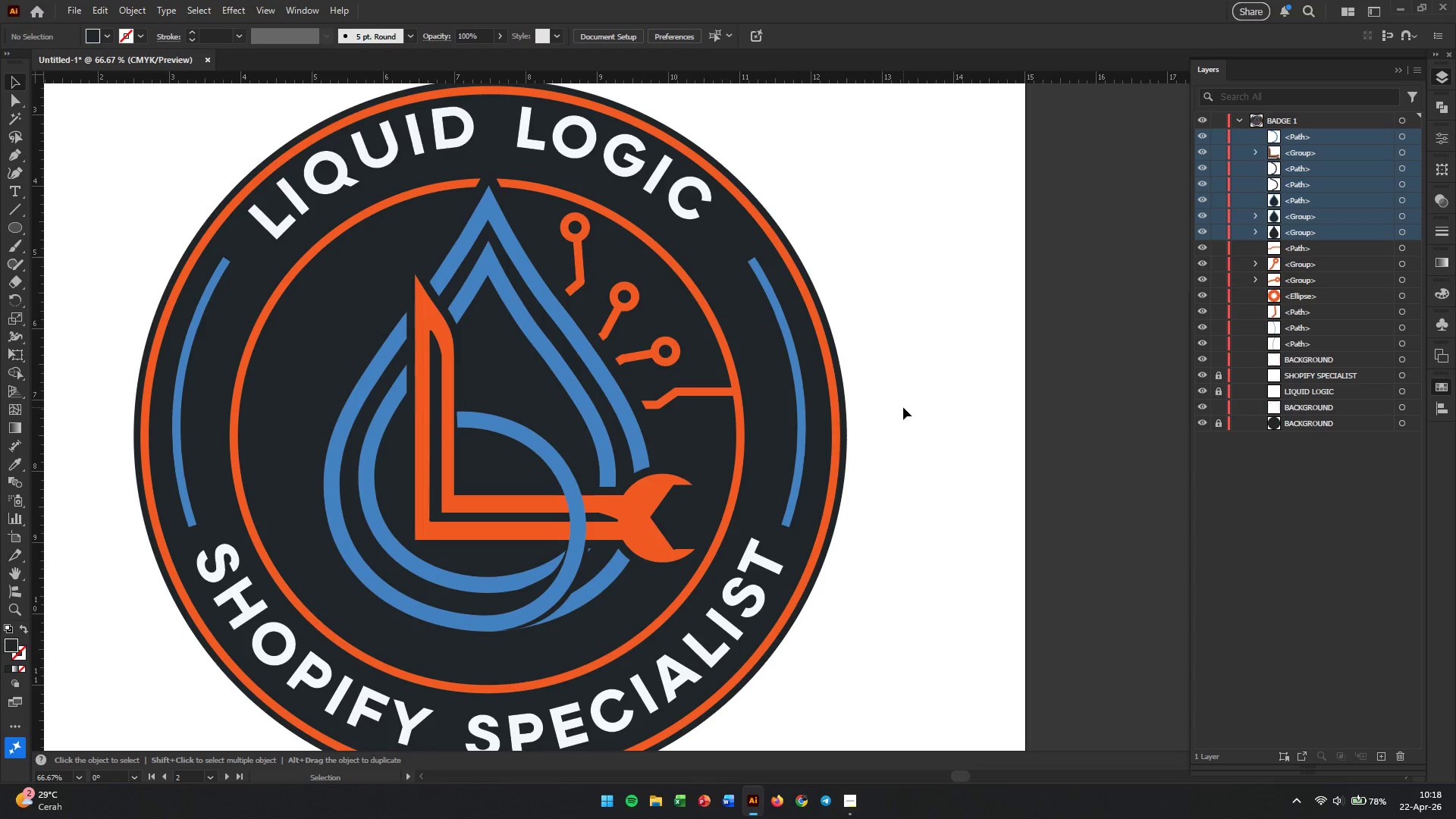 
hold_key(key=AltLeft, duration=0.5)
scroll: coordinate [764, 435], scroll_direction: up, amount: 2.0
 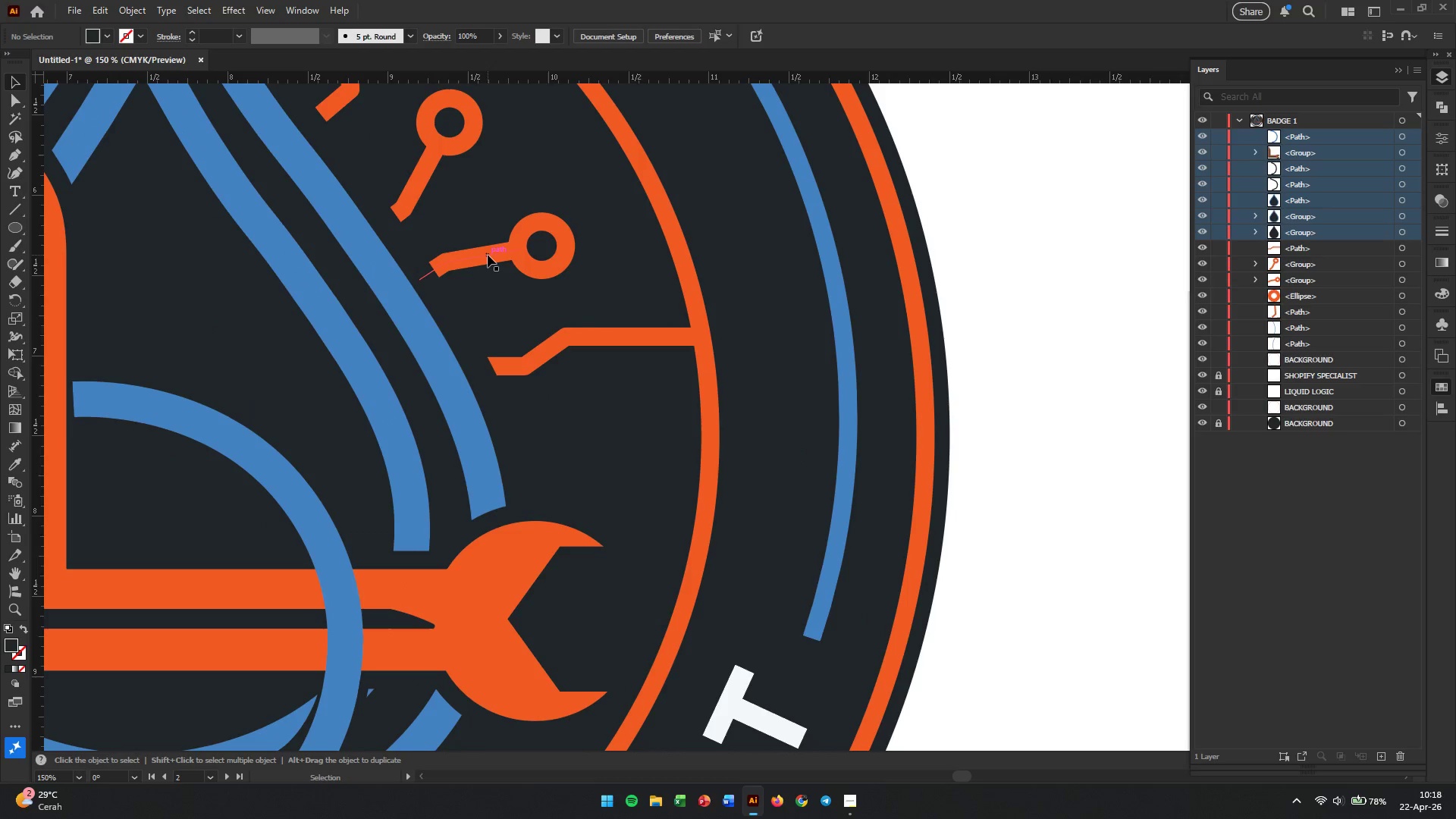 
wait(7.01)
 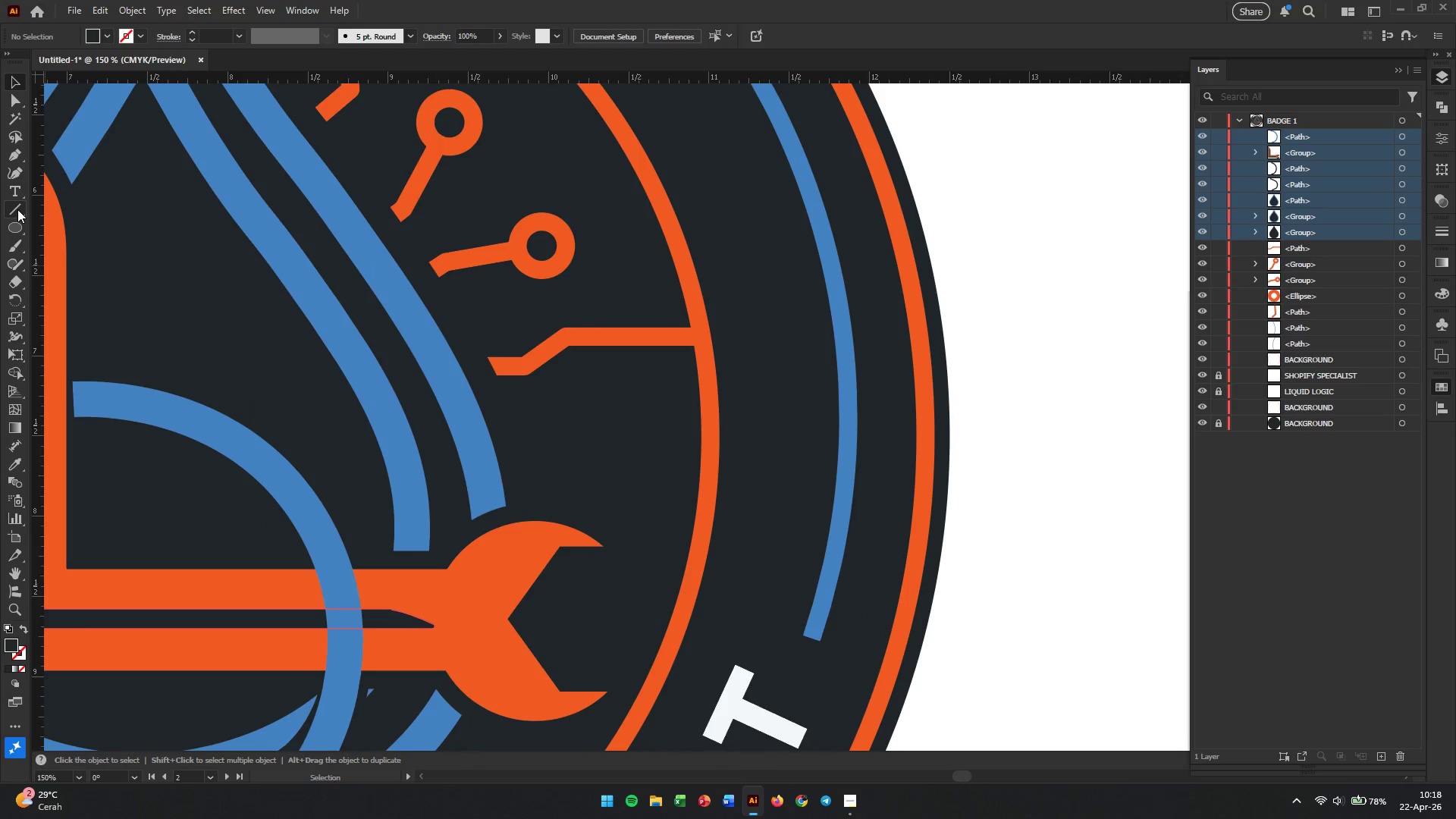 
hold_key(key=AltLeft, duration=5.72)
left_click_drag(start_coordinate=[488, 255], to_coordinate=[579, 450])
 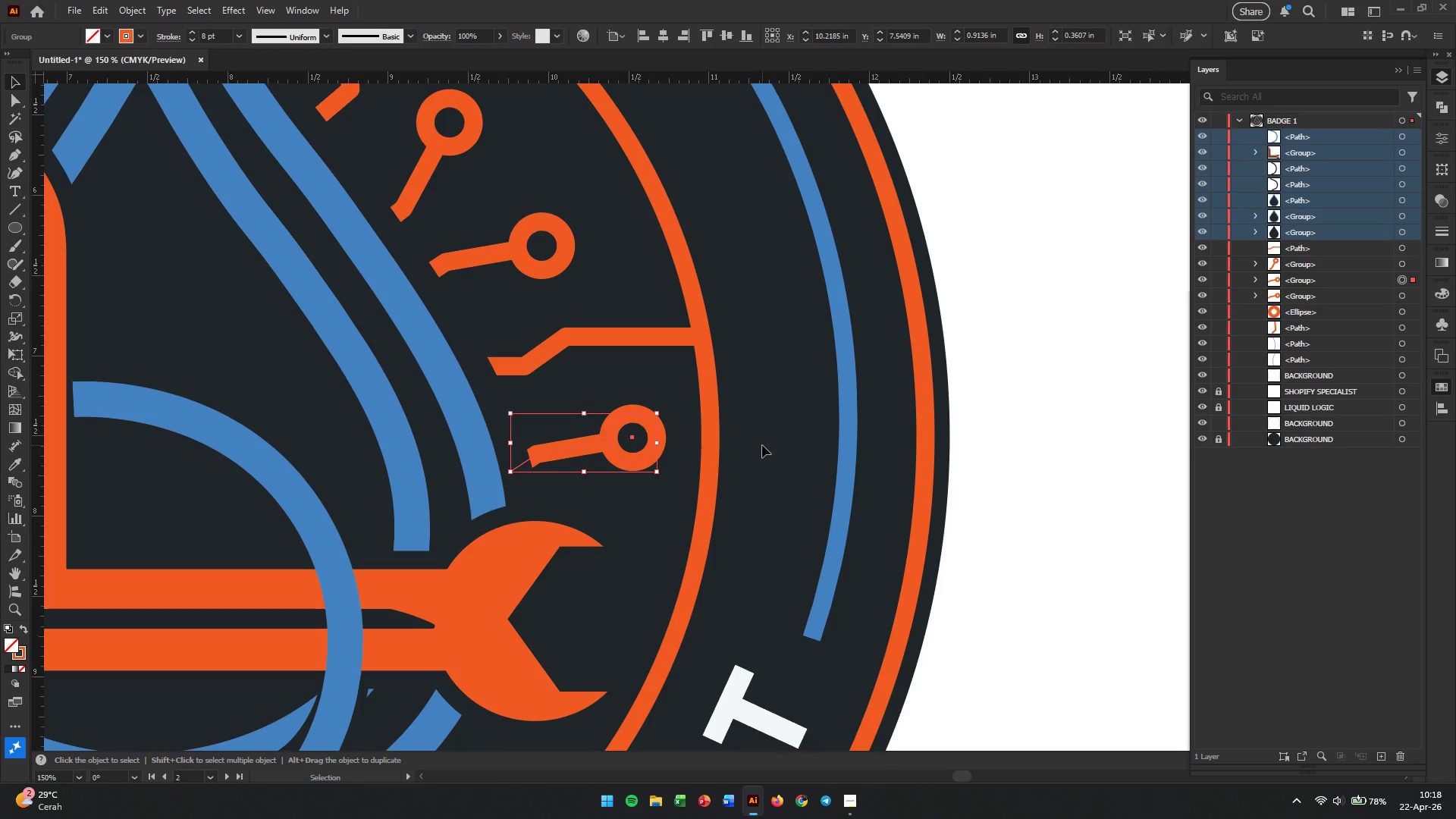 
left_click([762, 445])
 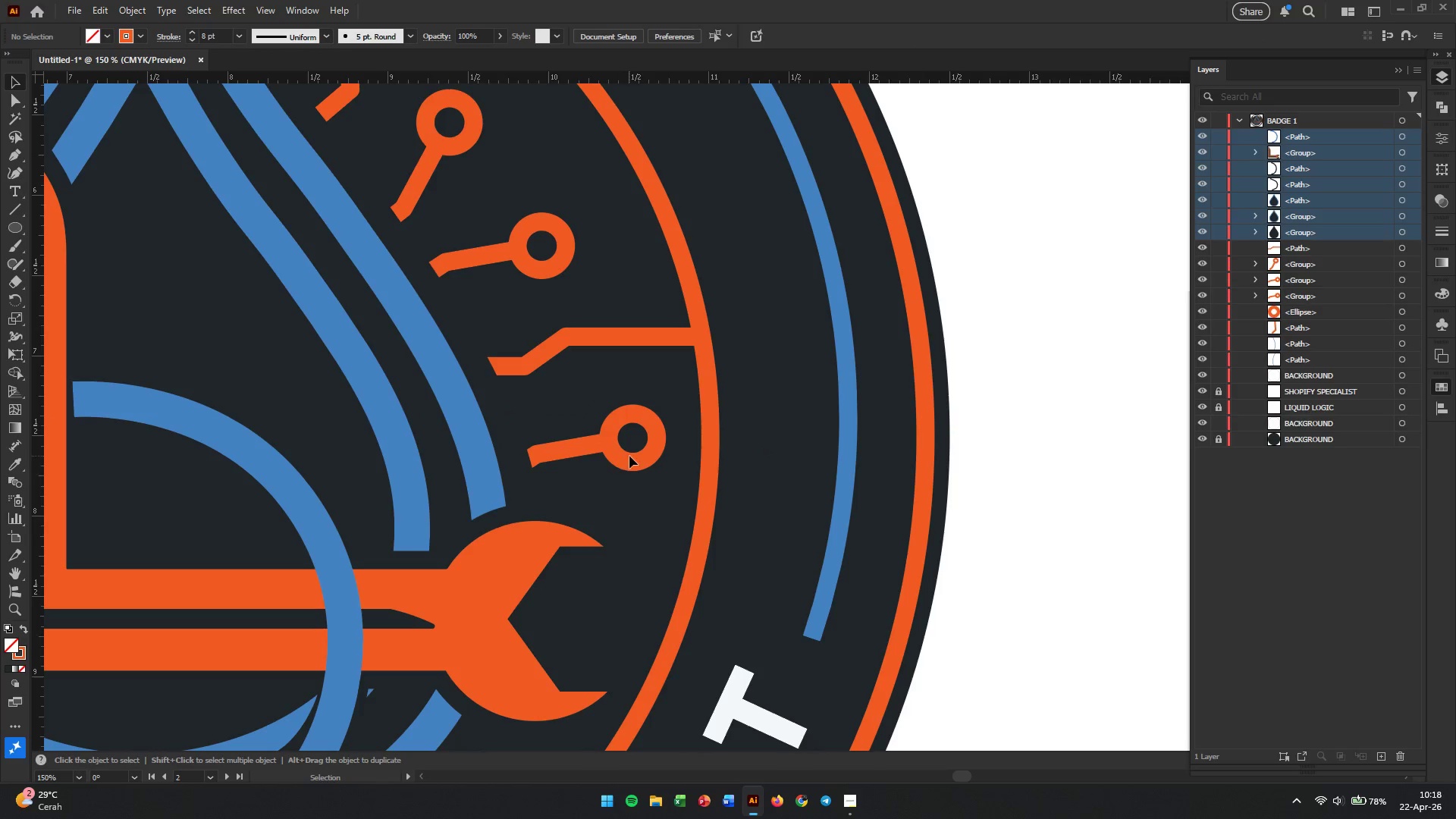 
left_click([629, 456])
 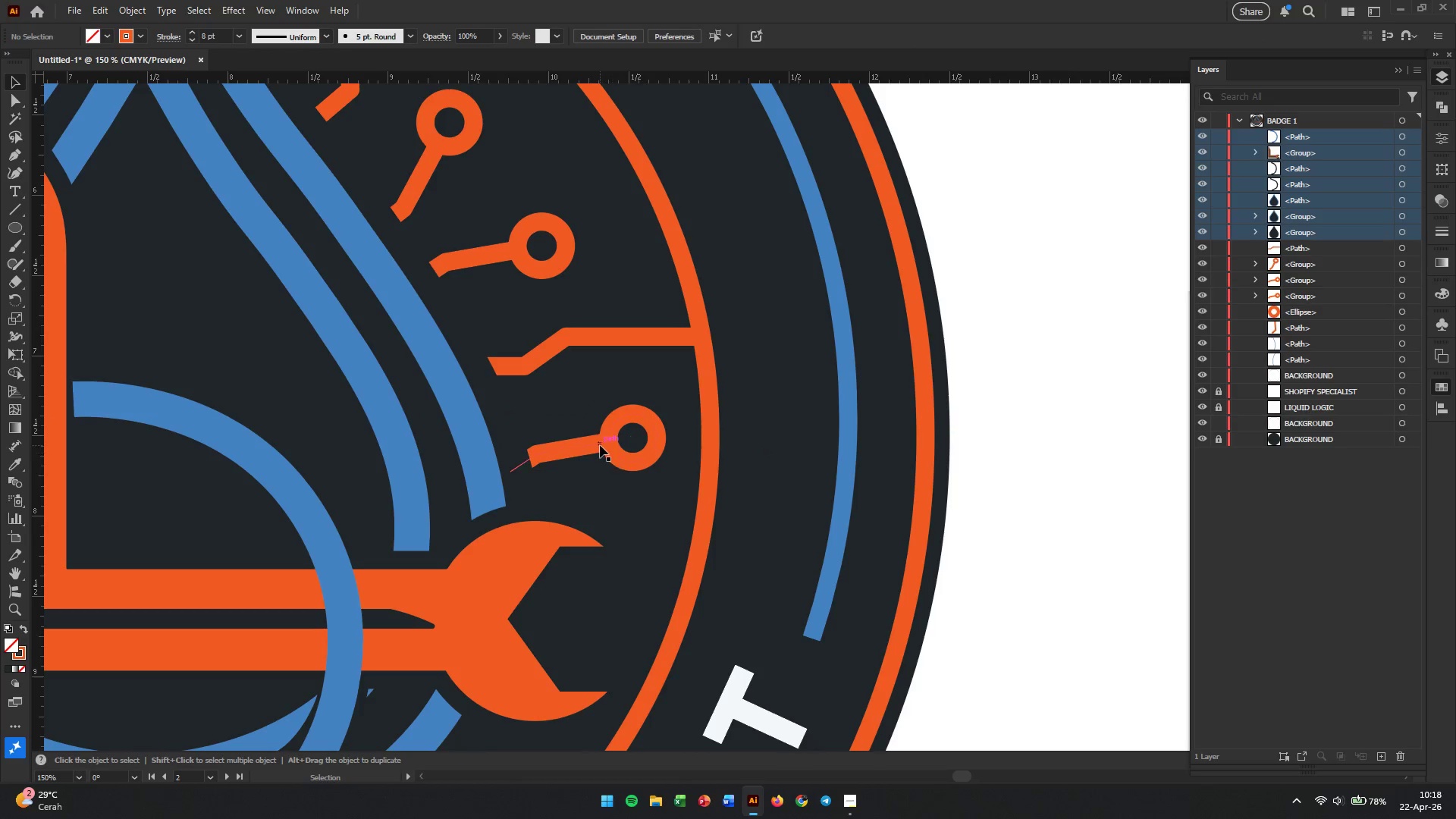 
left_click([600, 445])
 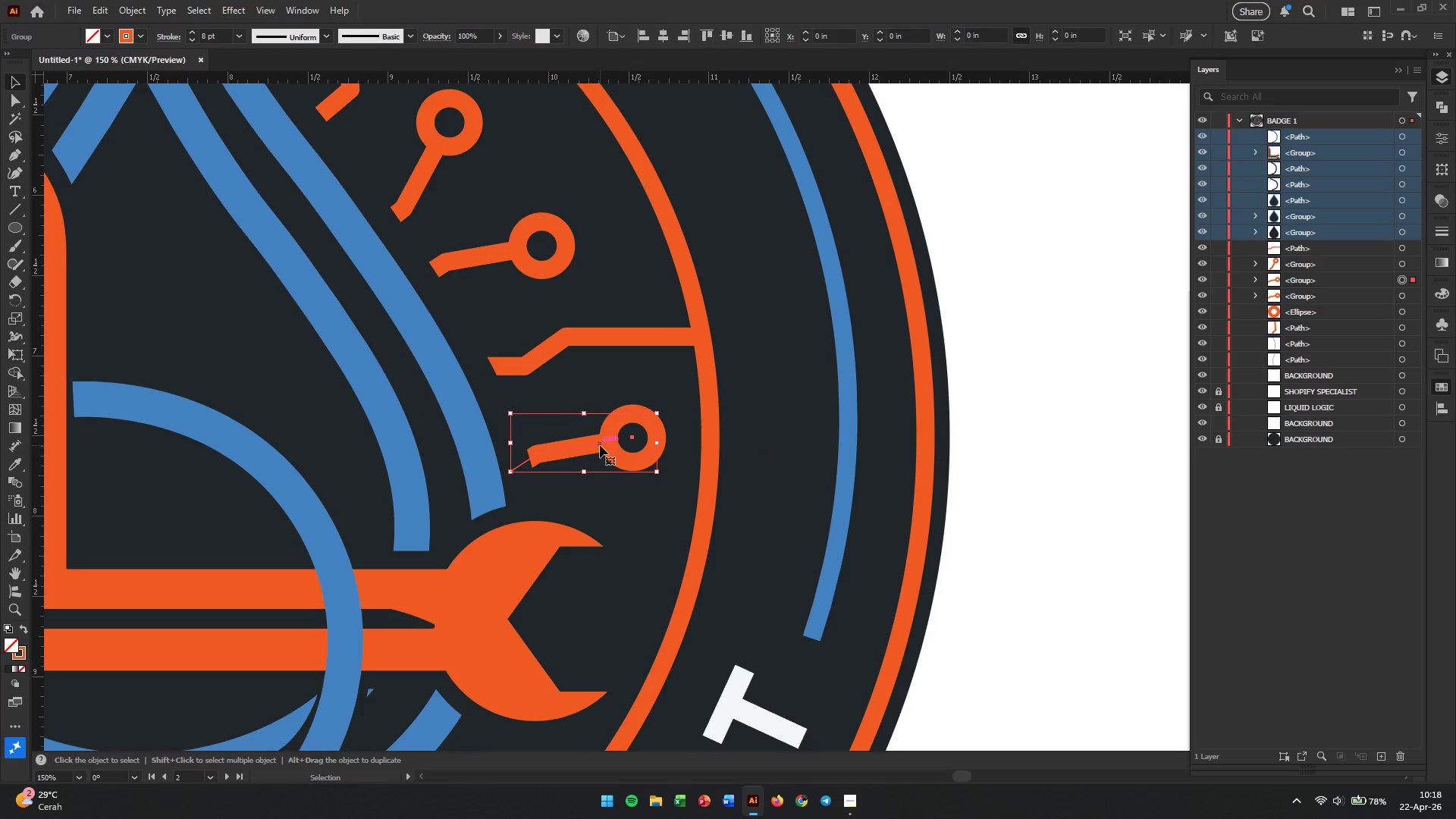 
right_click([600, 445])
 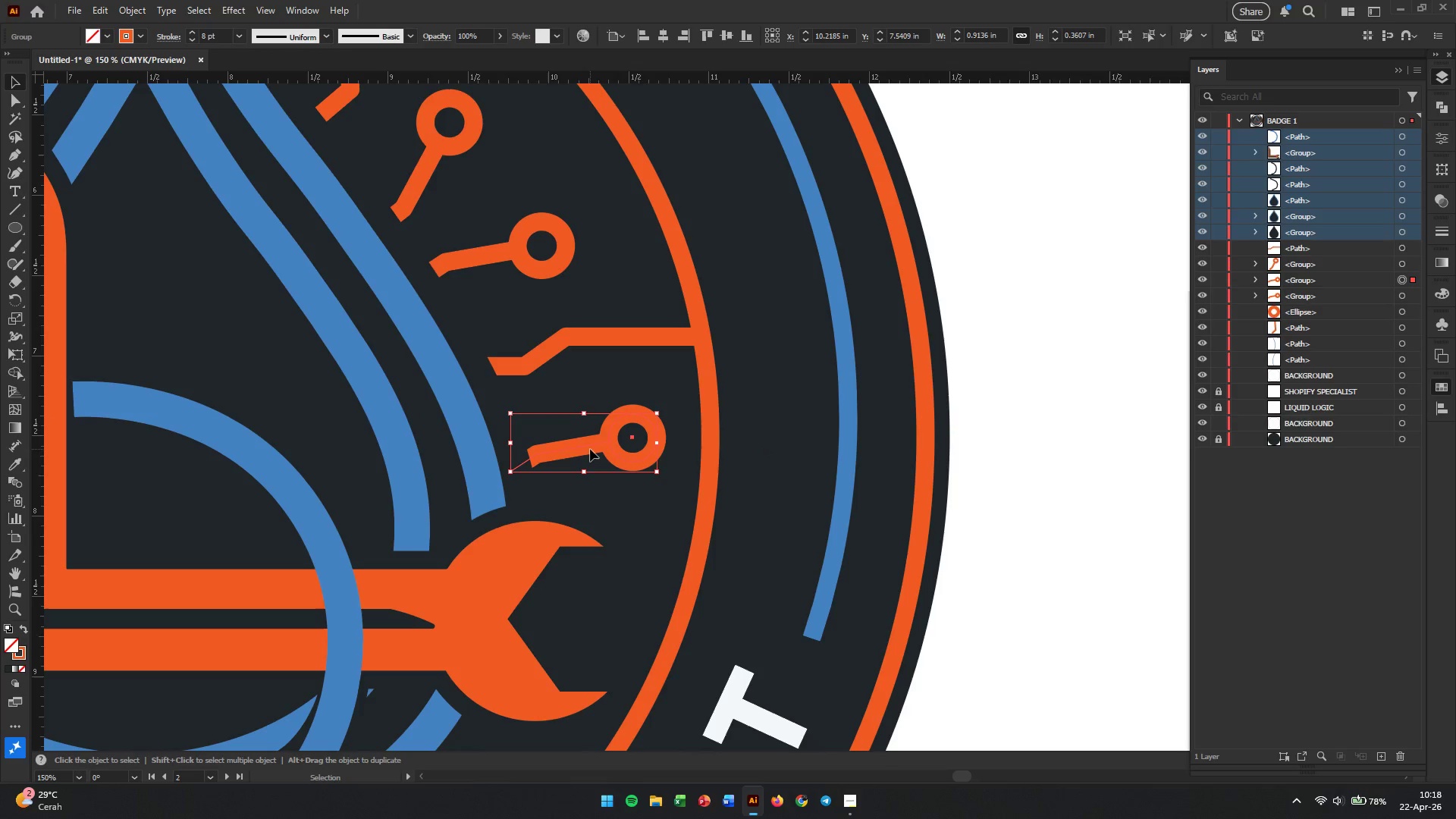 
right_click([590, 449])
 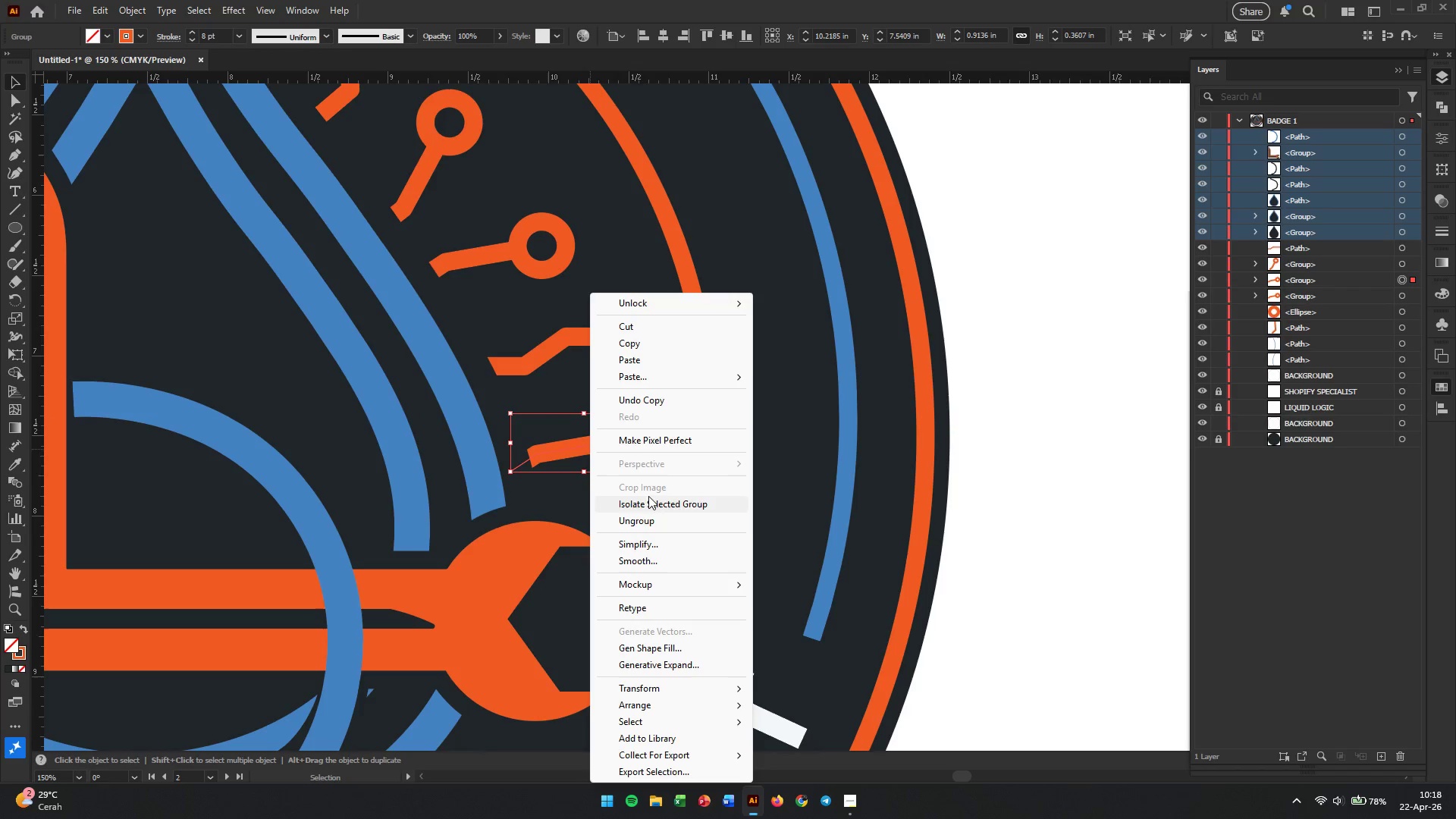 
left_click([648, 515])
 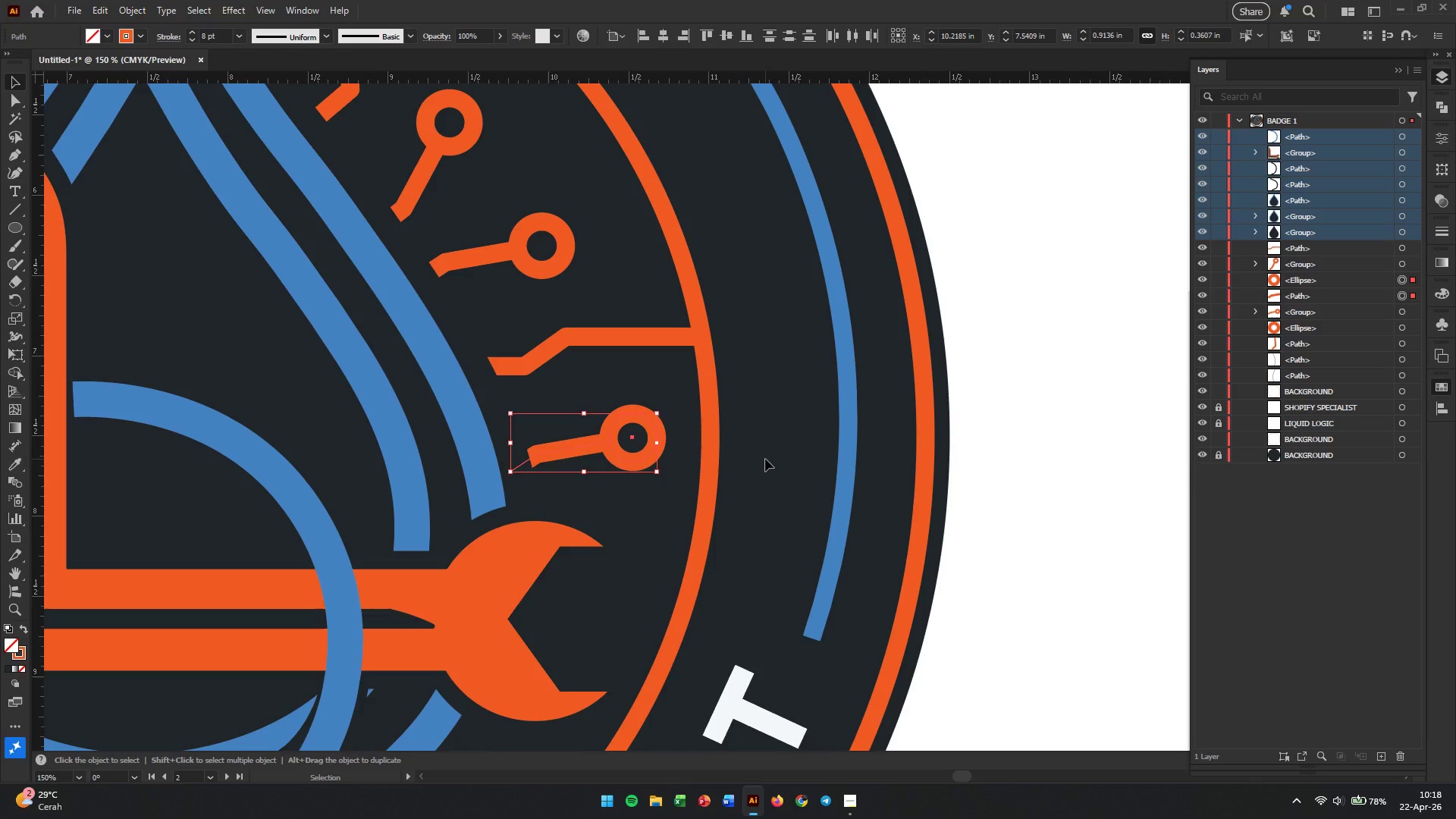 
left_click([765, 459])
 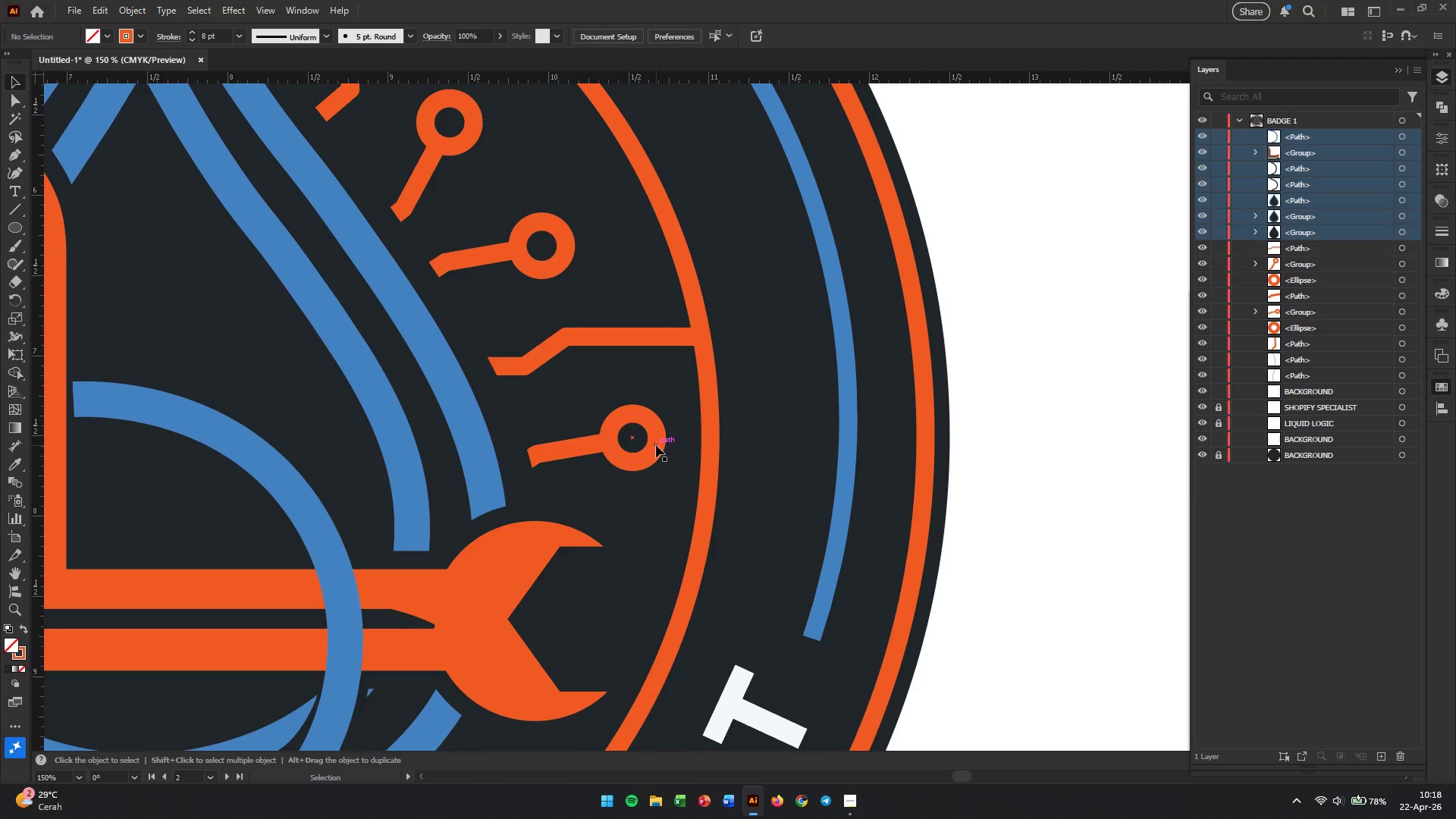 
left_click_drag(start_coordinate=[656, 445], to_coordinate=[660, 457])
 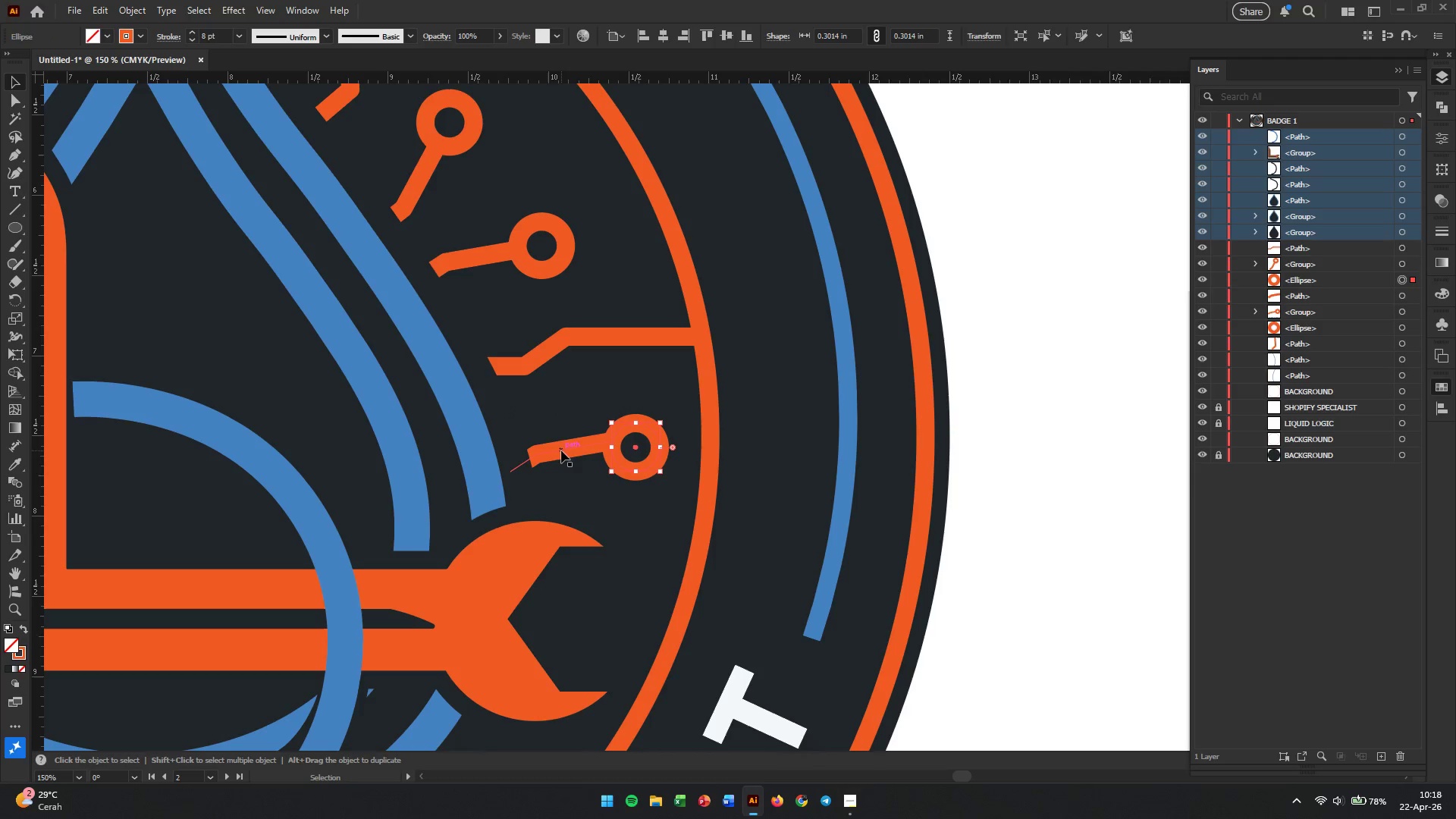 
left_click([561, 450])
 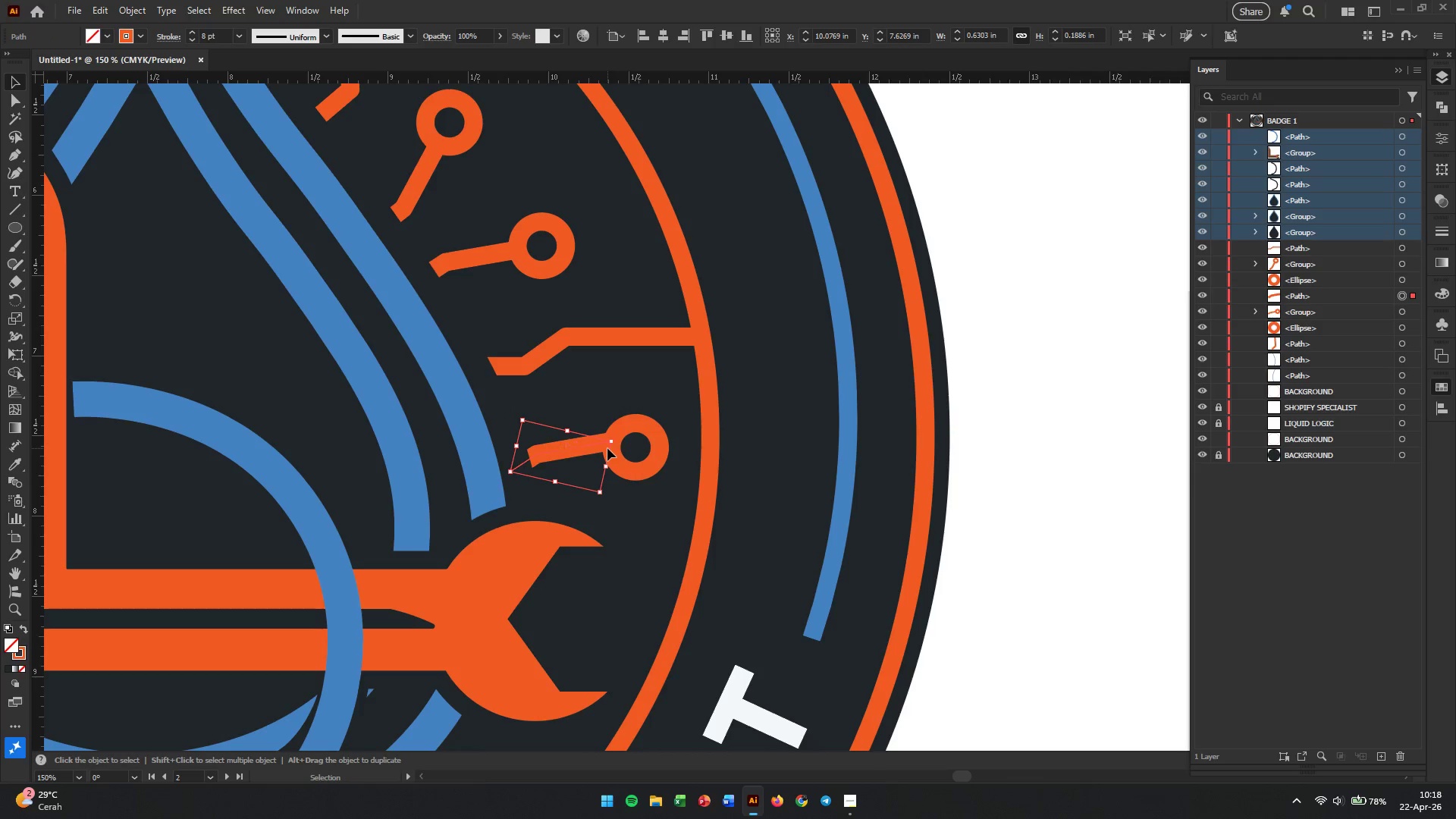 
hold_key(key=AltLeft, duration=0.38)
scroll: coordinate [585, 448], scroll_direction: up, amount: 2.0
 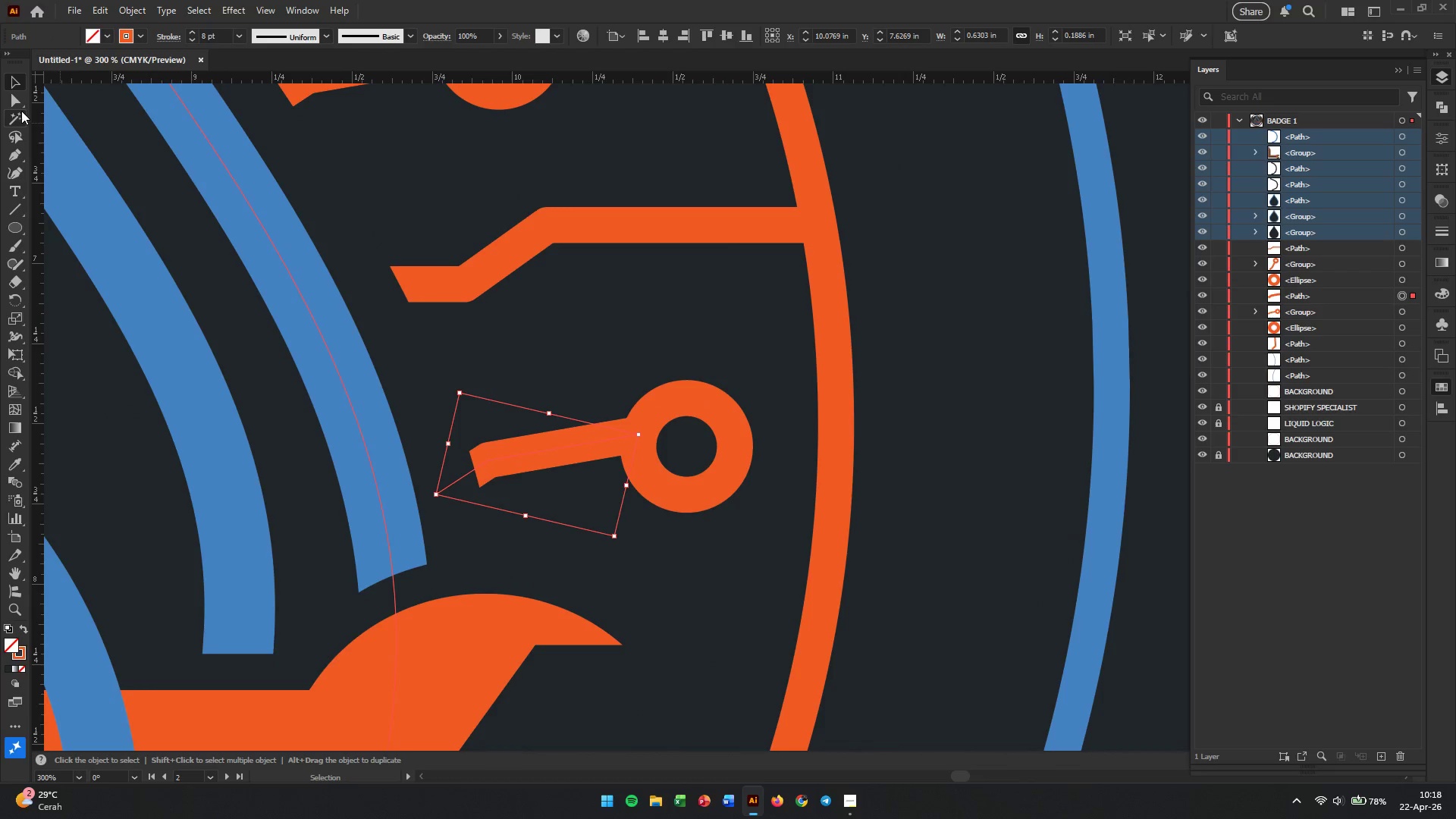 
left_click([13, 103])
 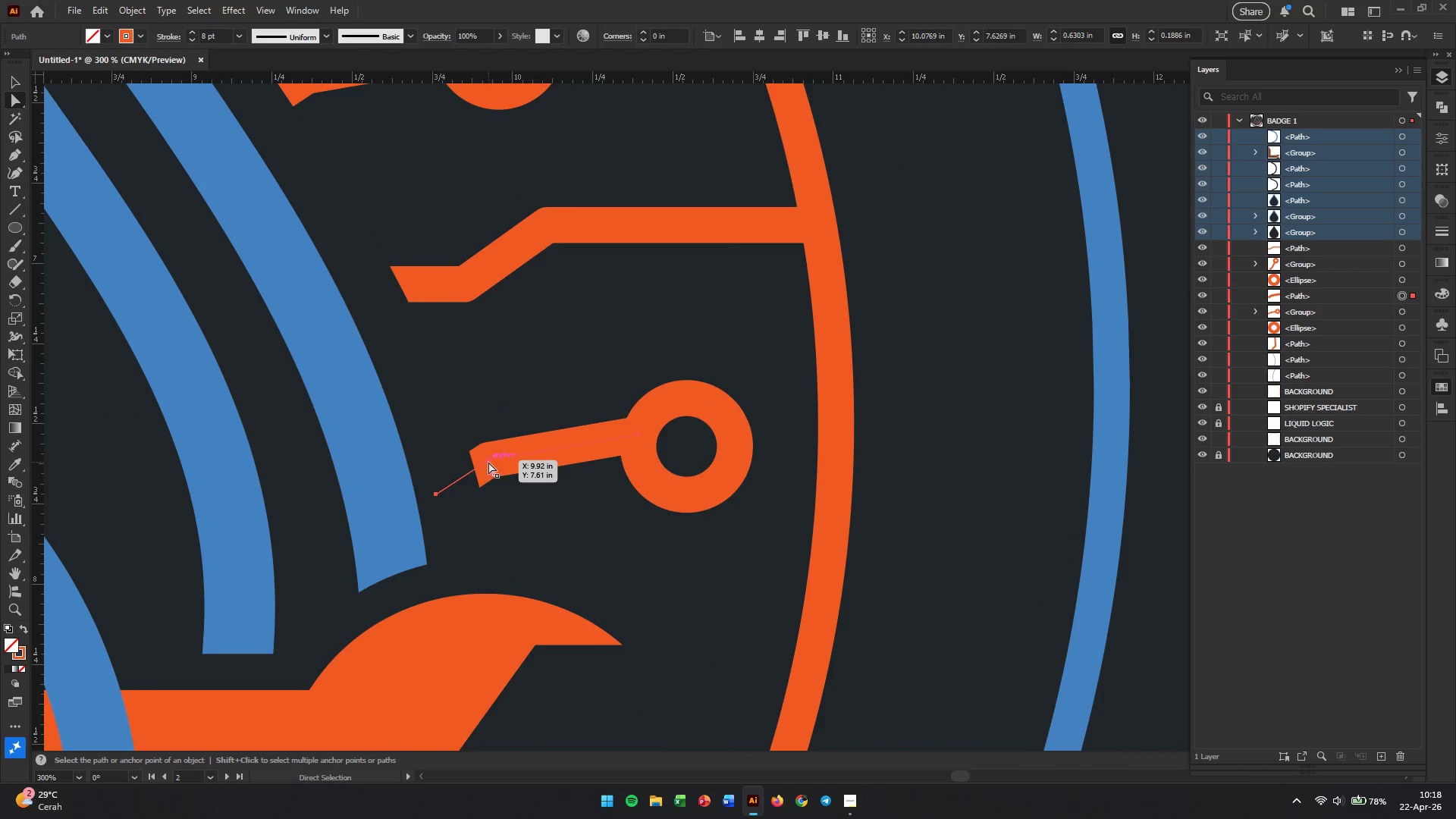 
left_click([488, 462])
 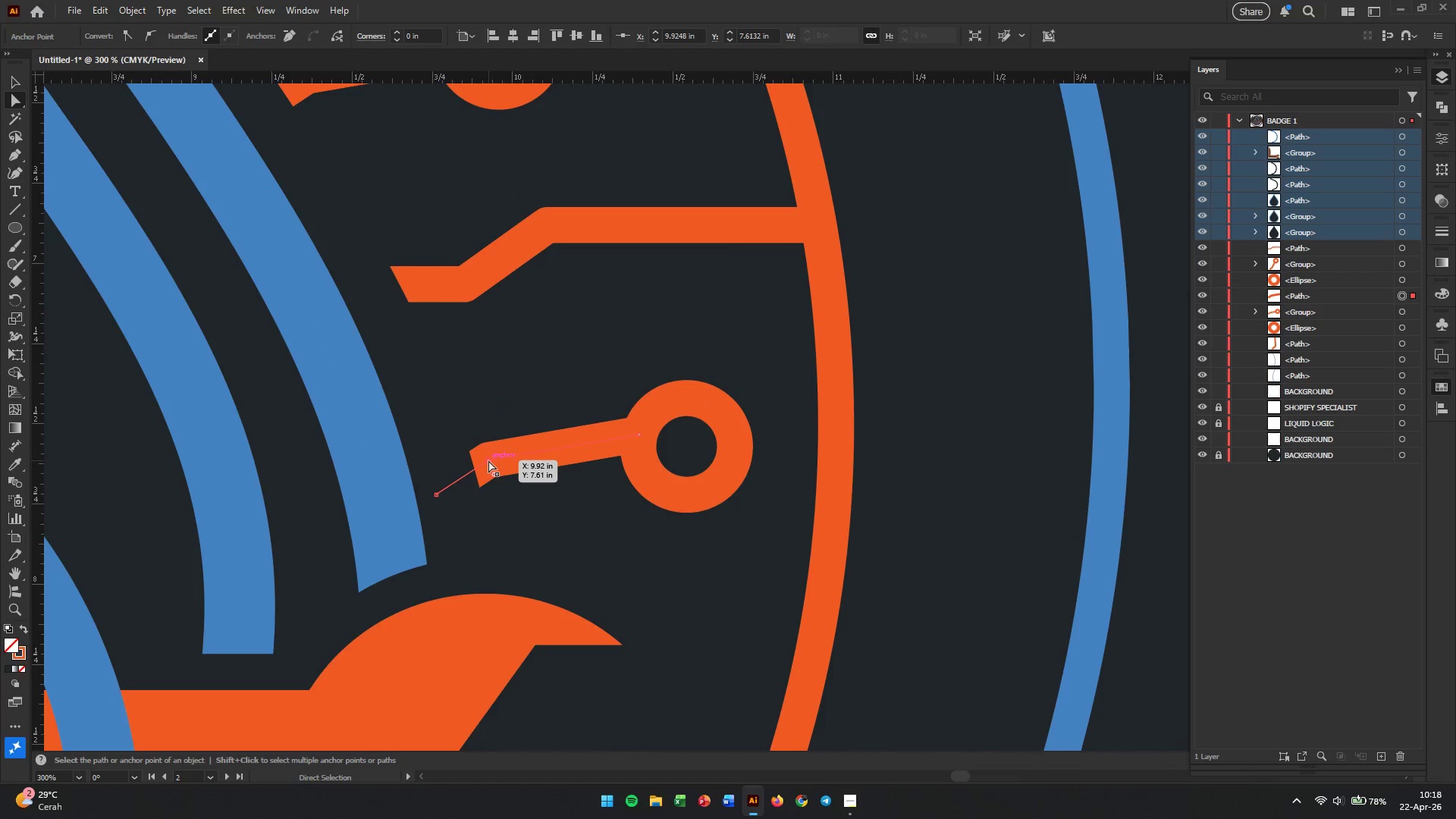 
left_click_drag(start_coordinate=[488, 460], to_coordinate=[490, 494])
 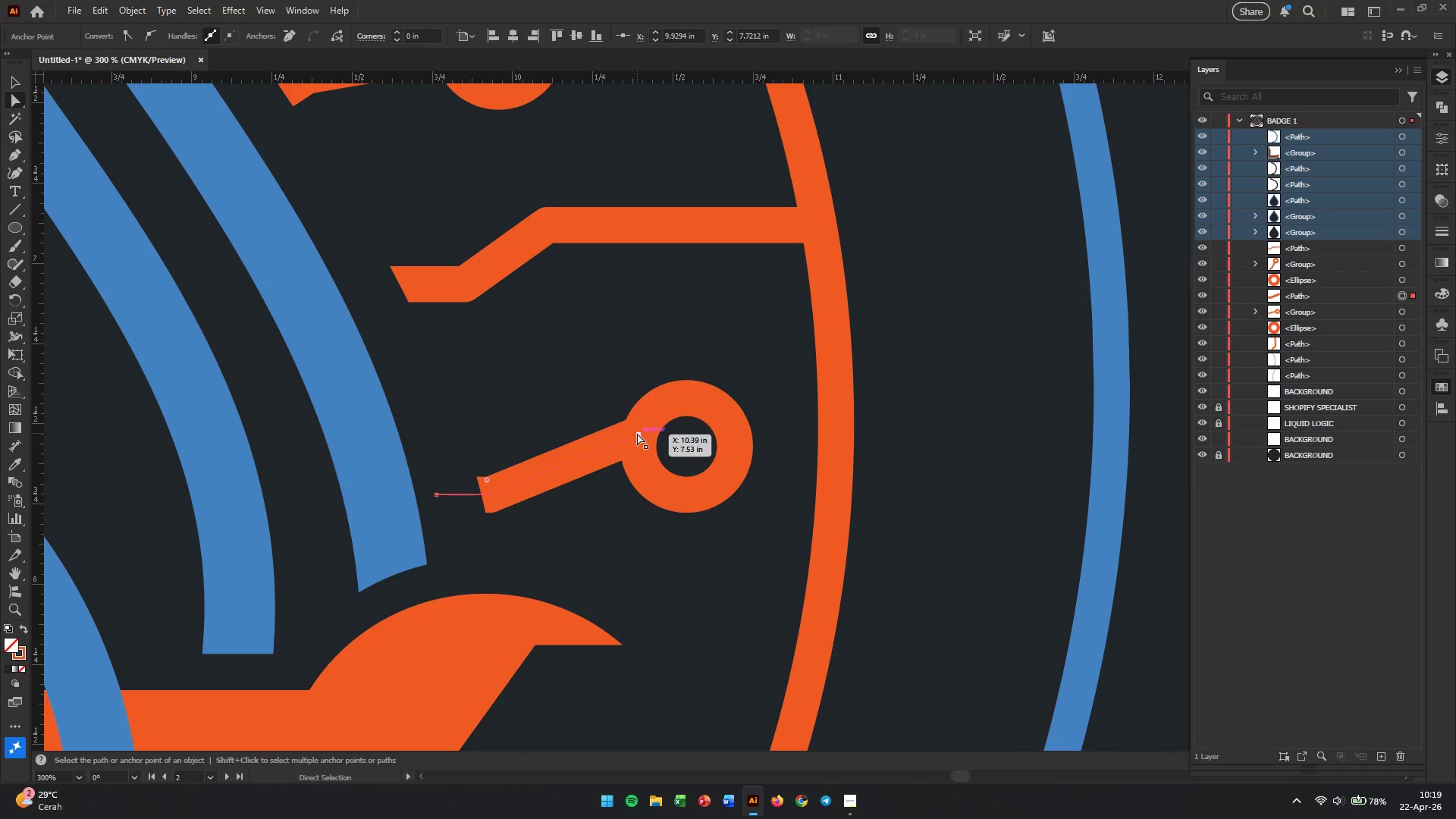 
left_click_drag(start_coordinate=[637, 433], to_coordinate=[617, 494])
 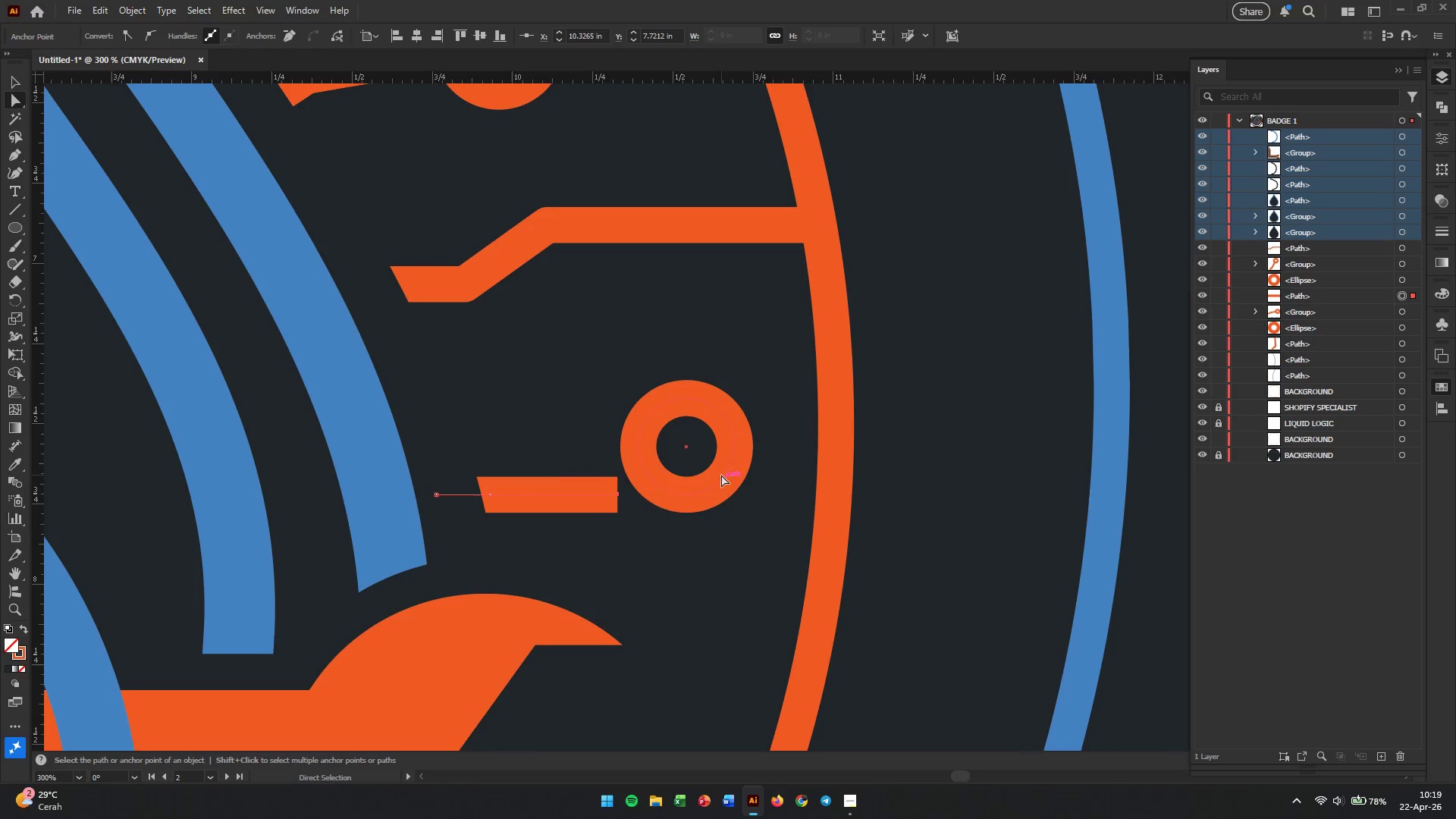 
hold_key(key=ShiftLeft, duration=0.55)
 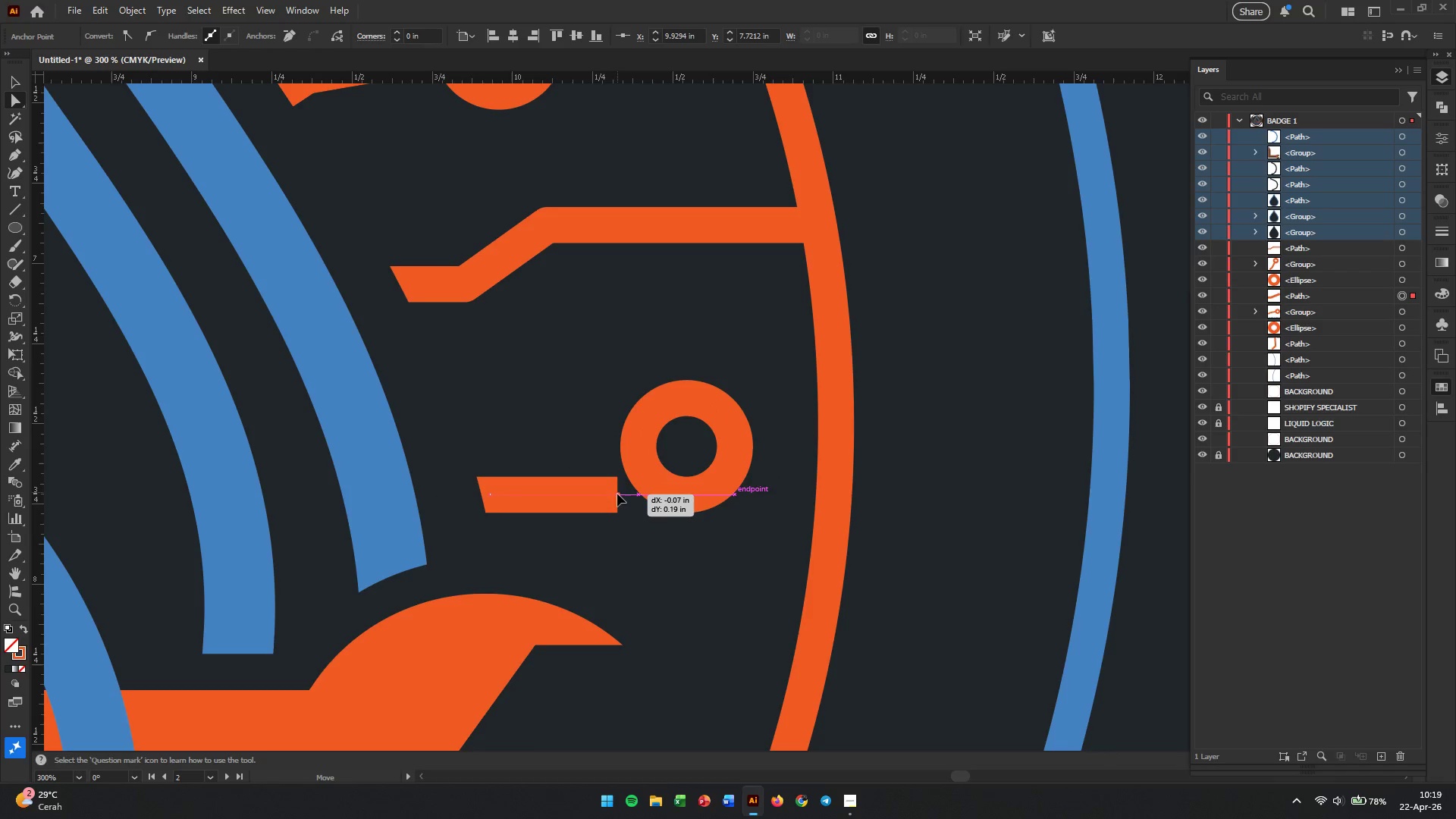 
key(V)
 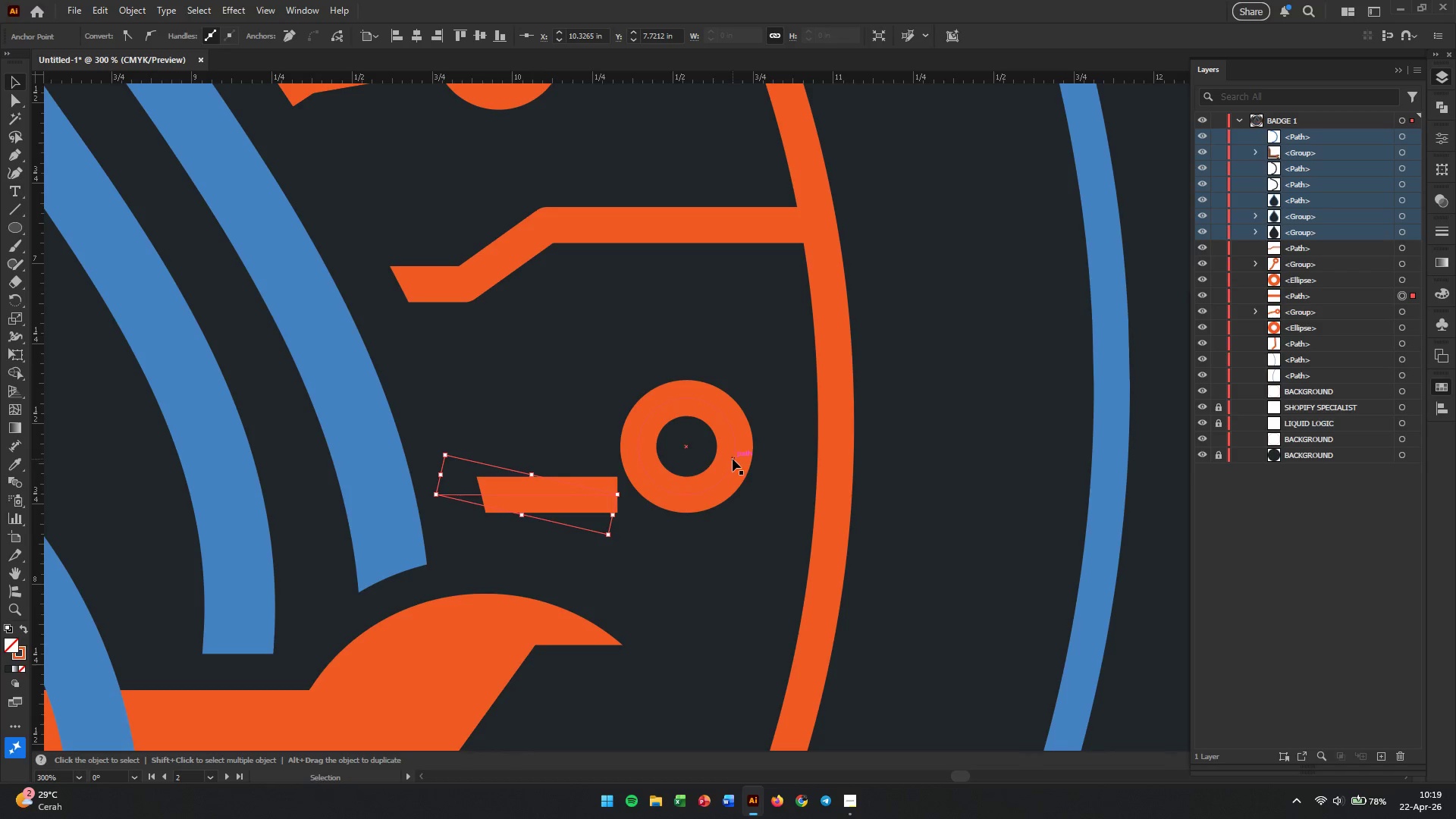 
left_click([733, 459])
 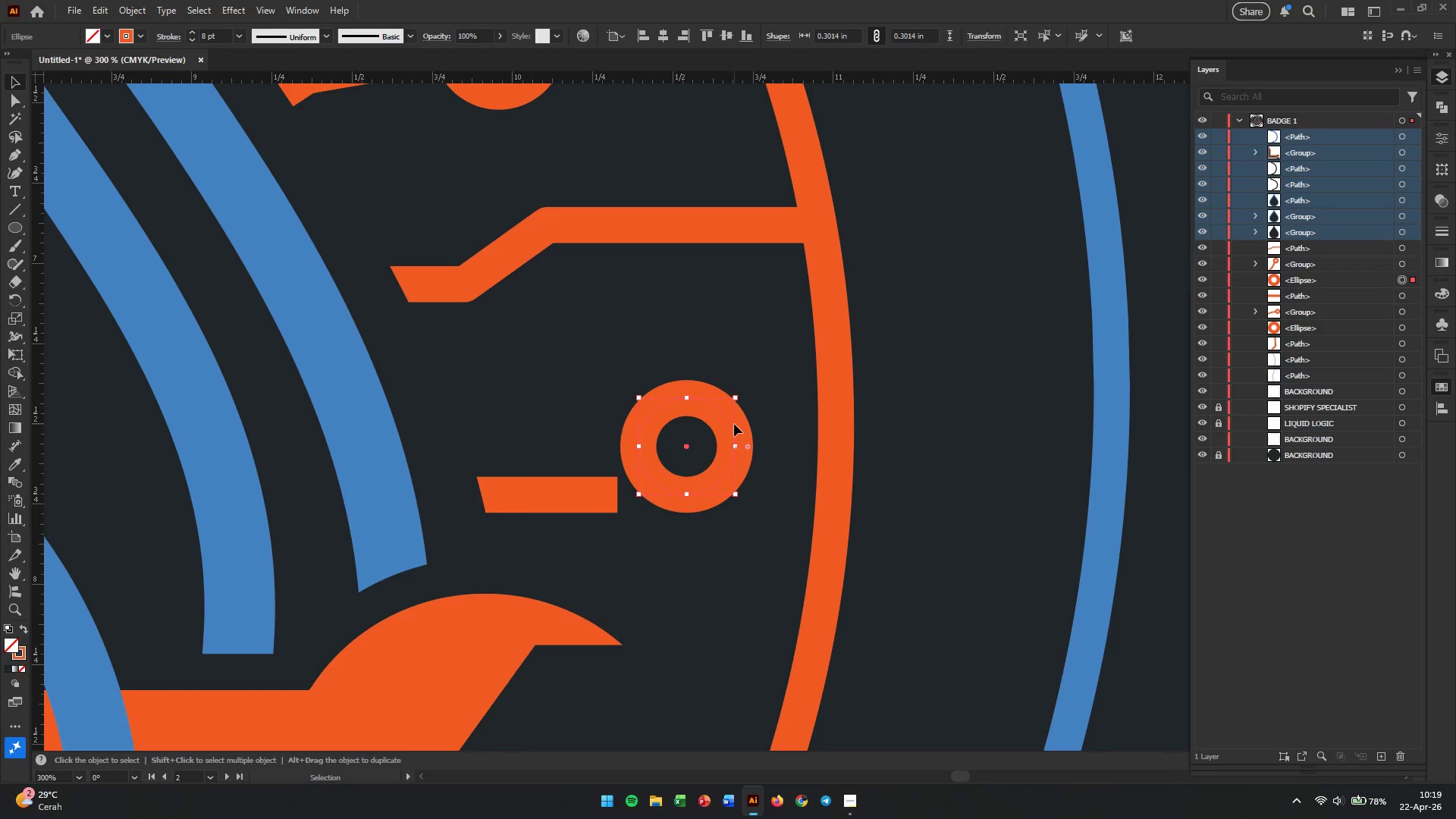 
left_click_drag(start_coordinate=[734, 424], to_coordinate=[728, 440])
 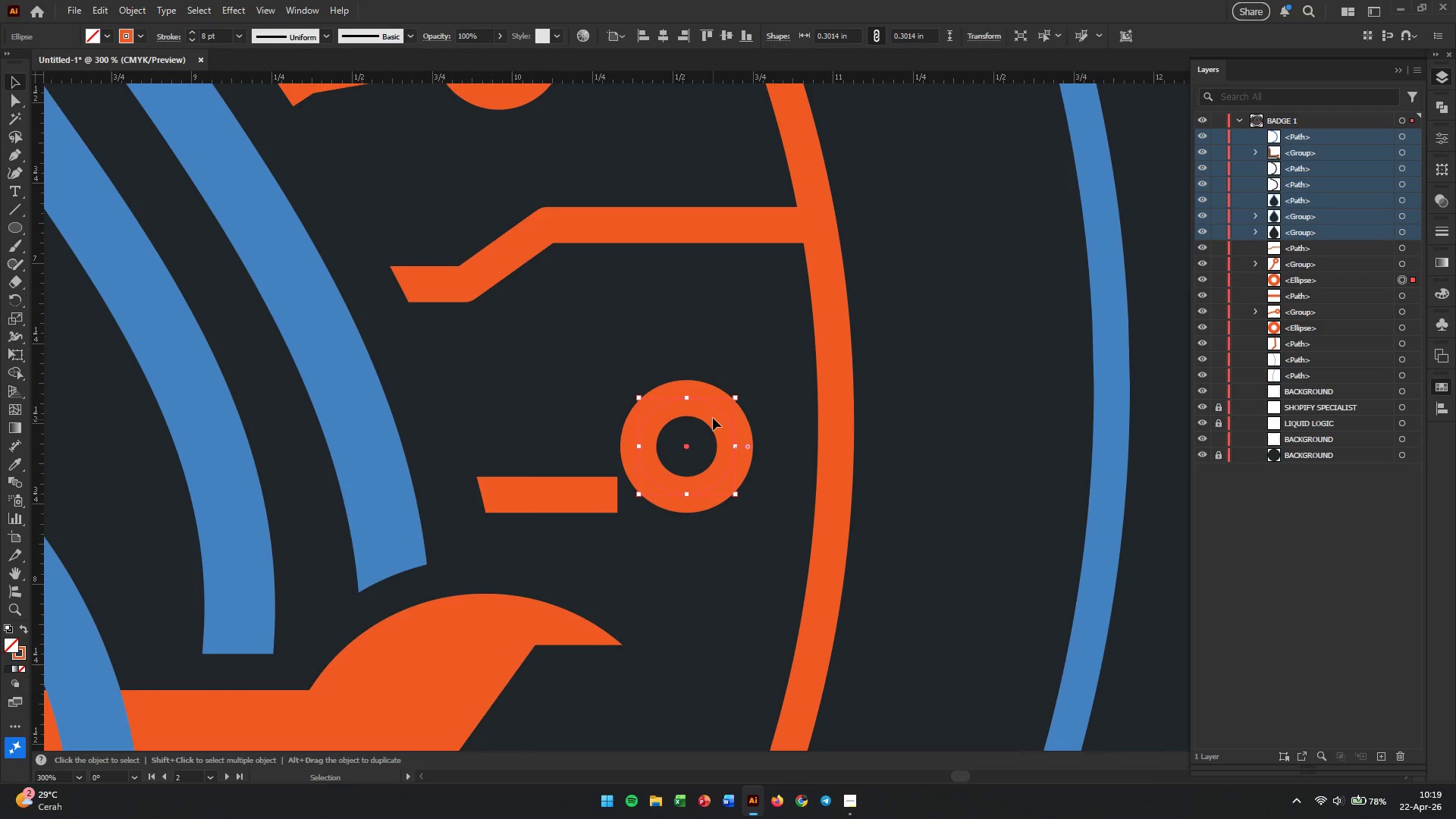 
left_click_drag(start_coordinate=[713, 418], to_coordinate=[717, 449])
 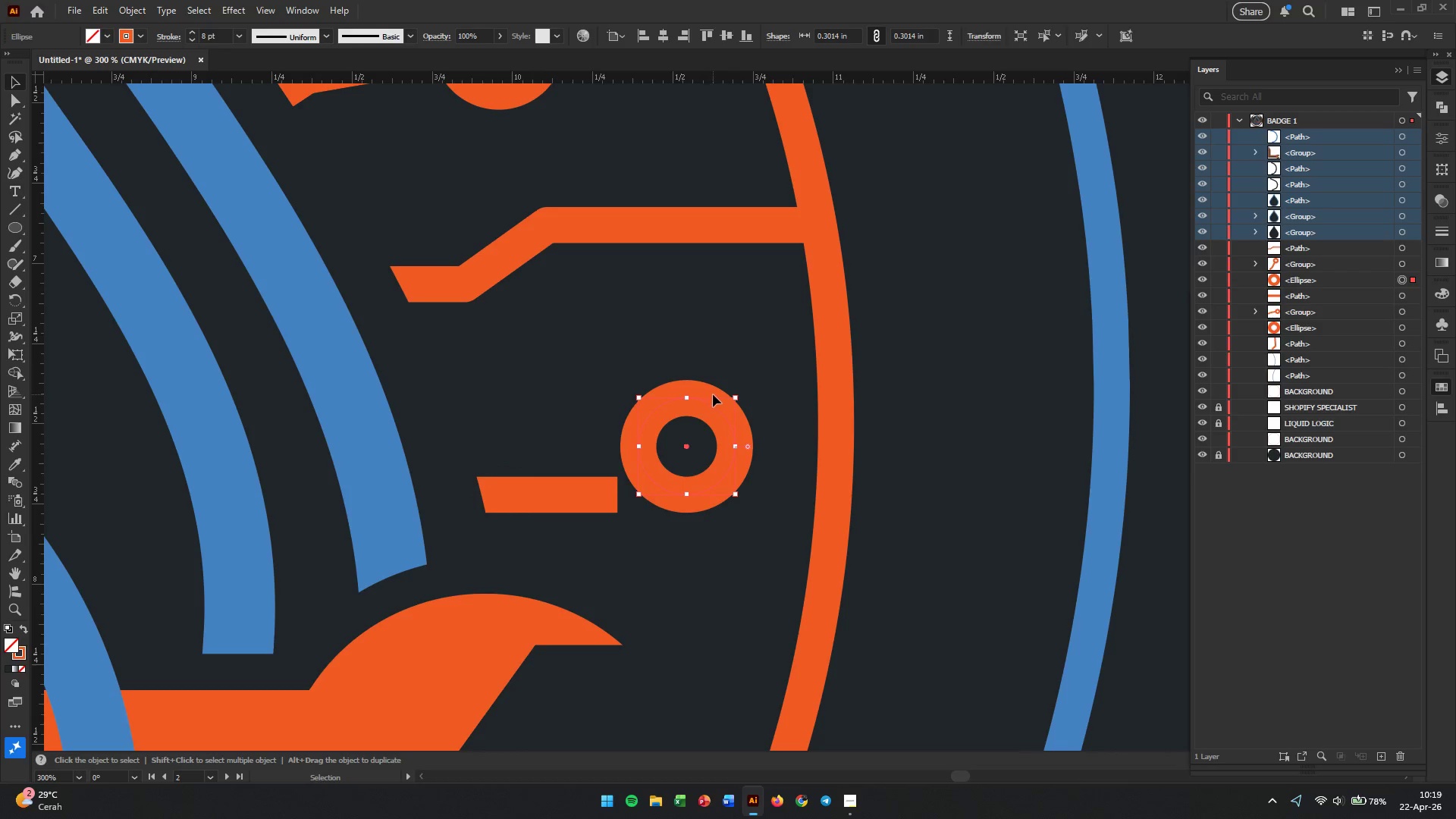 
left_click_drag(start_coordinate=[710, 406], to_coordinate=[681, 451])
 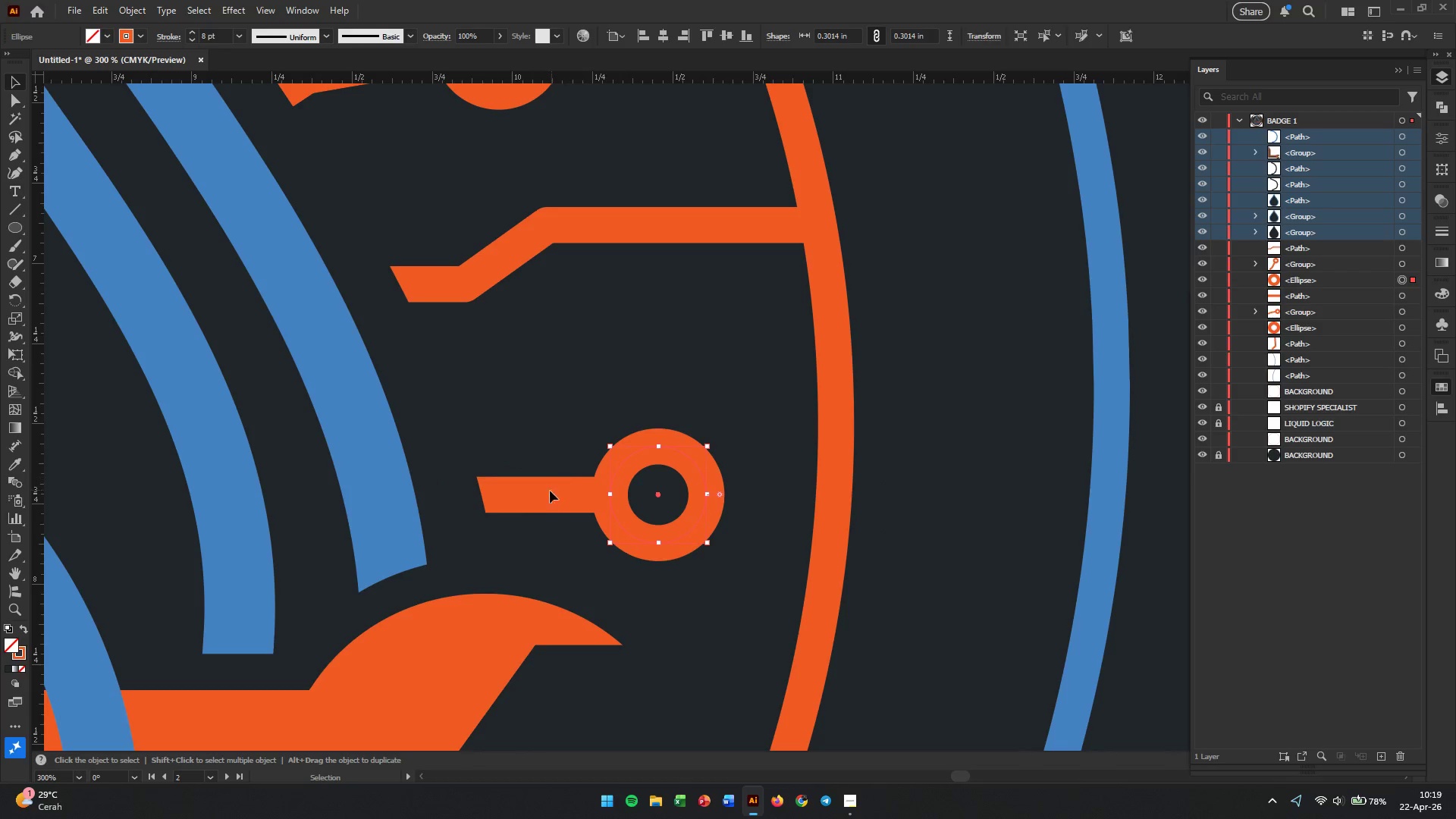 
left_click([538, 497])
 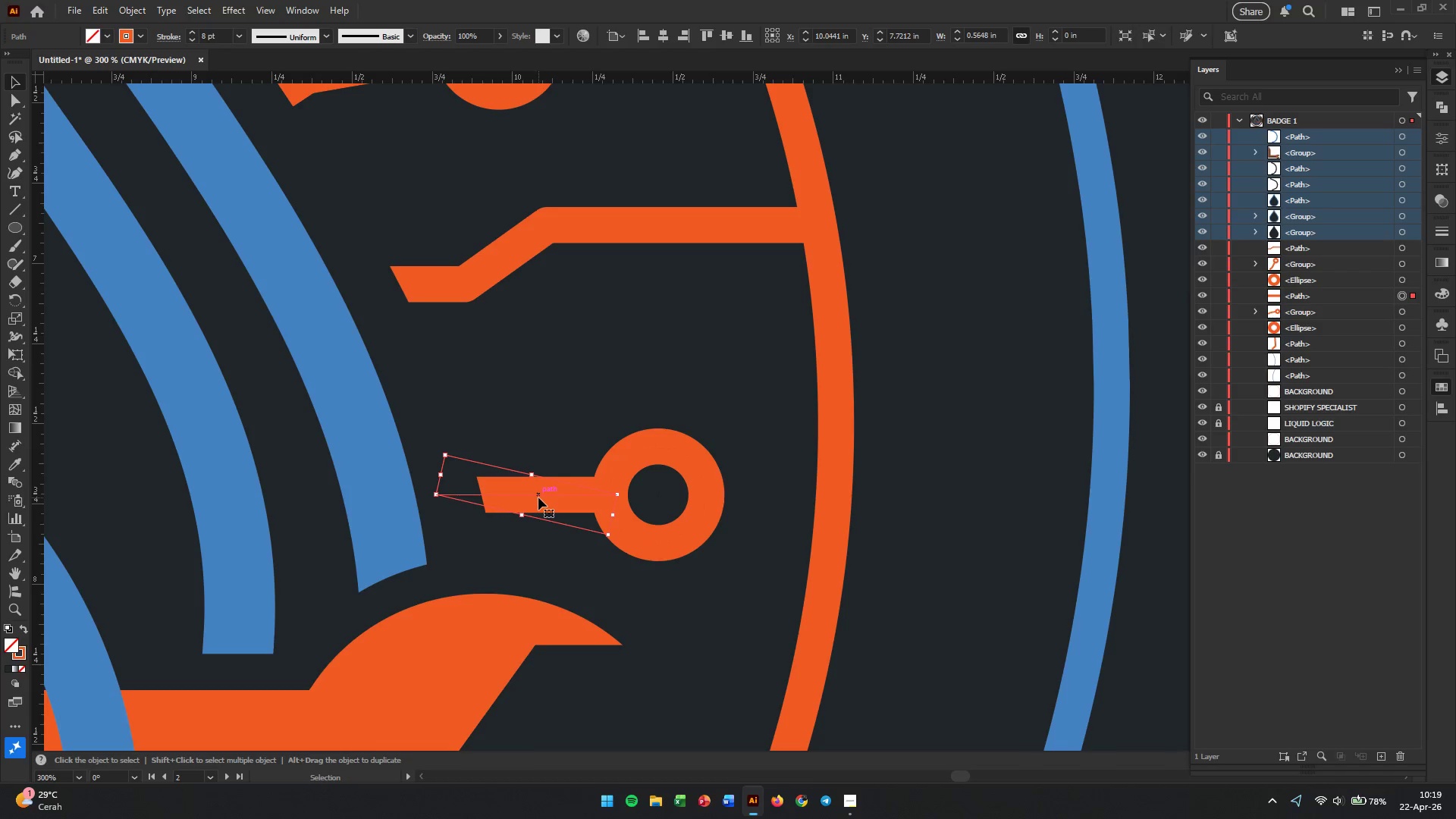 
hold_key(key=AltLeft, duration=2.31)
left_click_drag(start_coordinate=[538, 497], to_coordinate=[811, 492])
 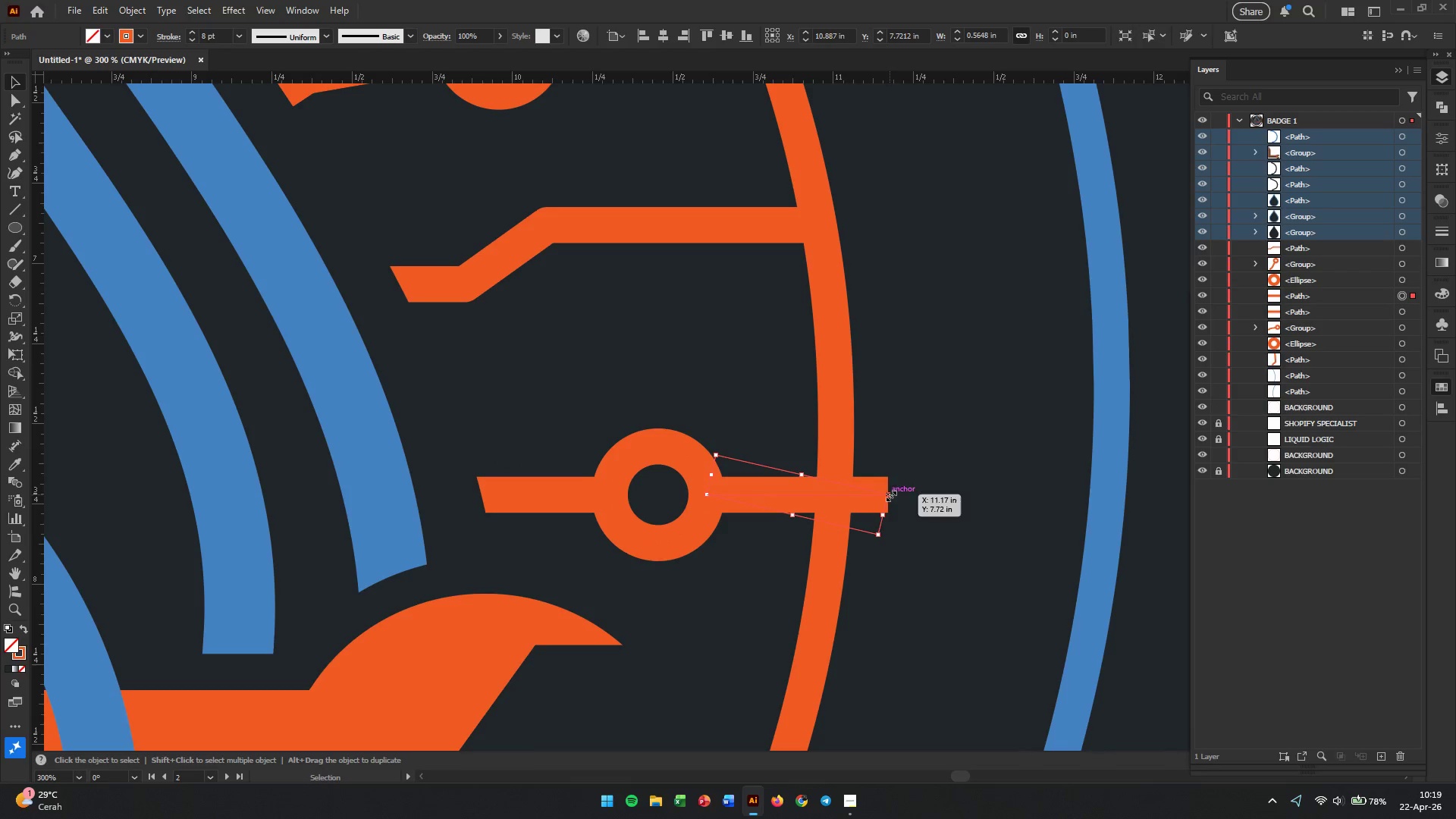 
hold_key(key=ShiftLeft, duration=1.7)
 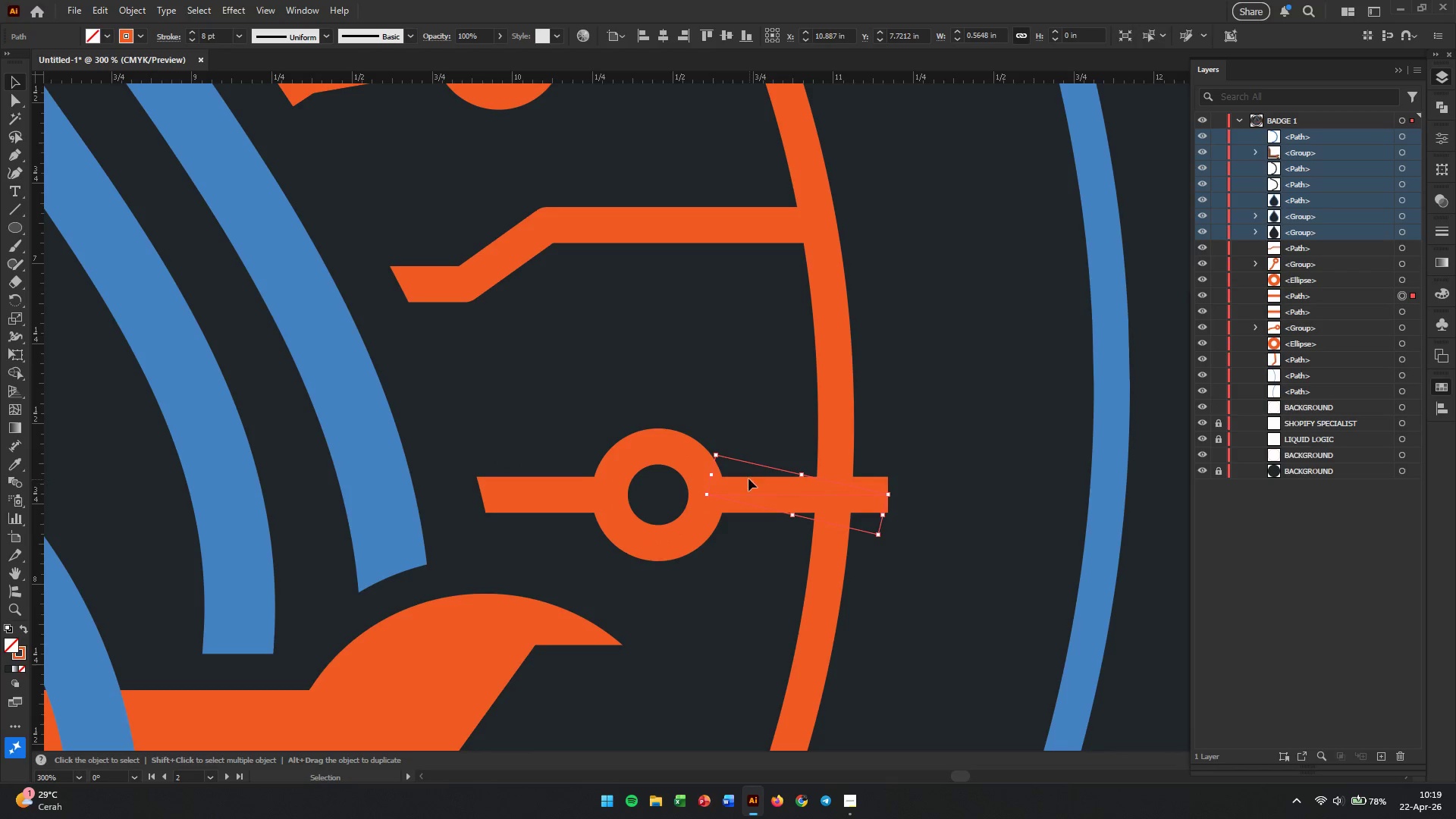 
hold_key(key=AltLeft, duration=1.41)
scroll: coordinate [915, 497], scroll_direction: down, amount: 1.0
 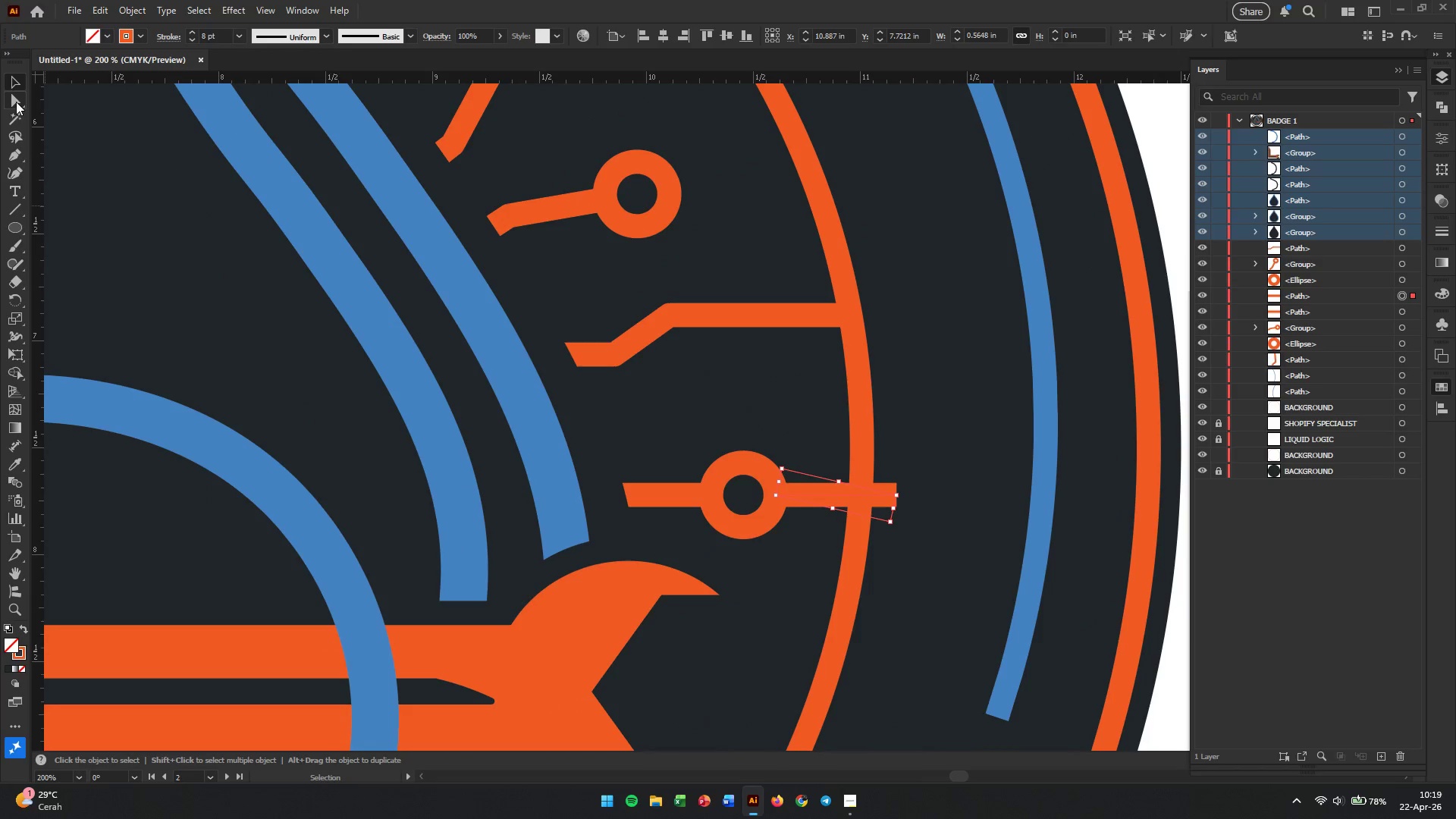 
left_click([16, 102])
 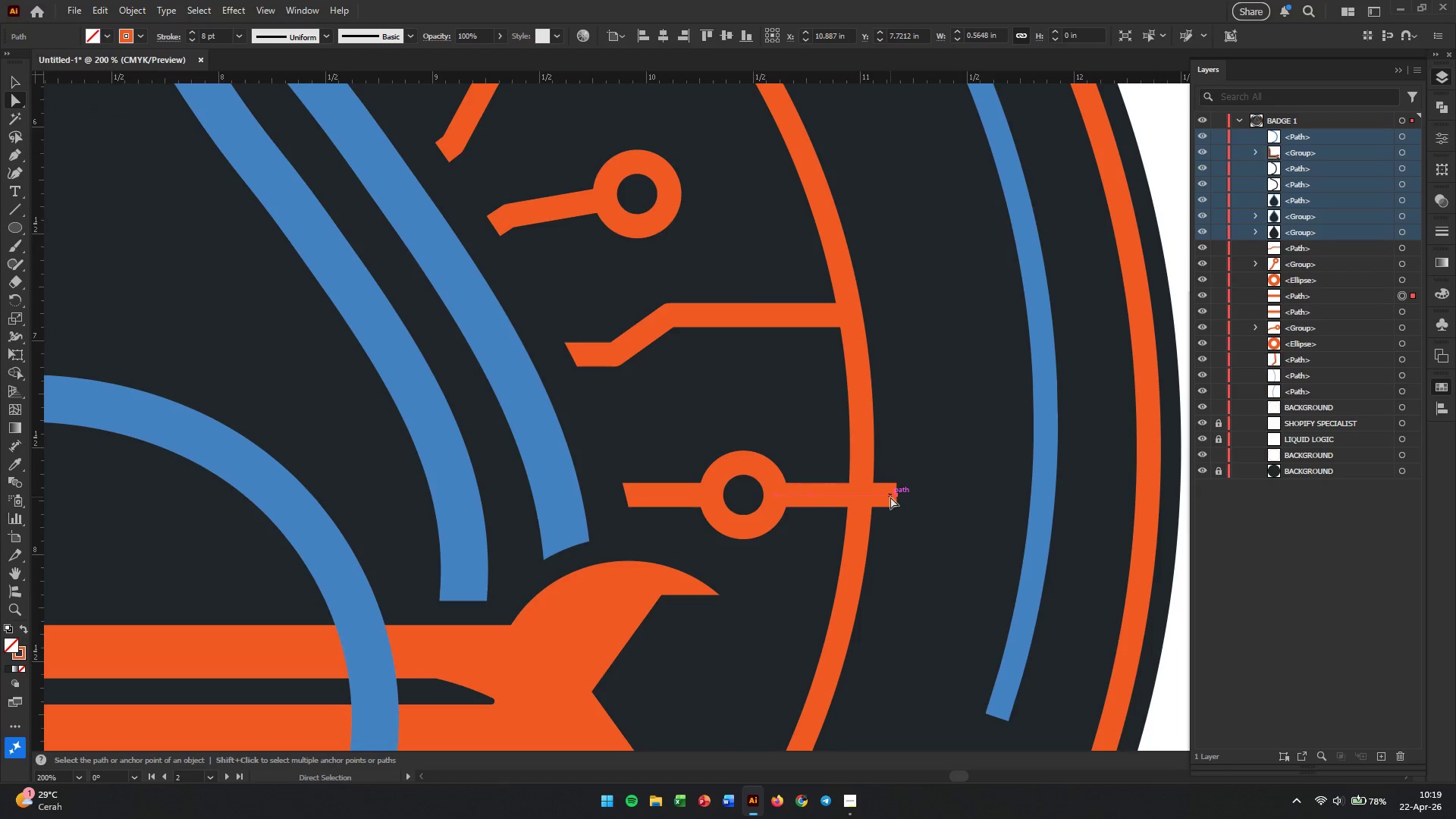 
left_click([899, 497])
 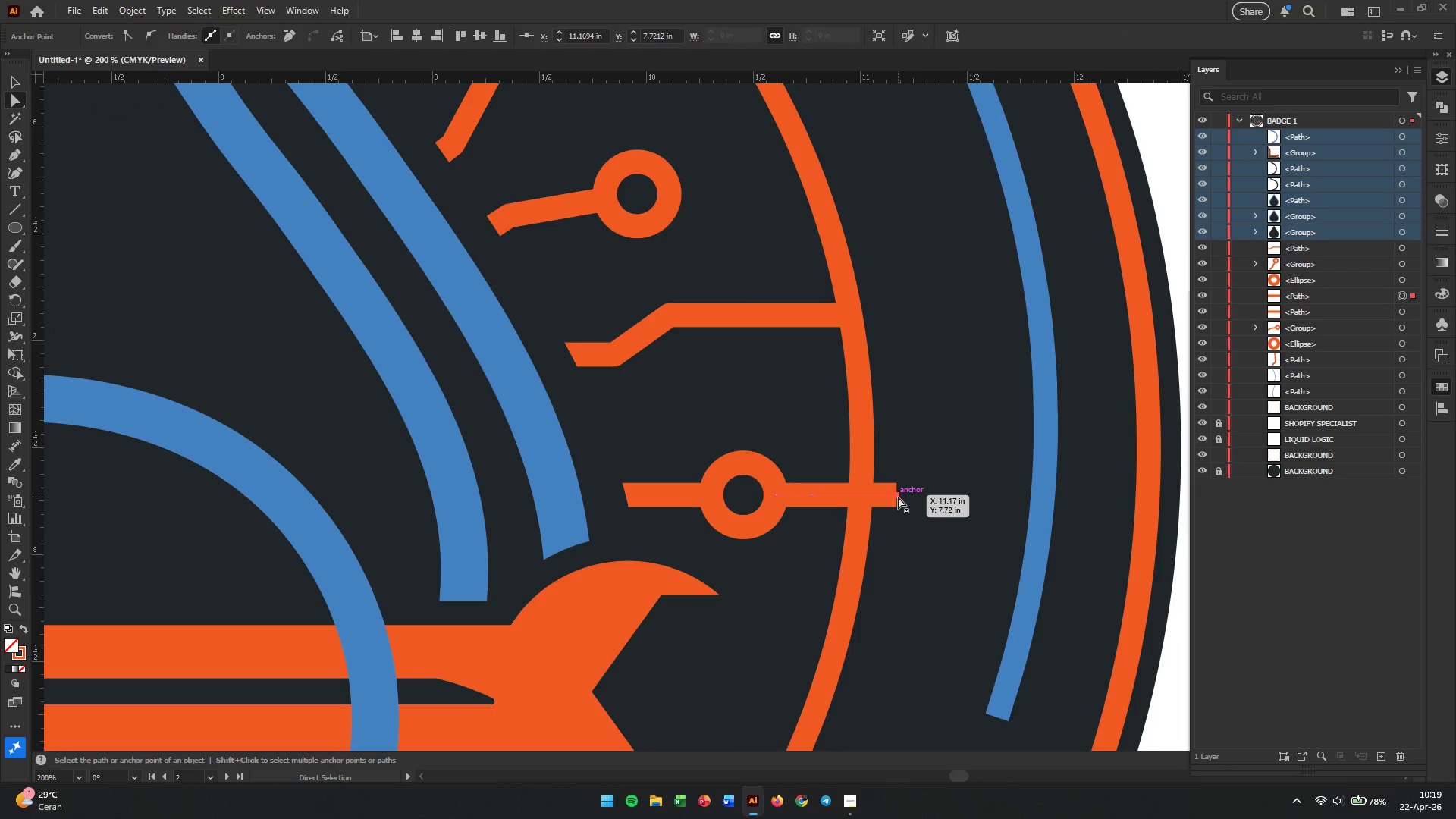 
left_click_drag(start_coordinate=[898, 497], to_coordinate=[852, 497])
 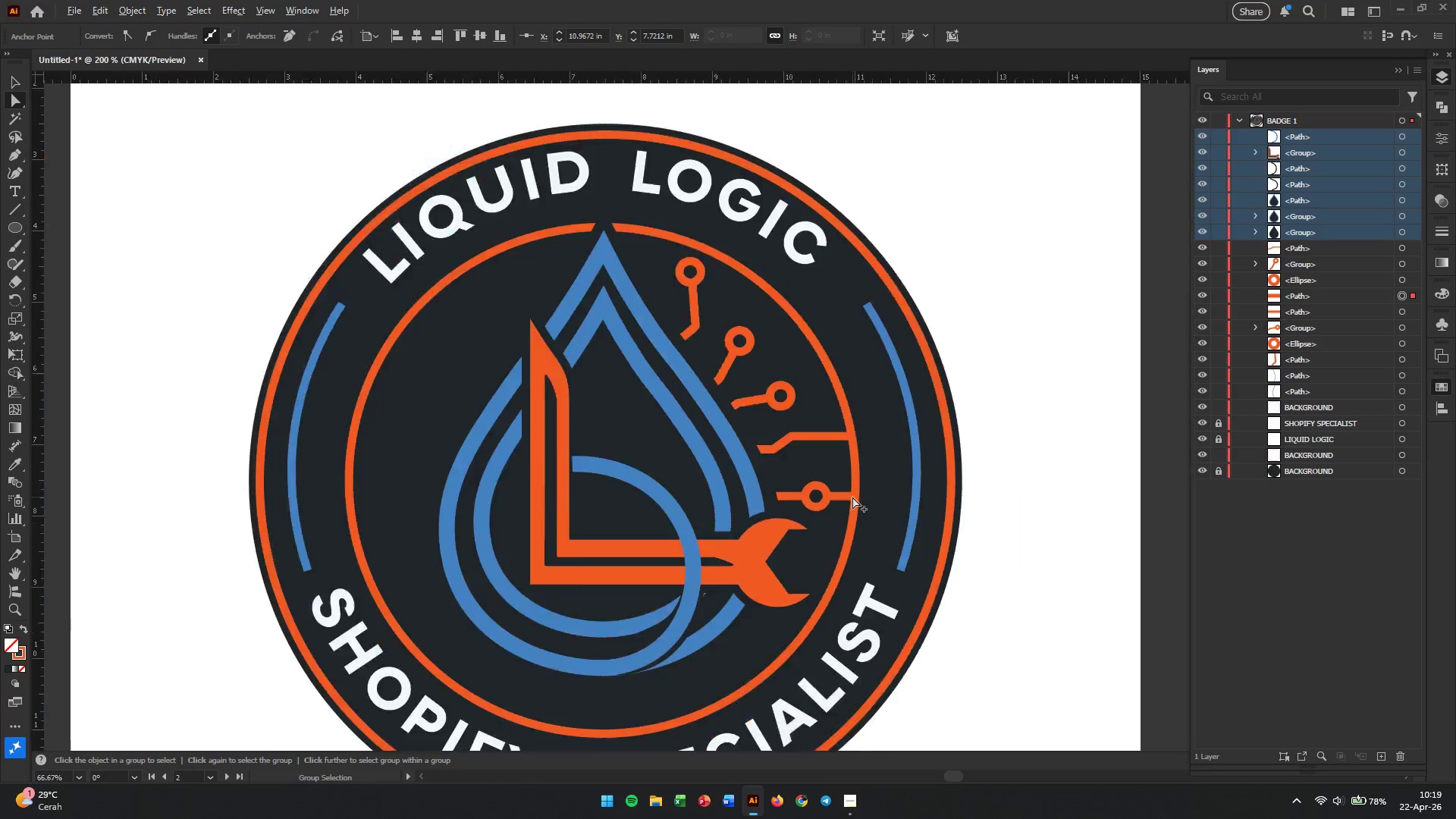 
hold_key(key=ShiftLeft, duration=1.47)
 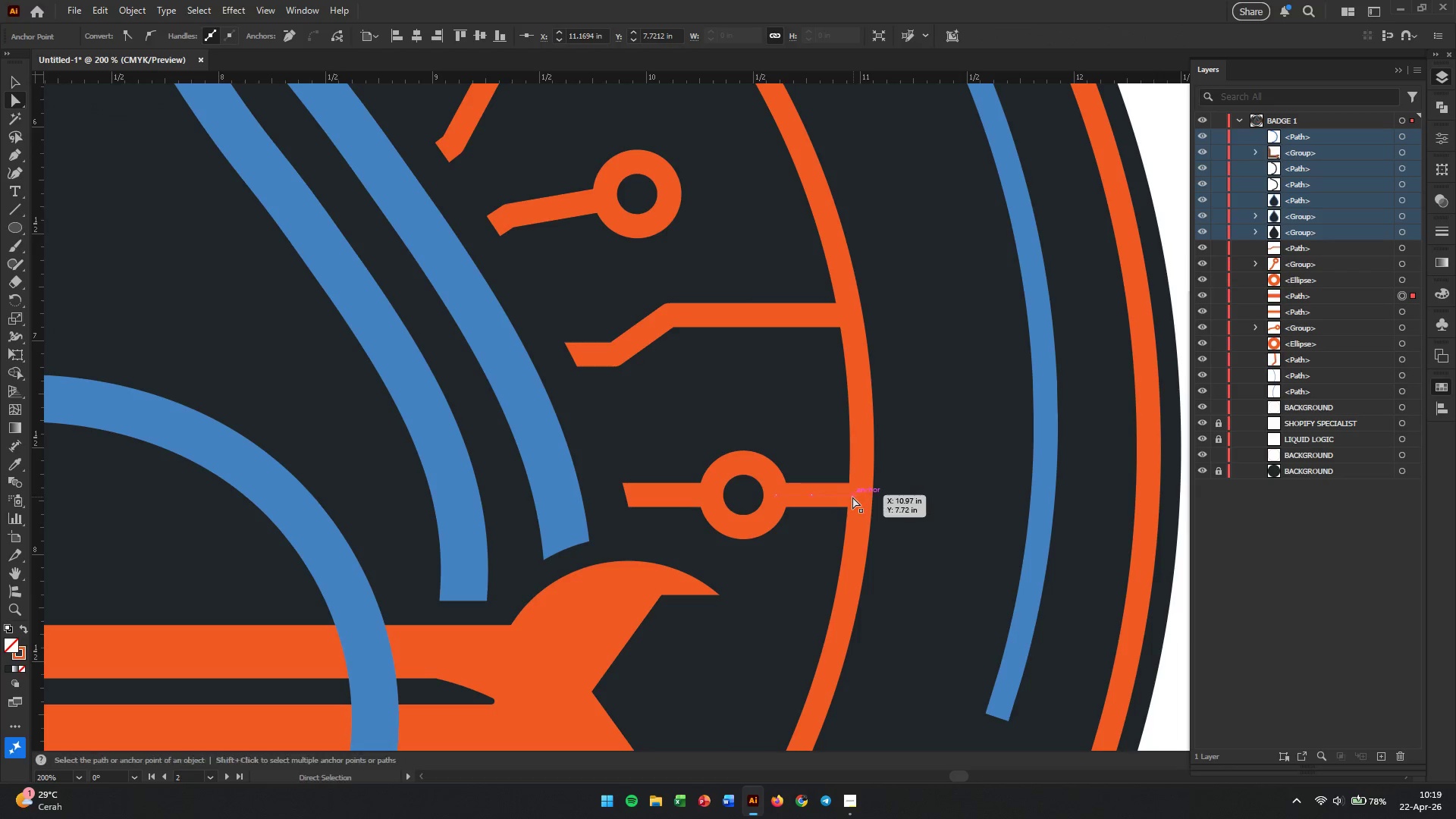 
hold_key(key=AltLeft, duration=0.55)
scroll: coordinate [852, 497], scroll_direction: down, amount: 4.0
 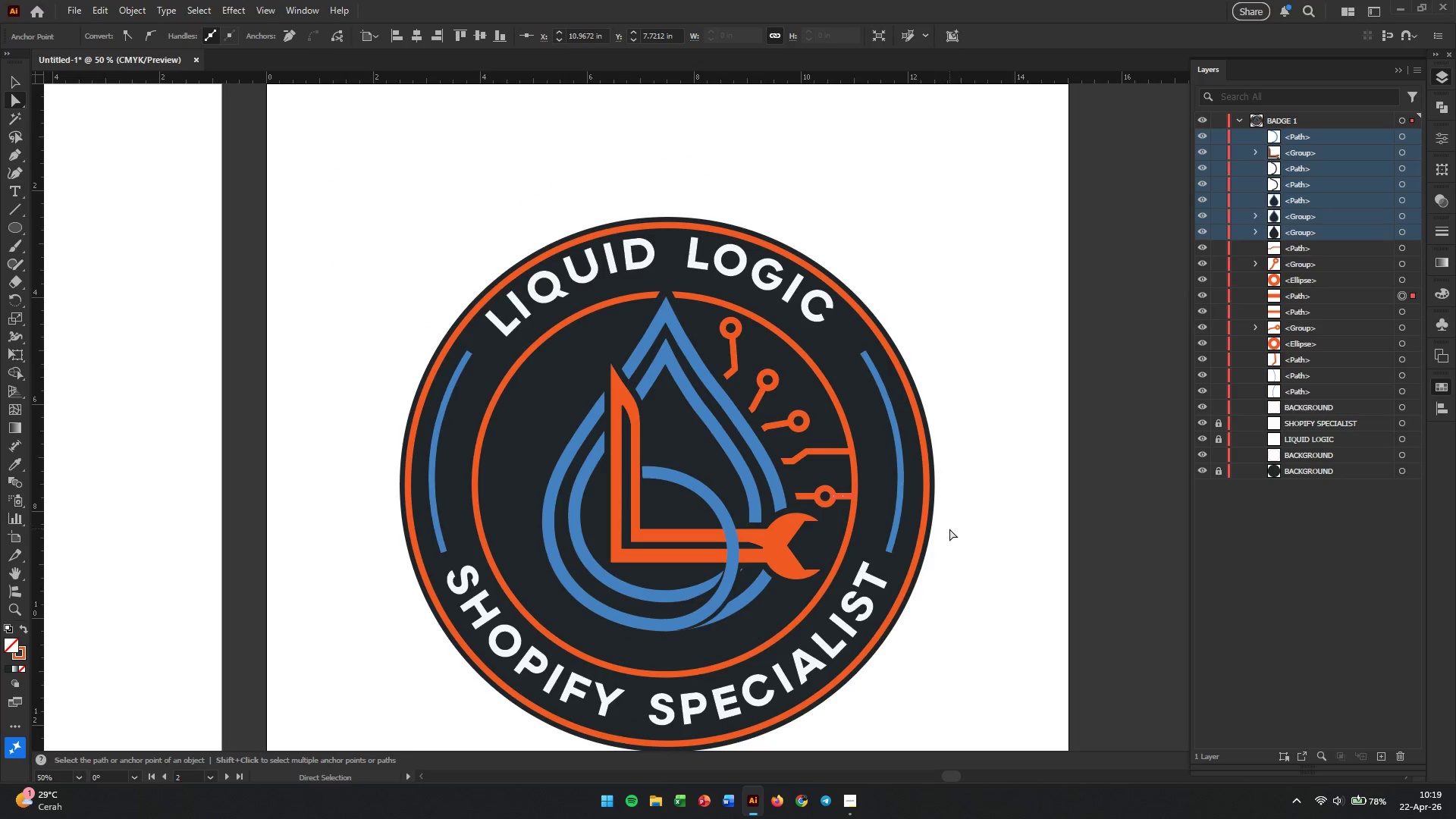 
left_click([949, 529])
 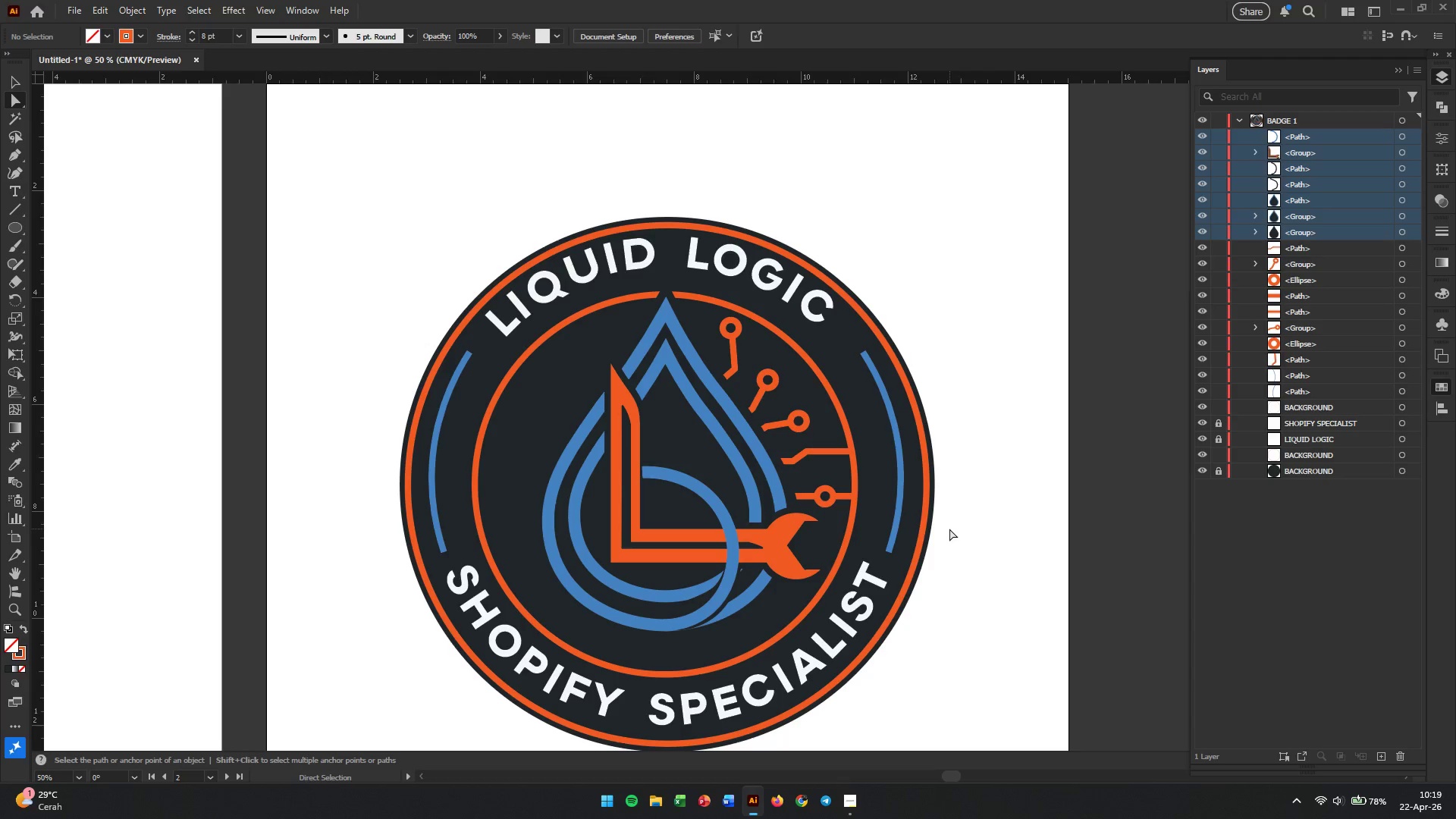 
wait(10.08)
 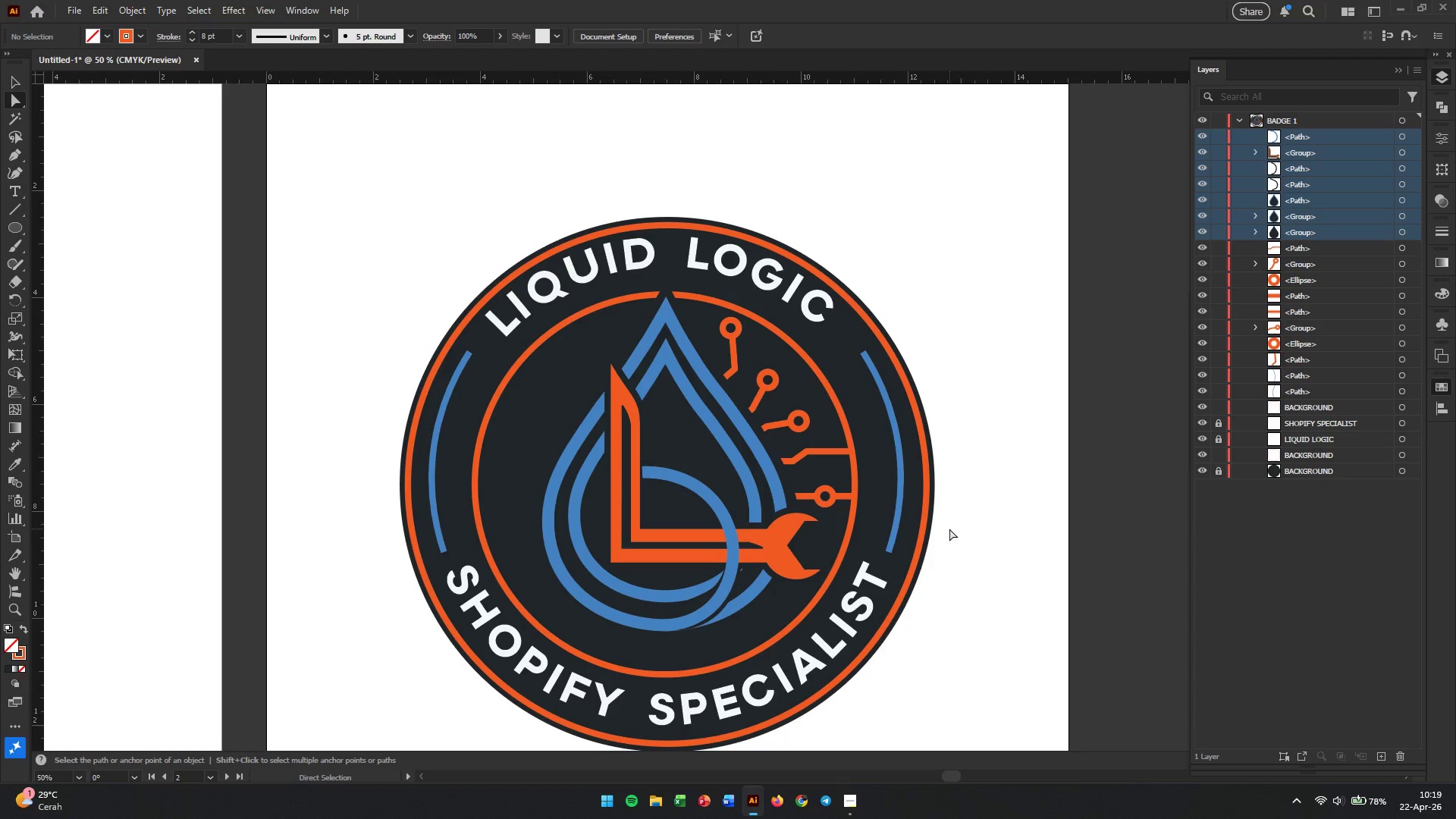 
right_click([14, 149])
 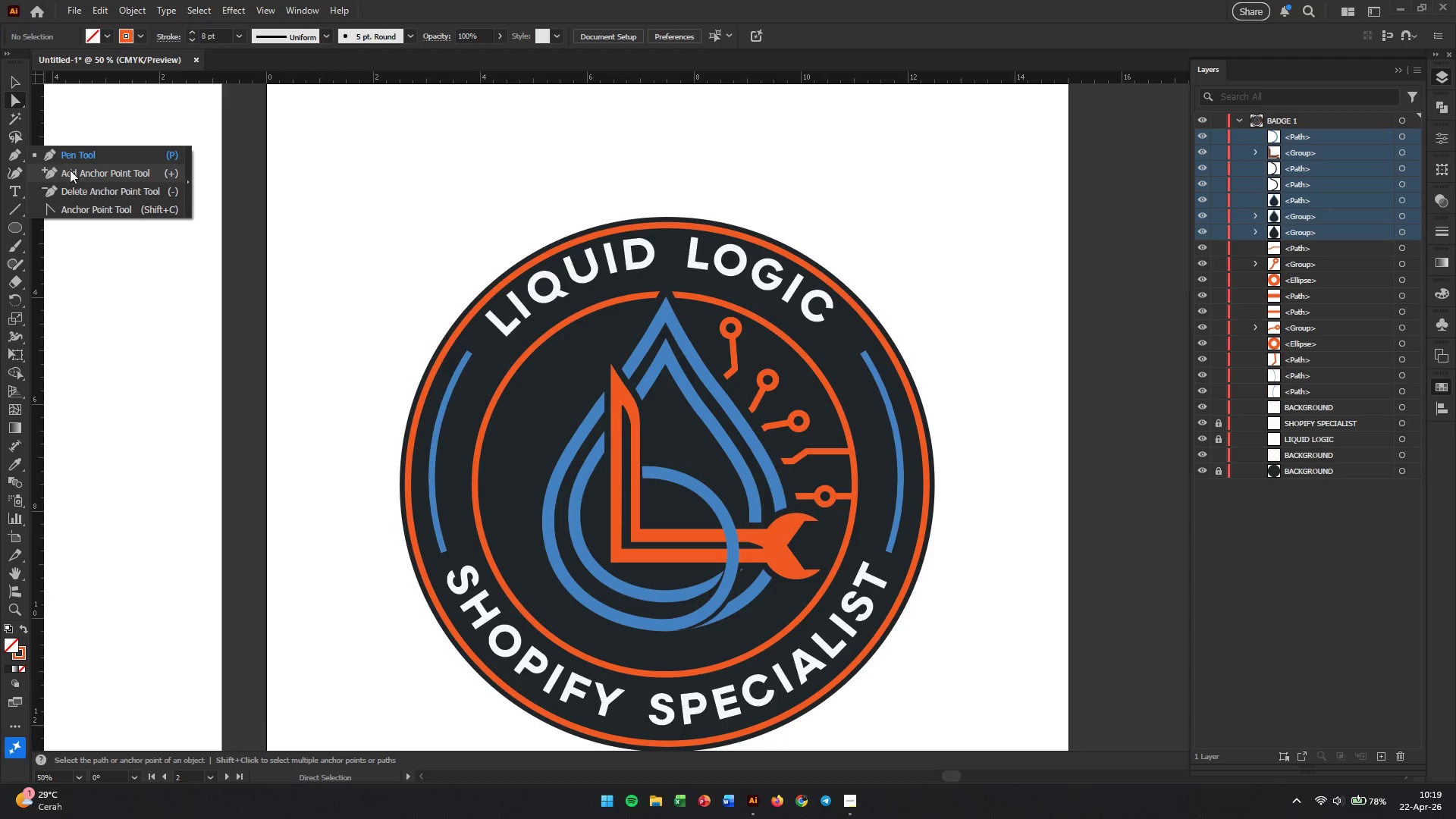 
left_click([70, 170])
 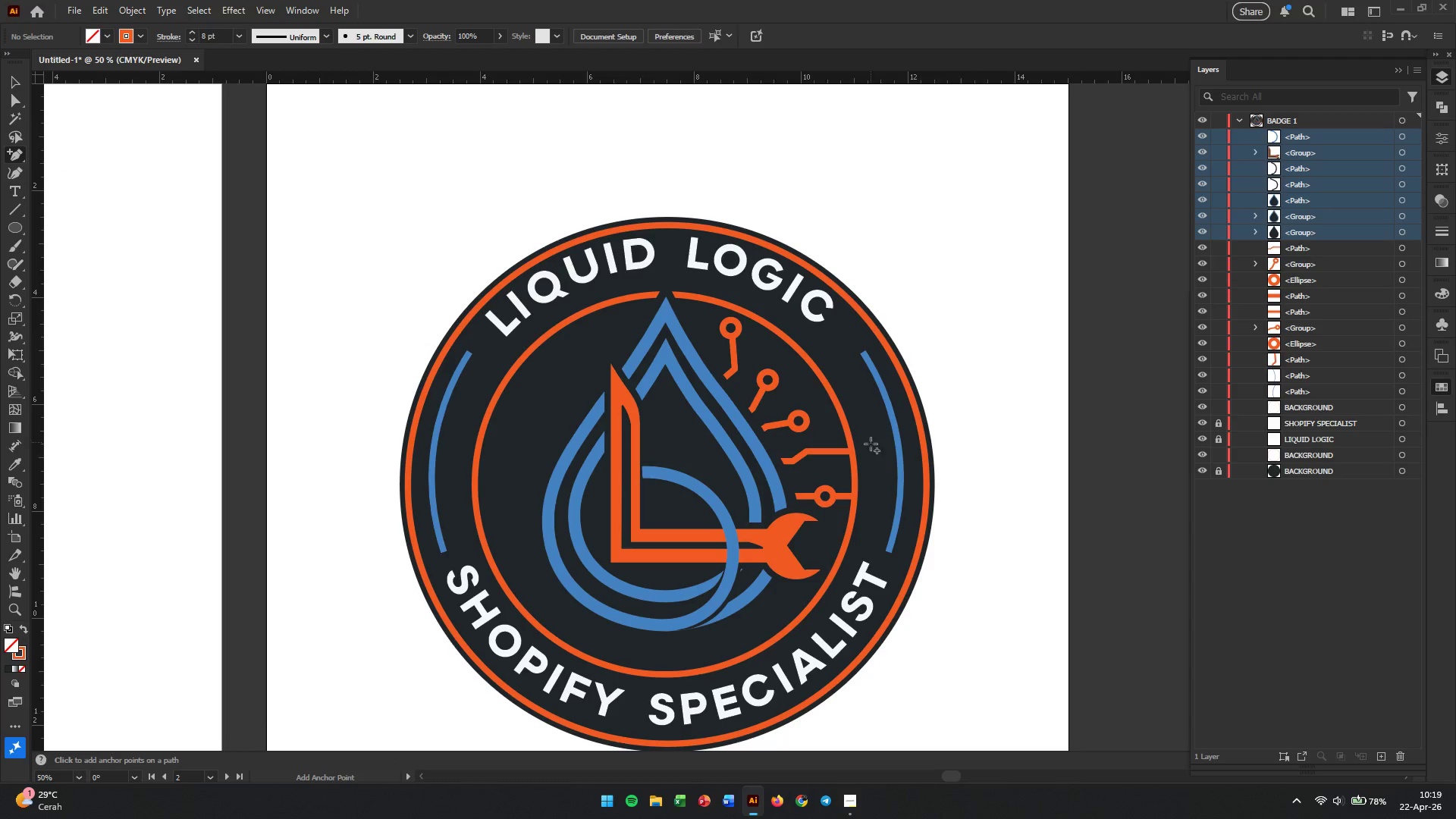 
hold_key(key=AltLeft, duration=1.25)
scroll: coordinate [884, 521], scroll_direction: up, amount: 4.0
 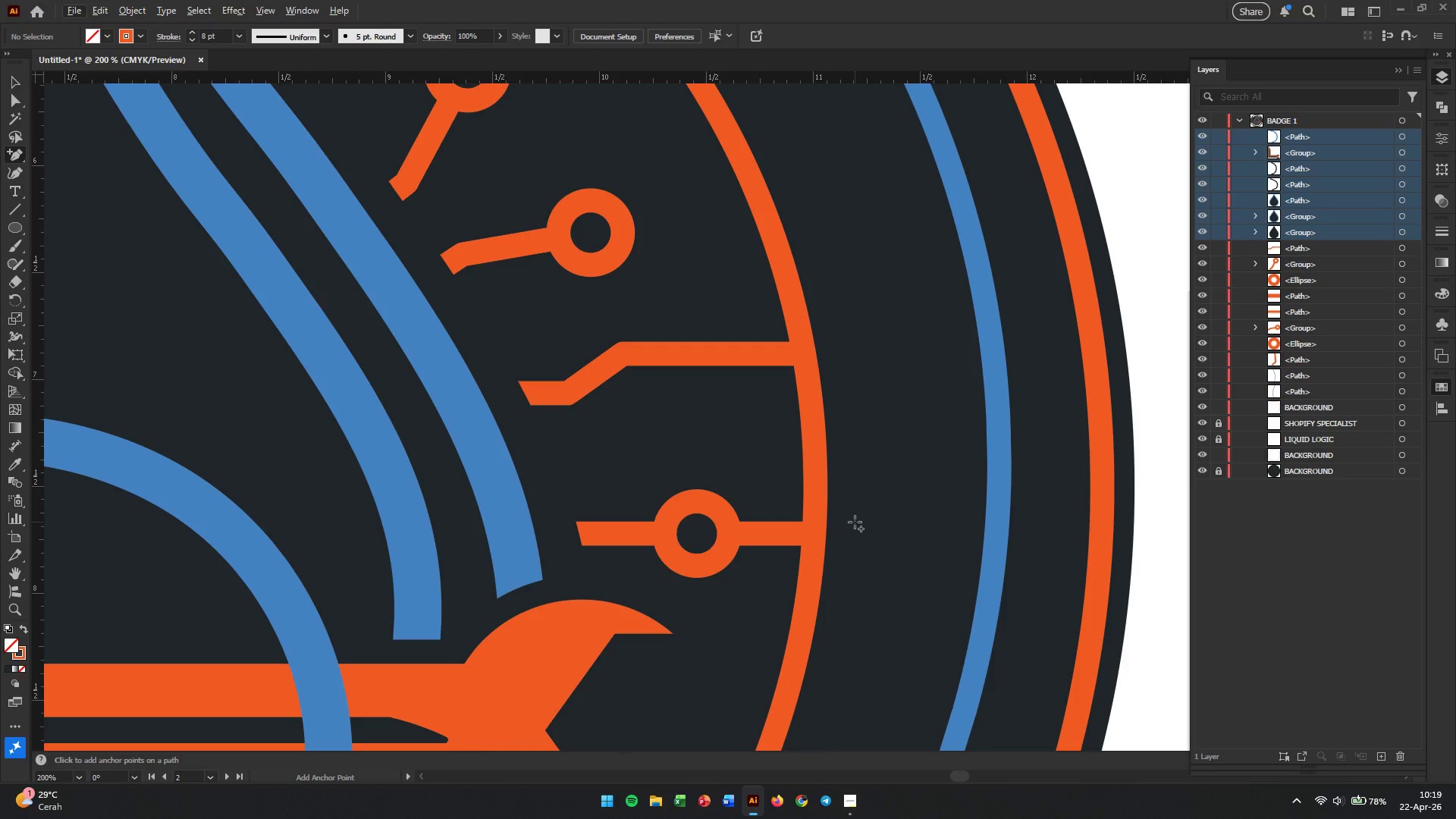 
wait(6.16)
 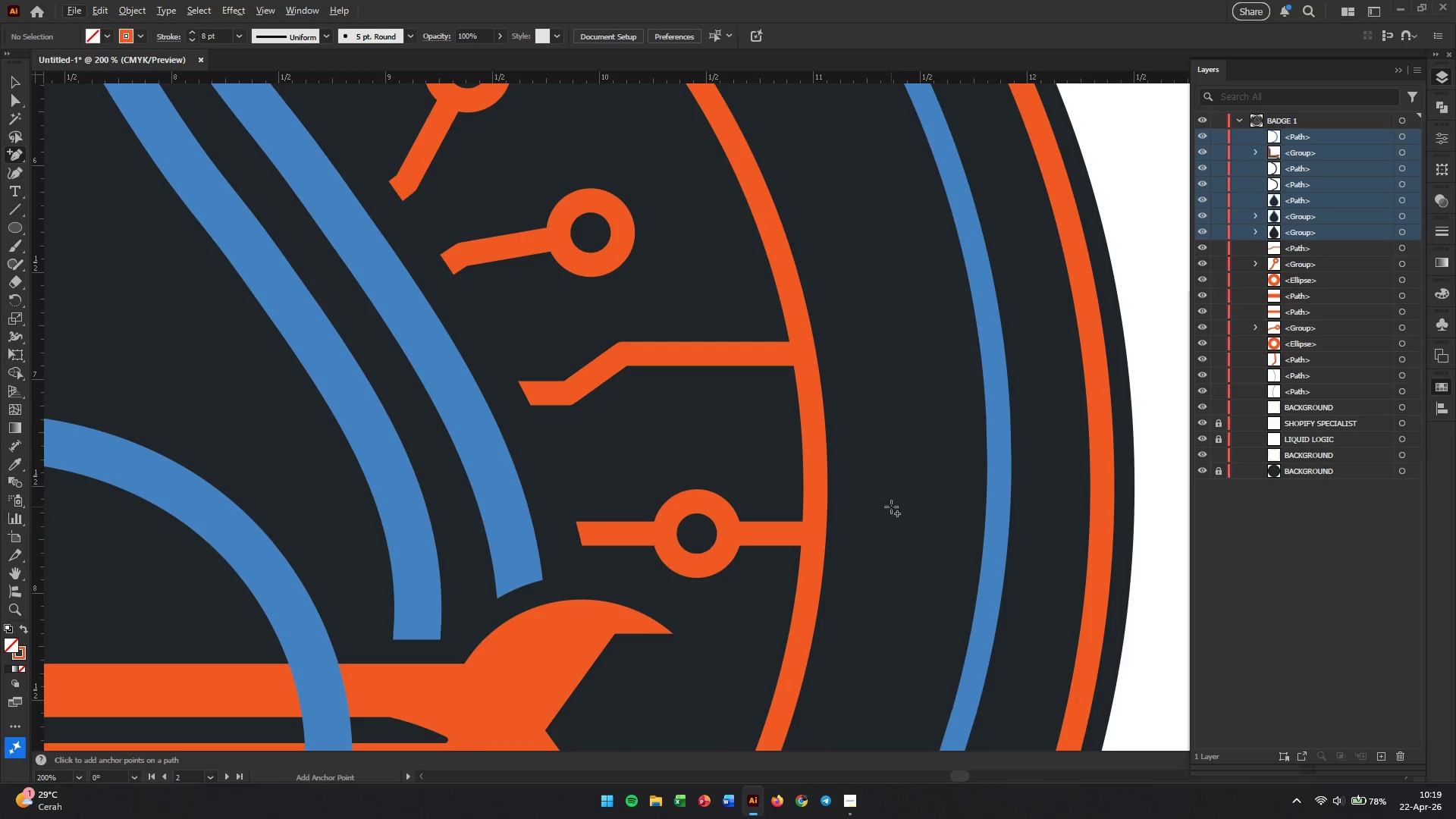 
hold_key(key=AltLeft, duration=2.73)
scroll: coordinate [839, 563], scroll_direction: down, amount: 3.0
 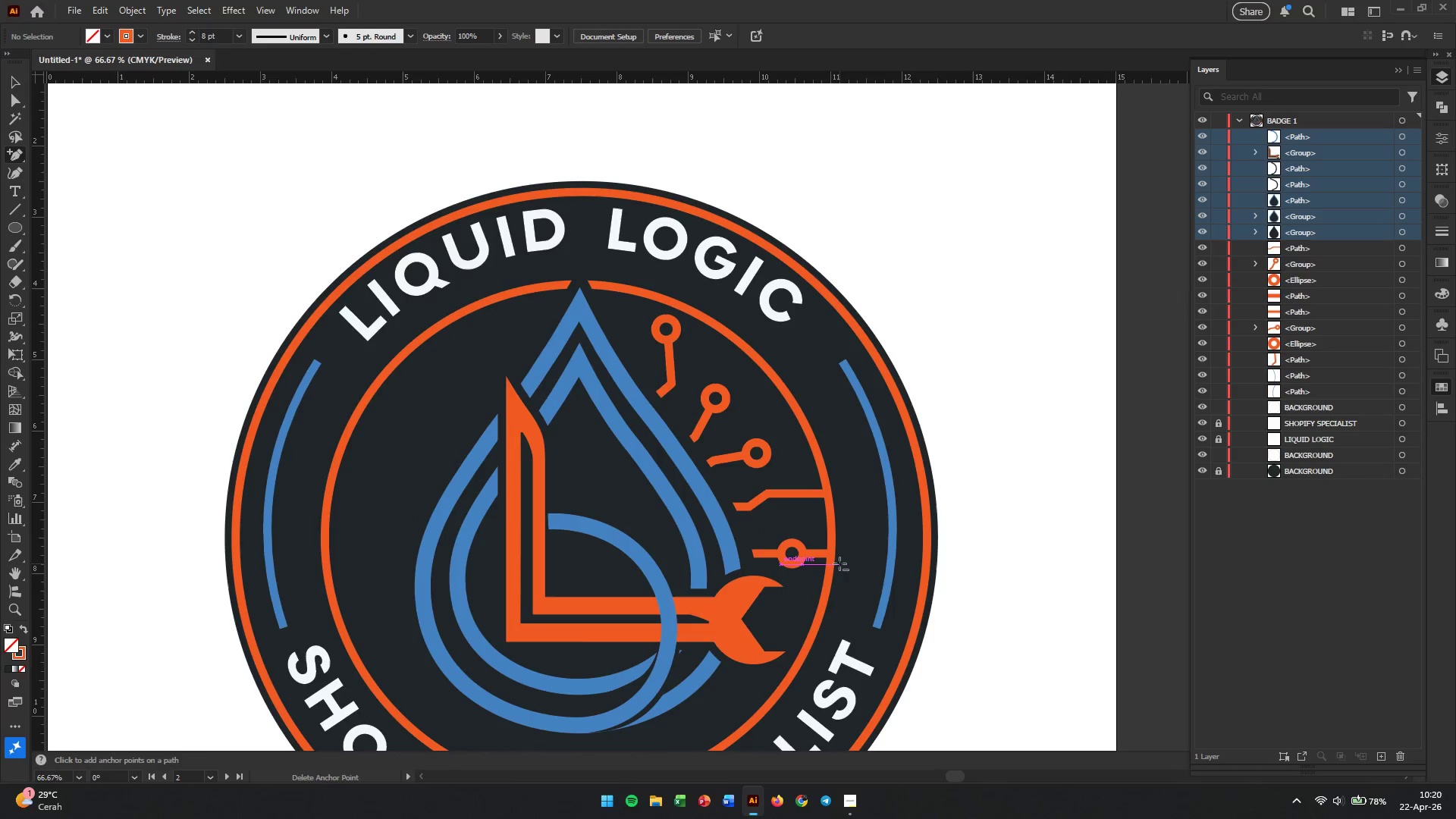 
scroll: coordinate [839, 563], scroll_direction: up, amount: 2.0
 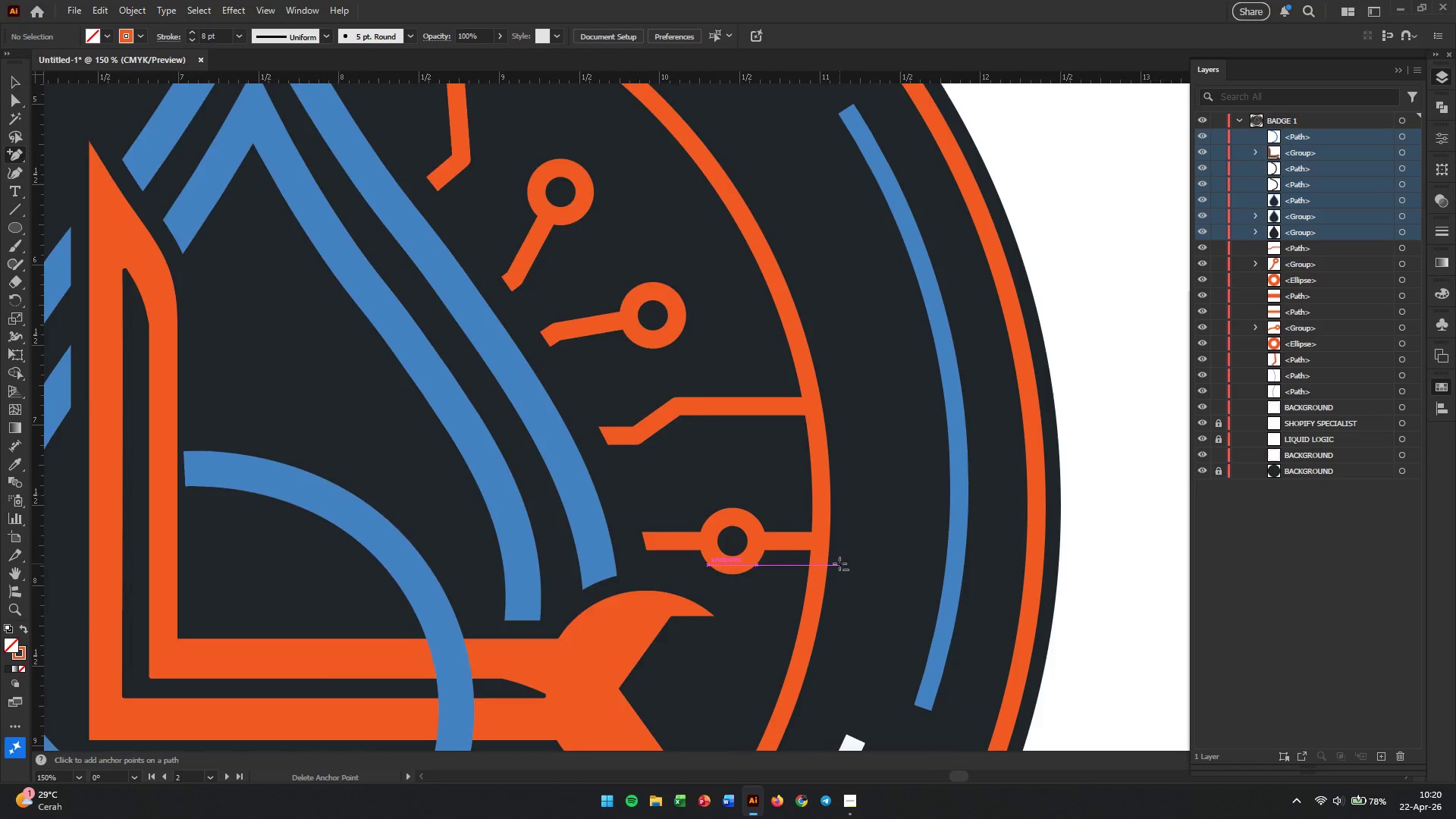 
scroll: coordinate [838, 573], scroll_direction: none, amount: 0.0
 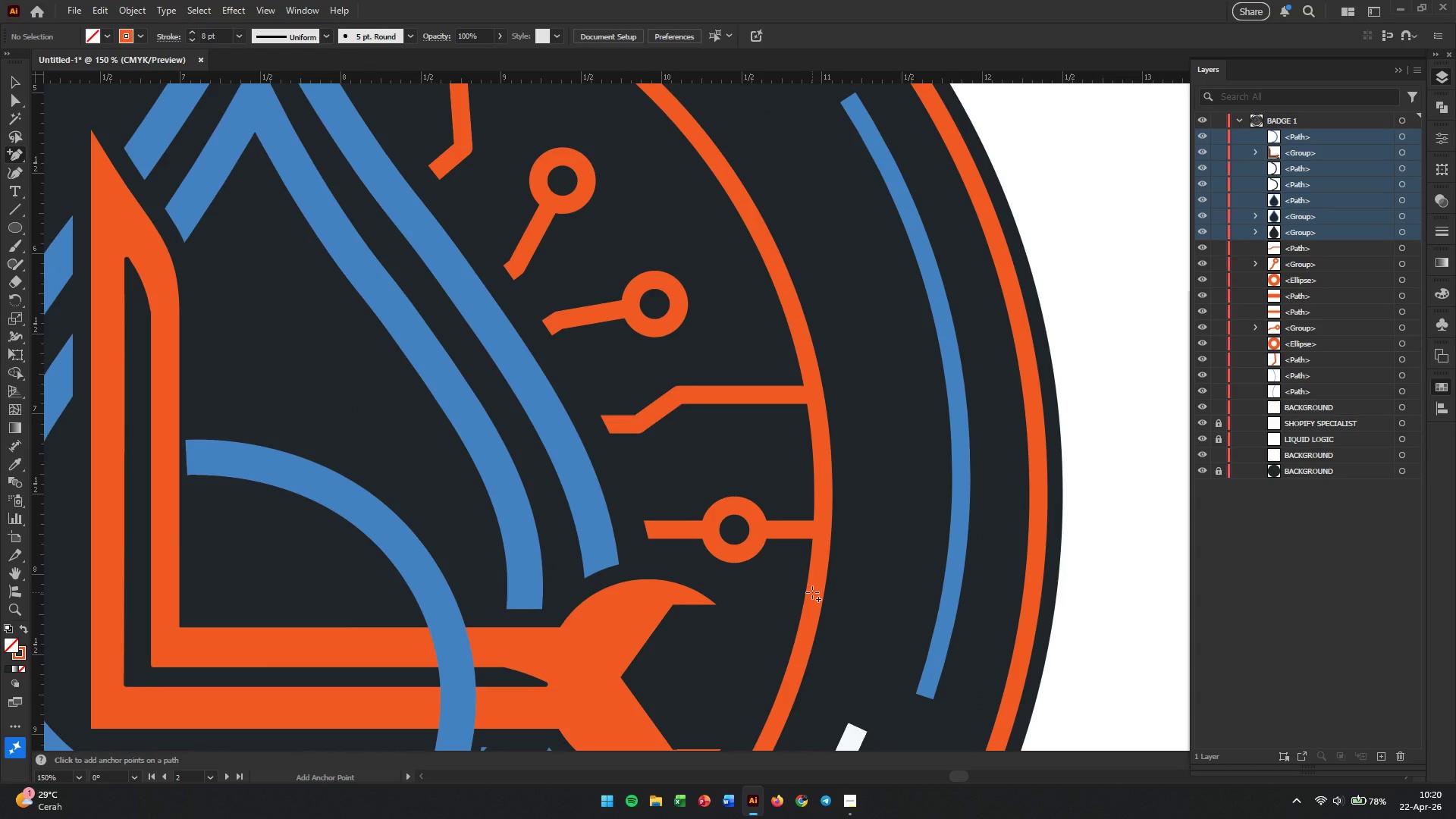 
hold_key(key=AltLeft, duration=0.41)
scroll: coordinate [812, 593], scroll_direction: up, amount: 3.0
 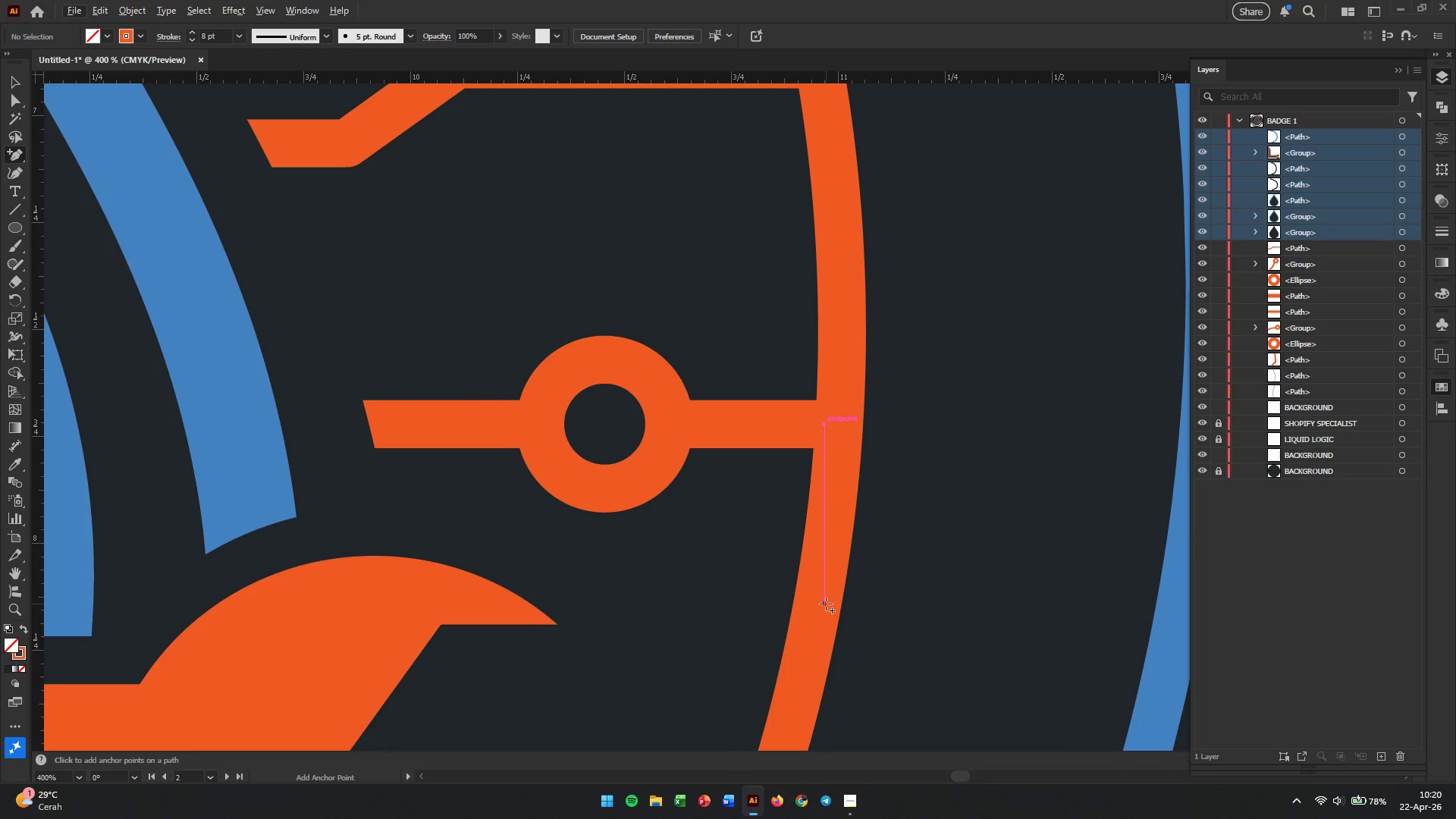 
hold_key(key=AltLeft, duration=0.31)
scroll: coordinate [839, 617], scroll_direction: up, amount: 2.0
 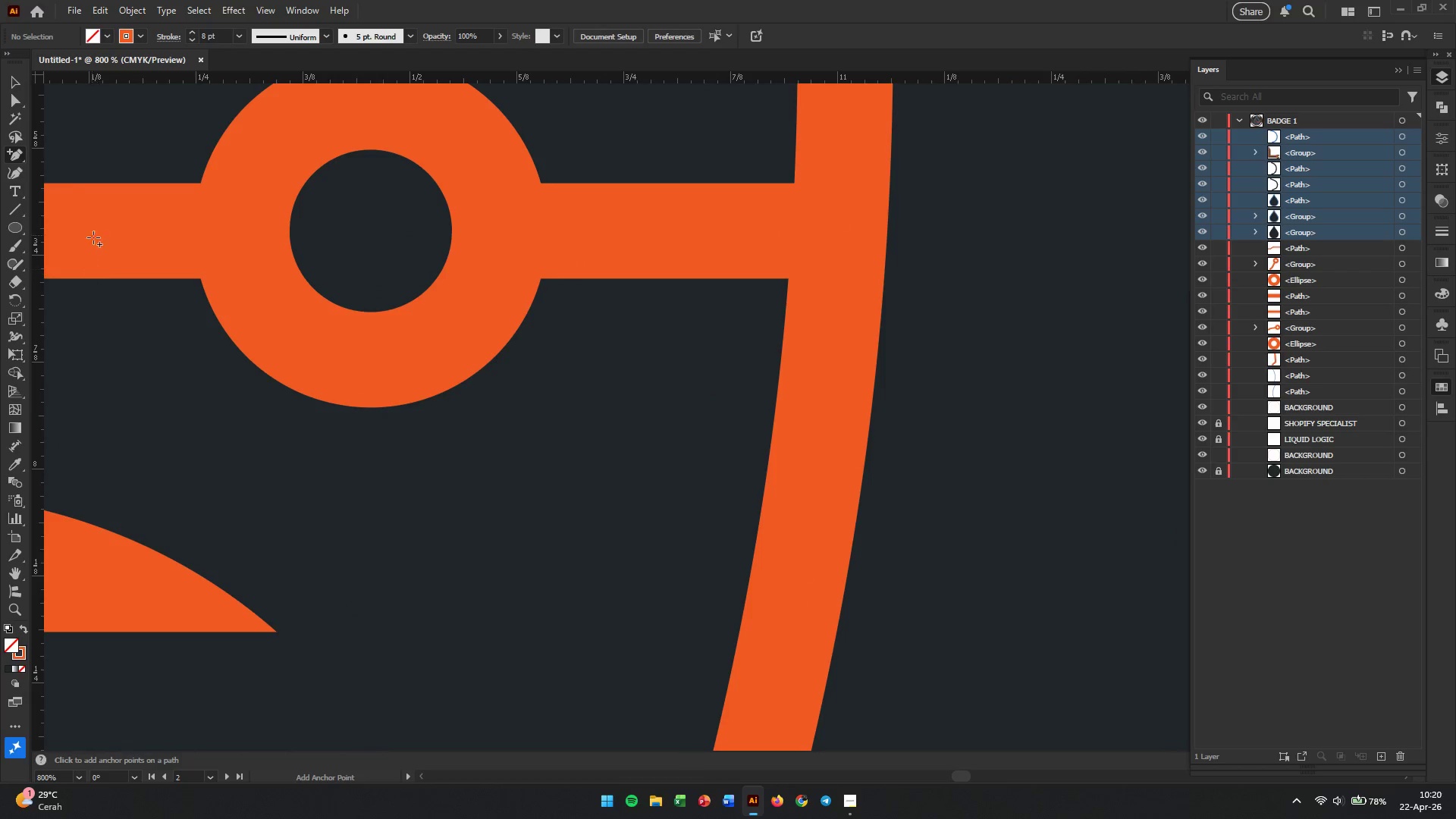 
left_click([14, 85])
 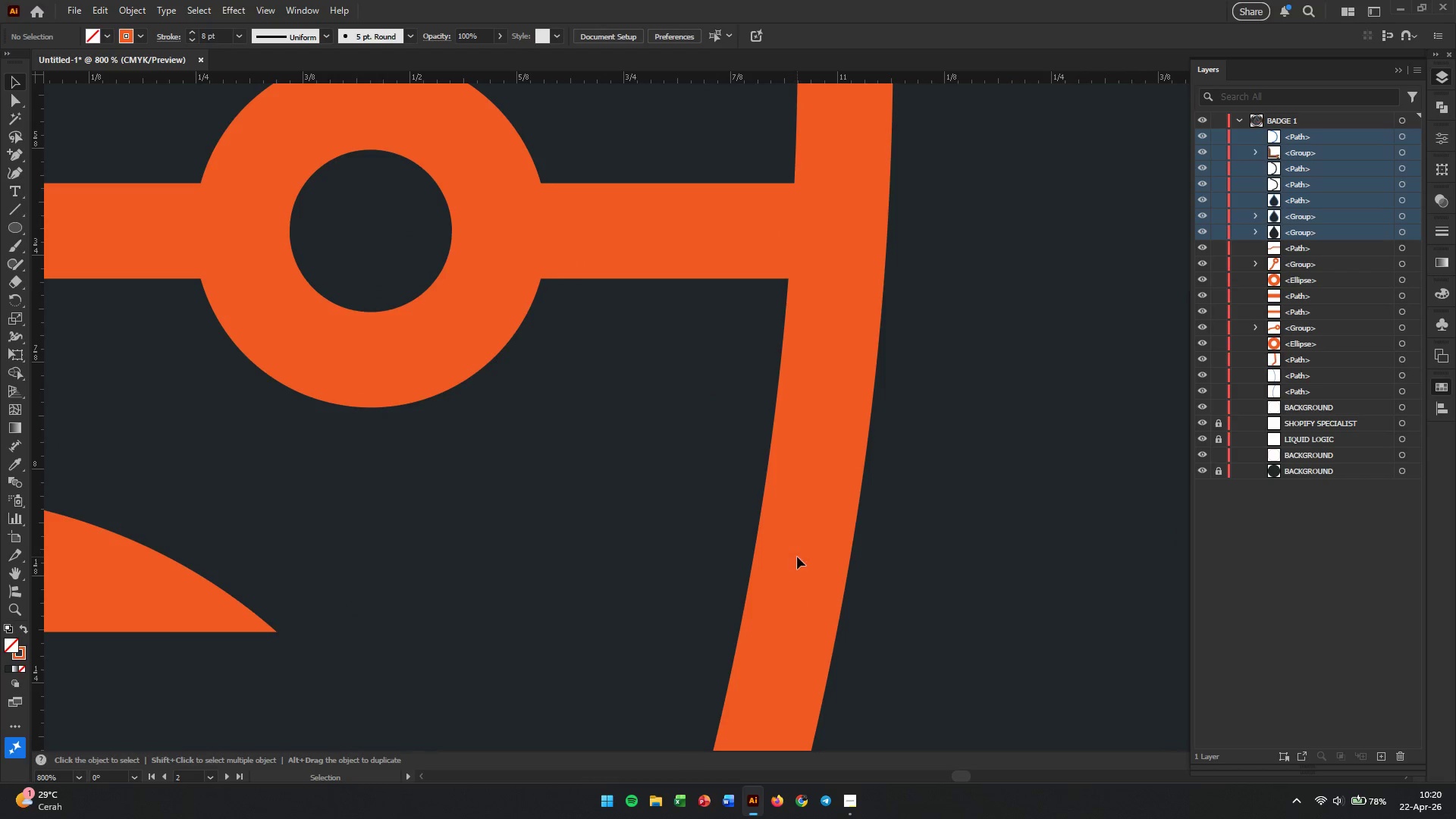 
left_click([808, 557])
 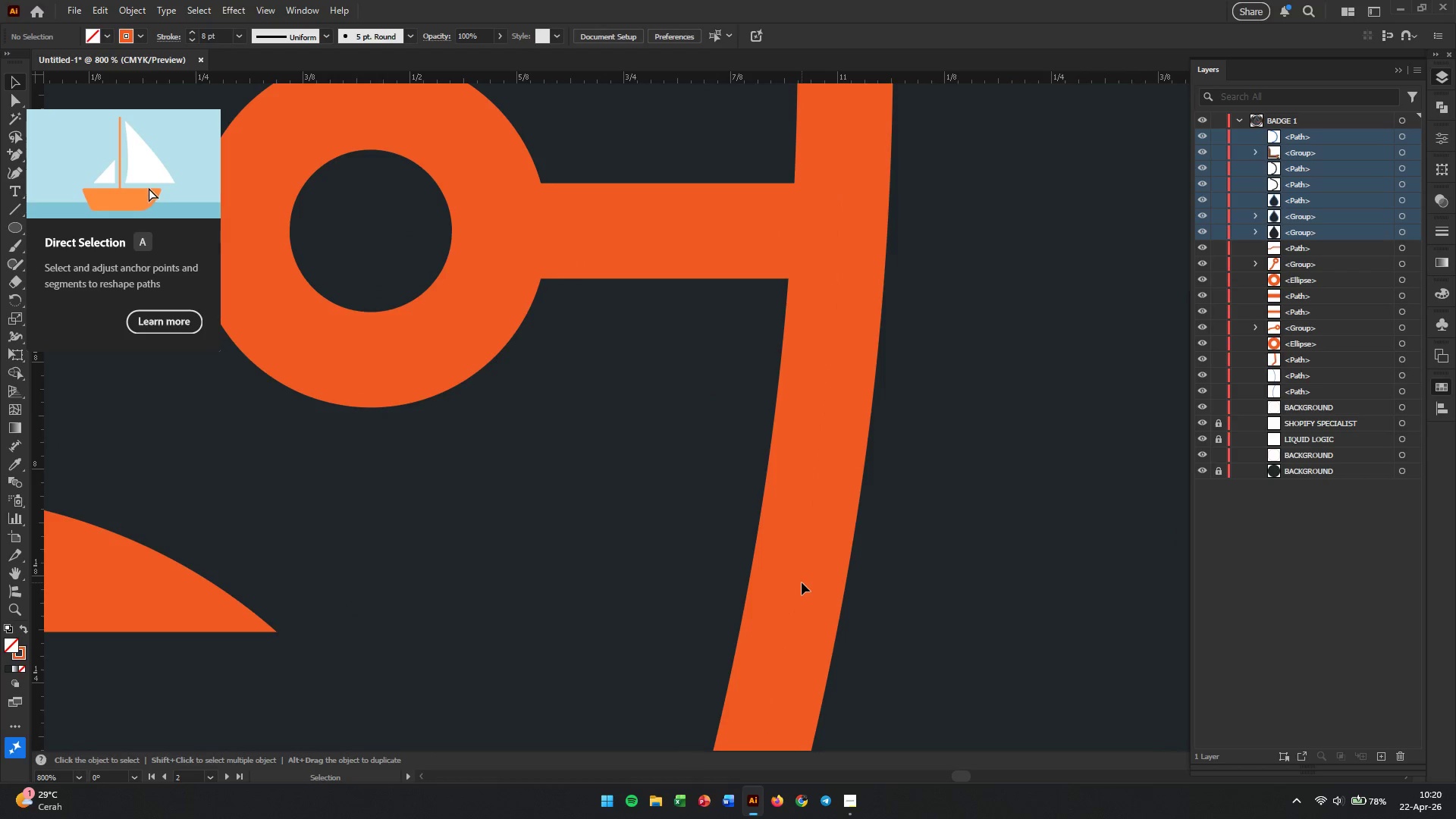 
double_click([802, 582])
 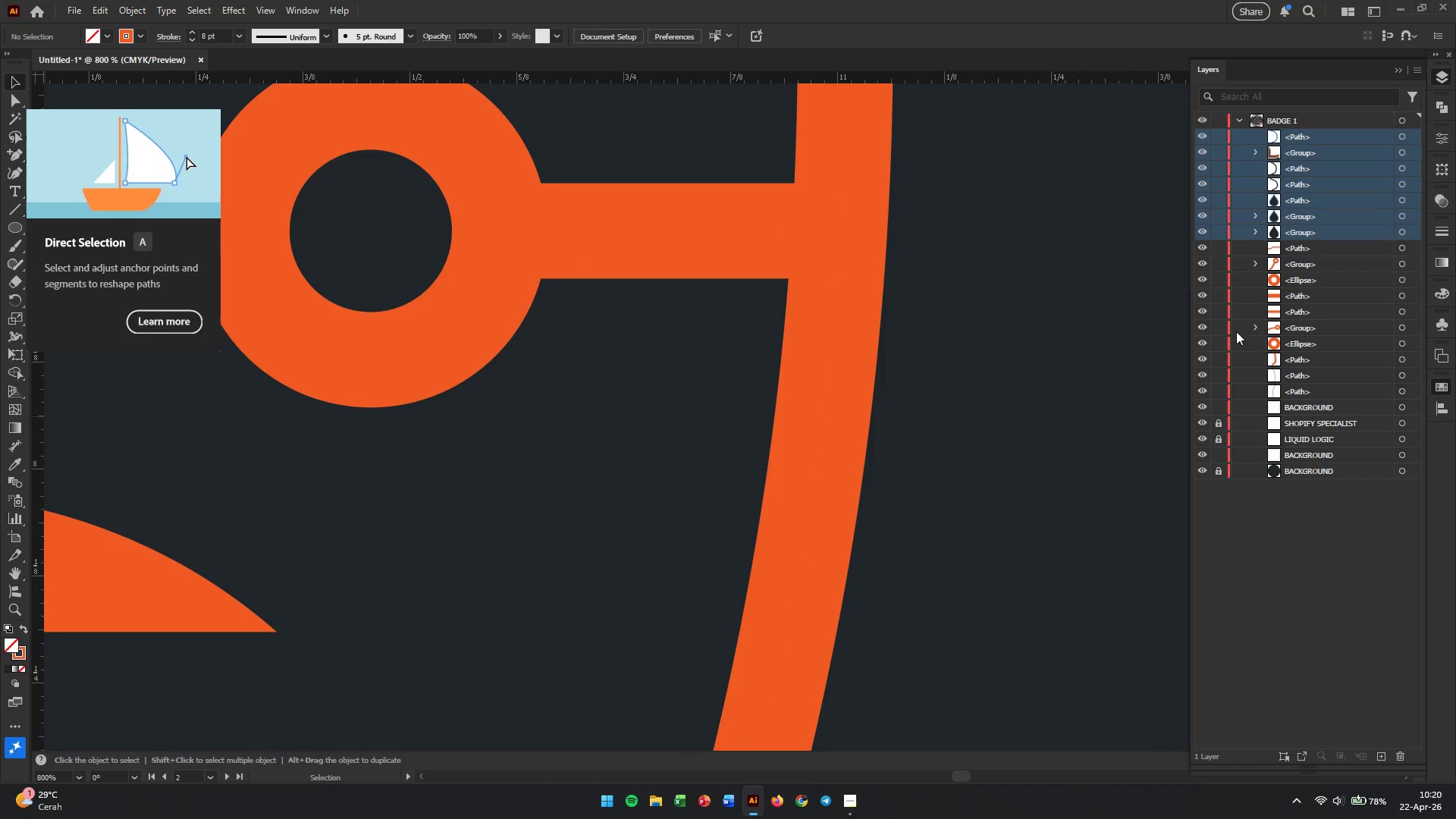 
double_click([1200, 343])
 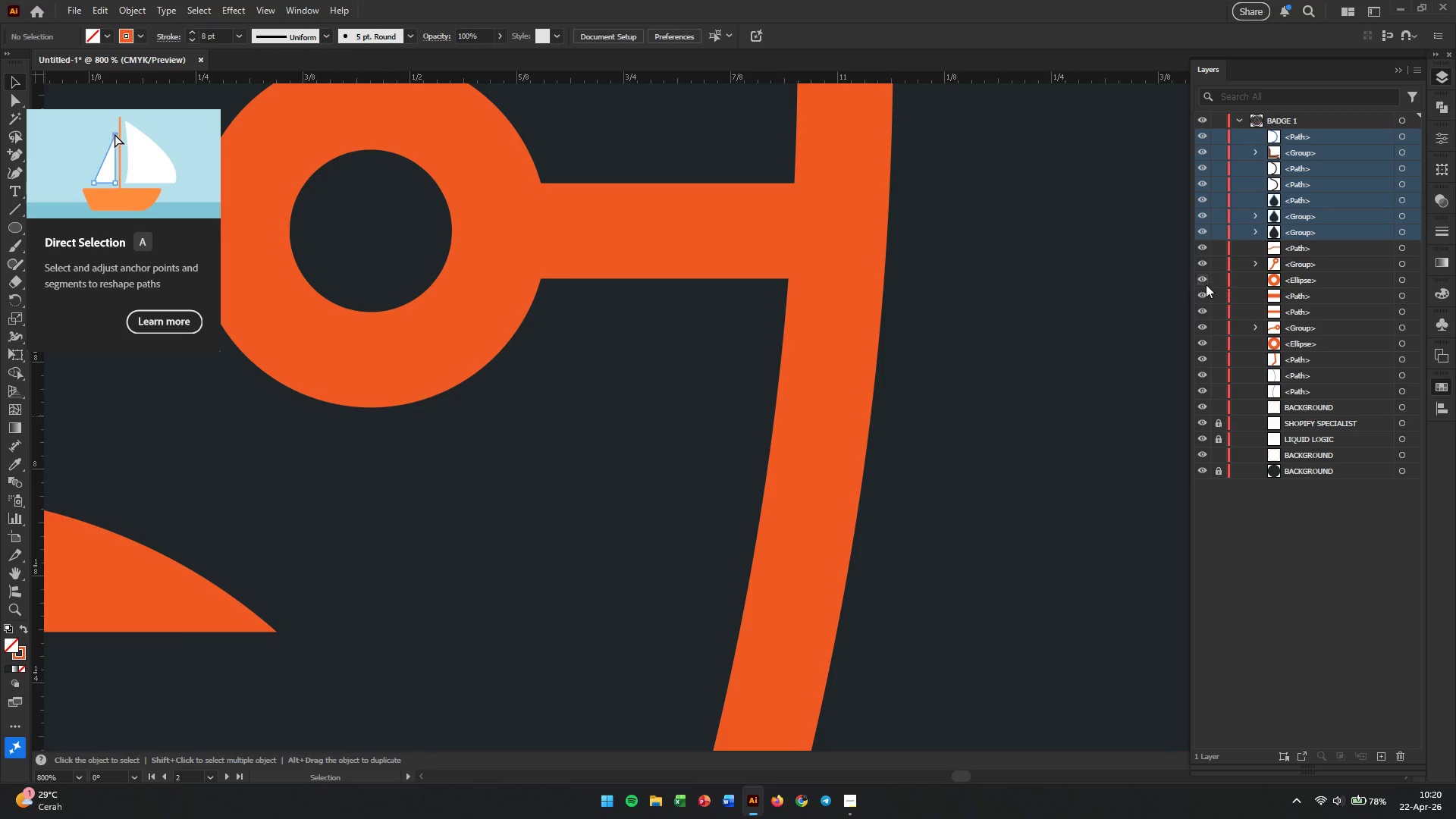 
left_click([1204, 284])
 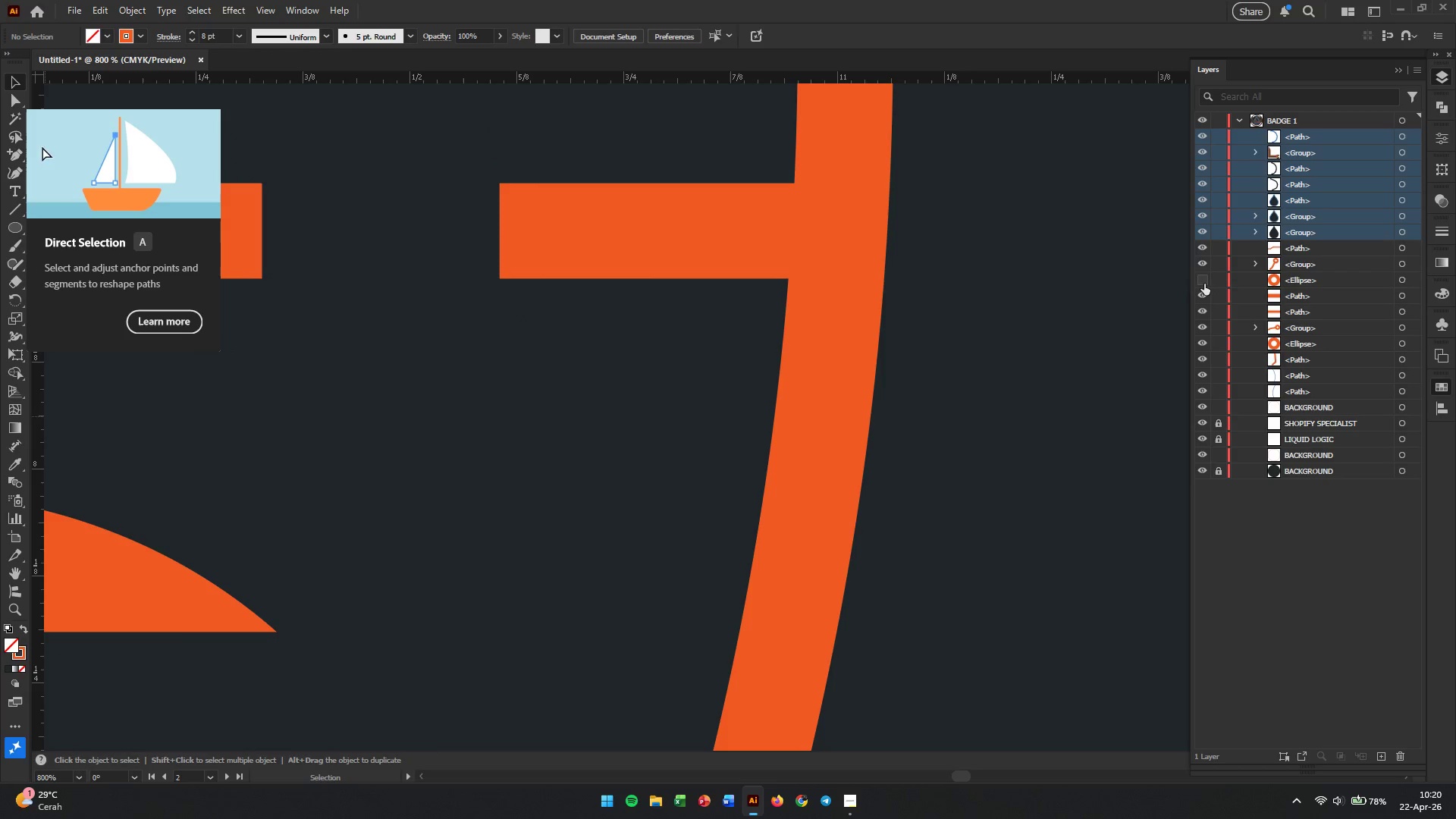 
left_click([1204, 284])
 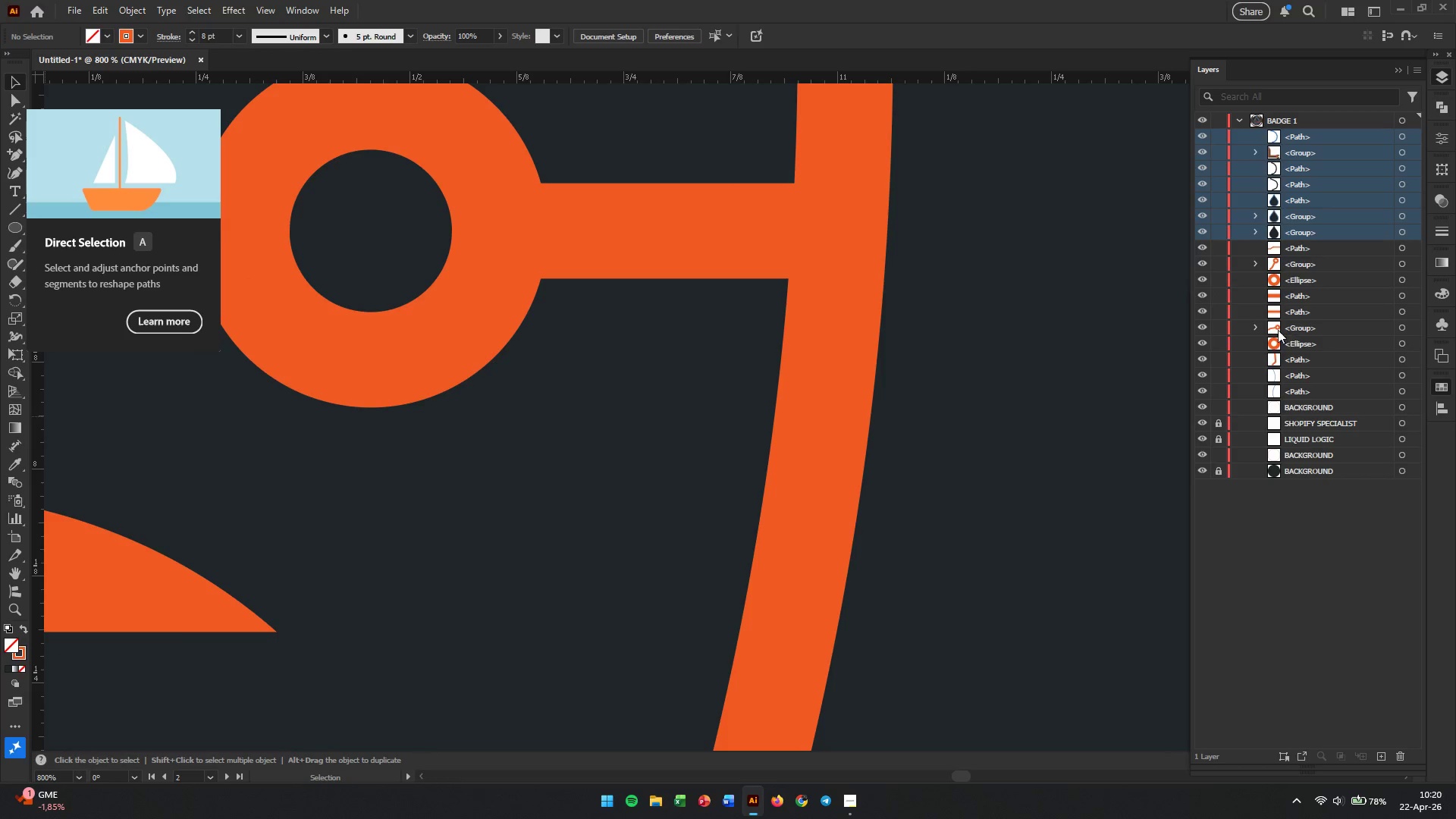 
wait(7.17)
 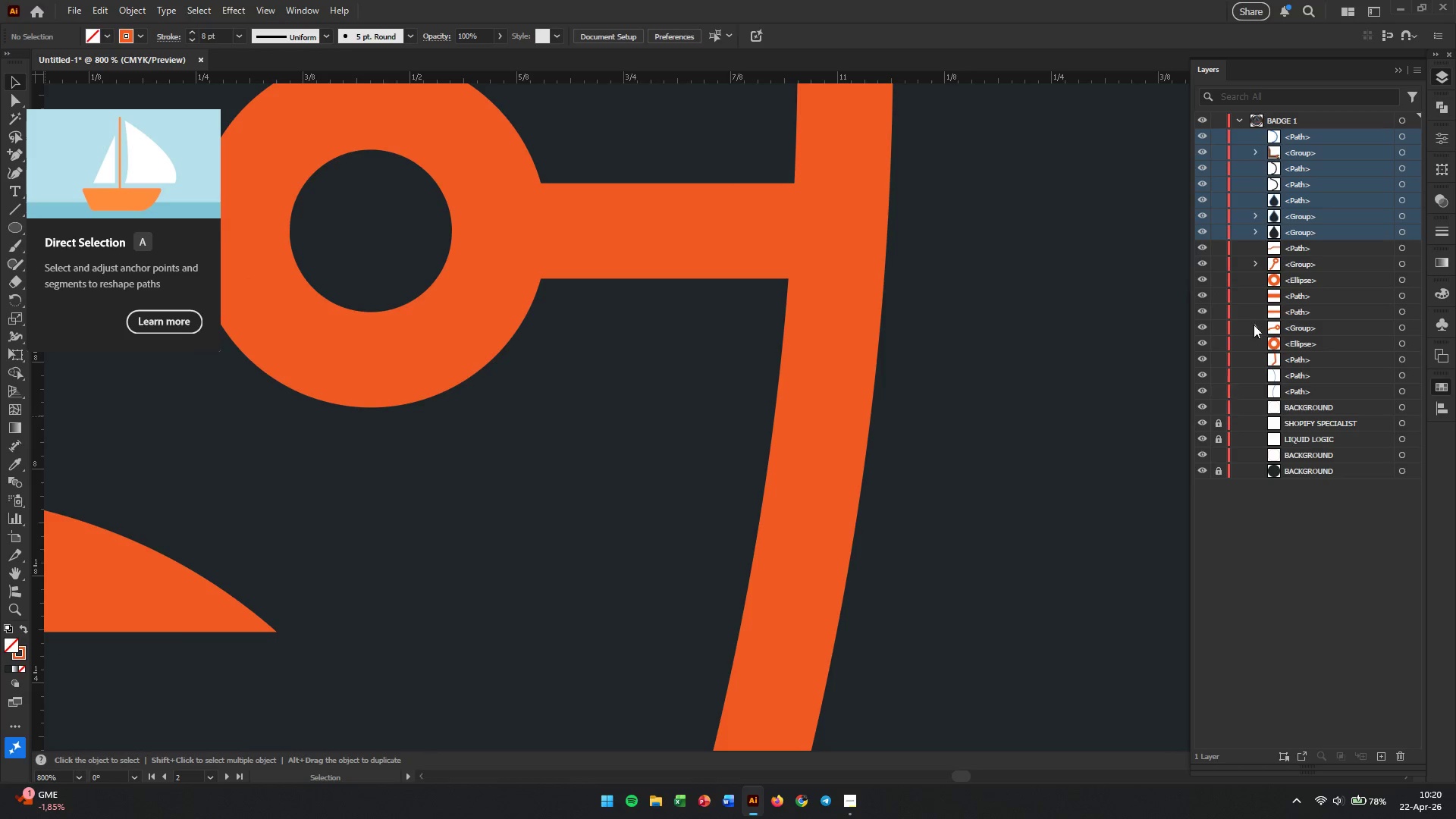 
double_click([1199, 280])
 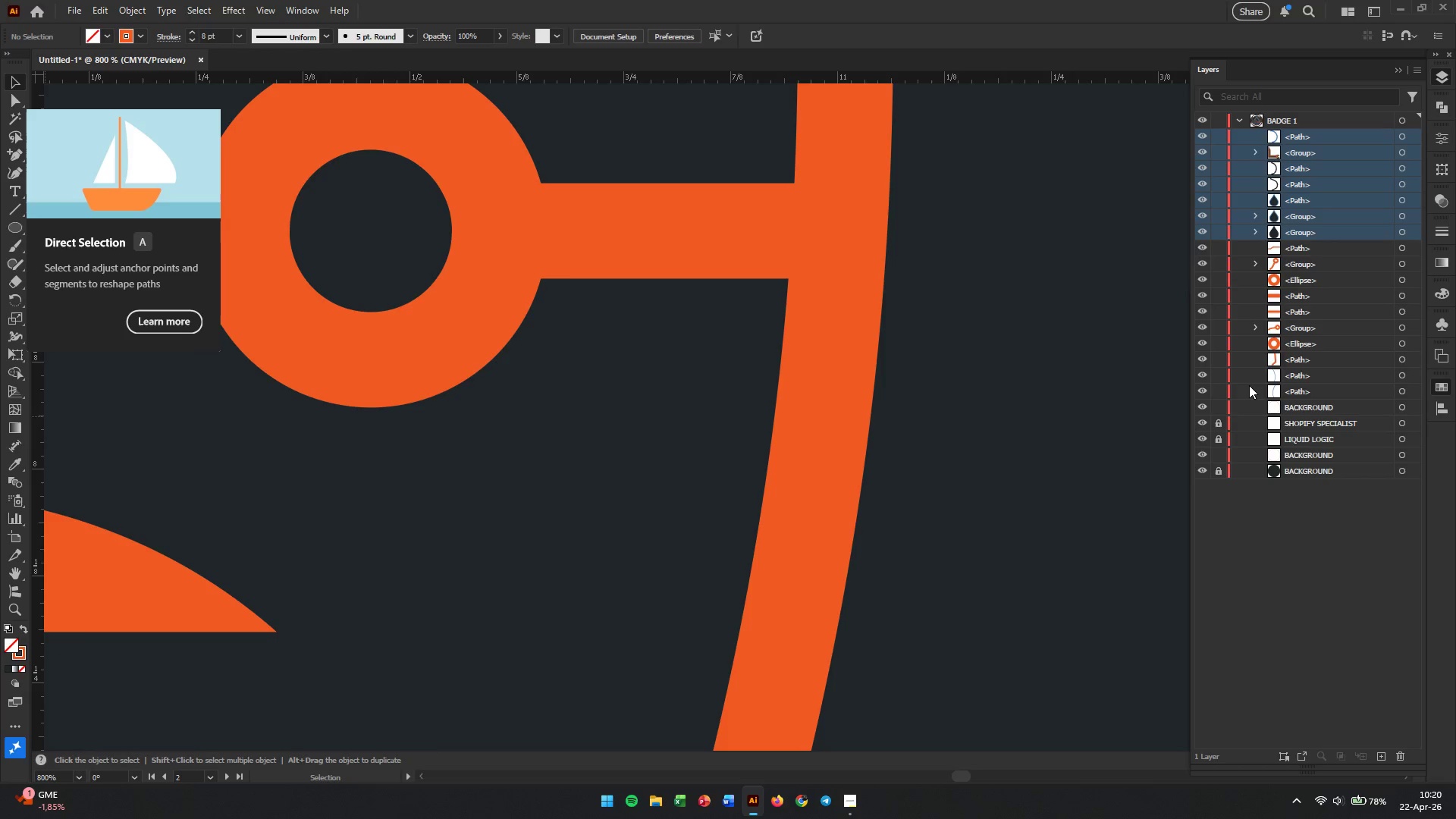 
wait(7.82)
 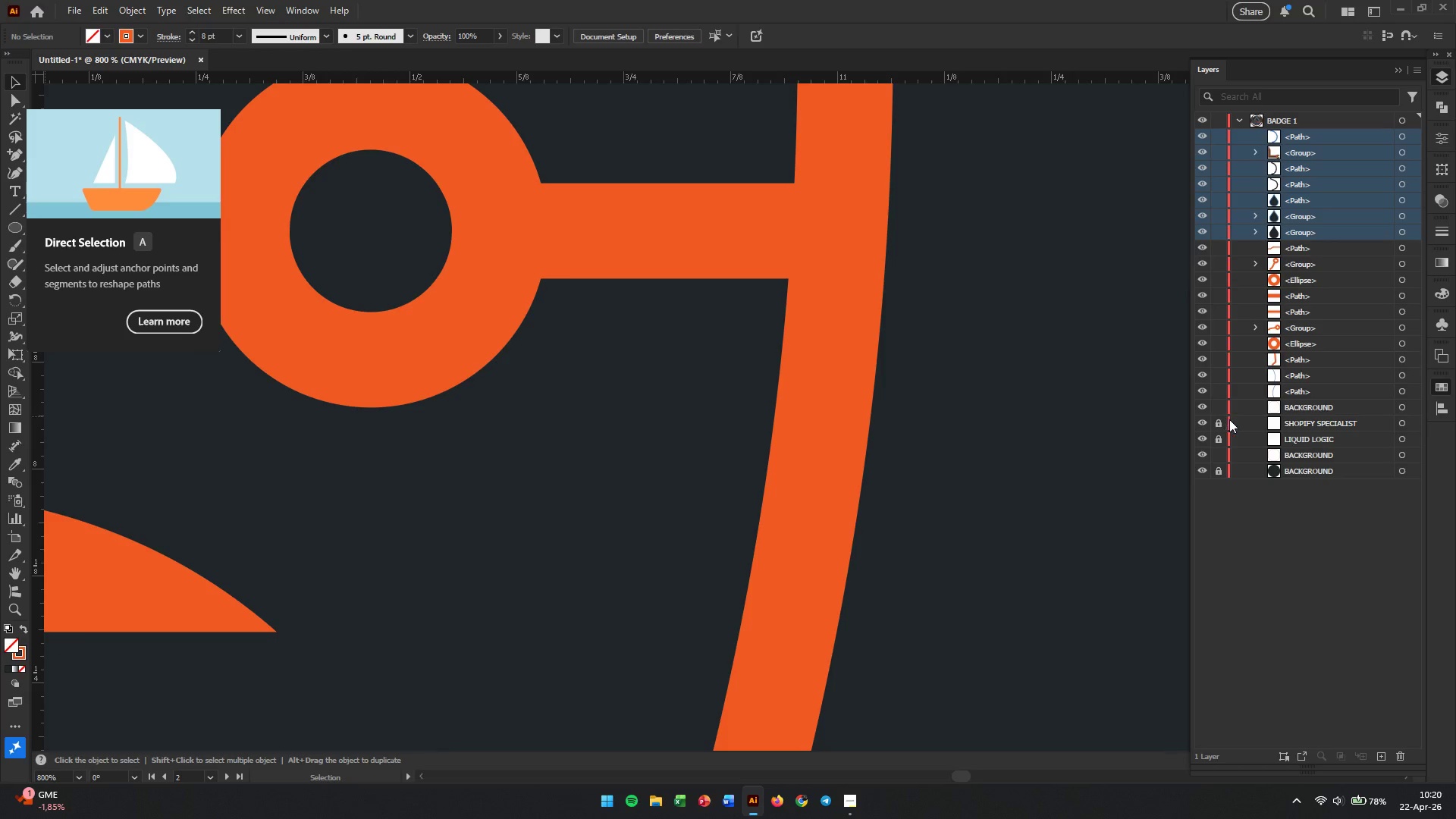 
mouse_move([1220, 465])
 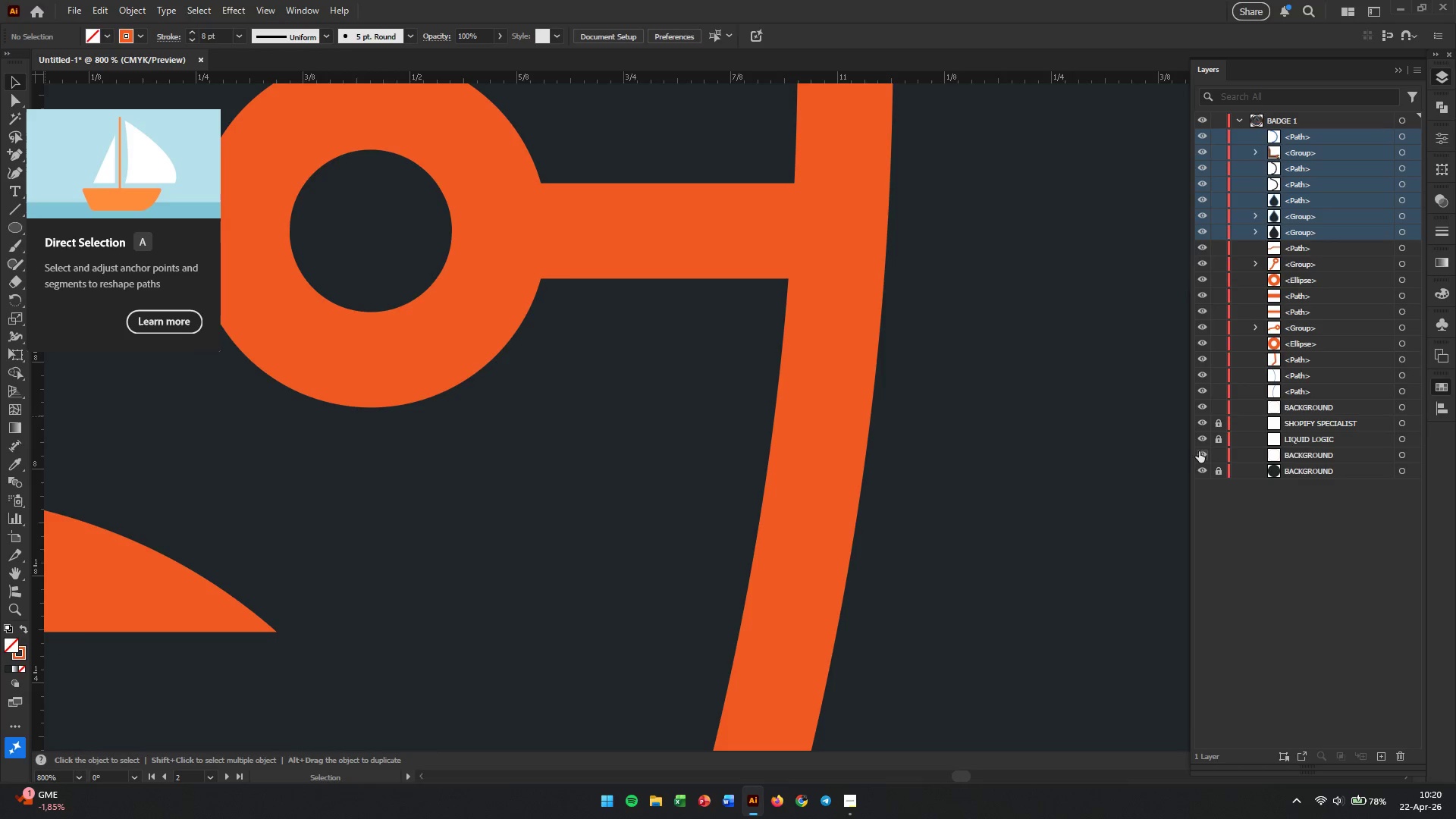 
left_click([1199, 451])
 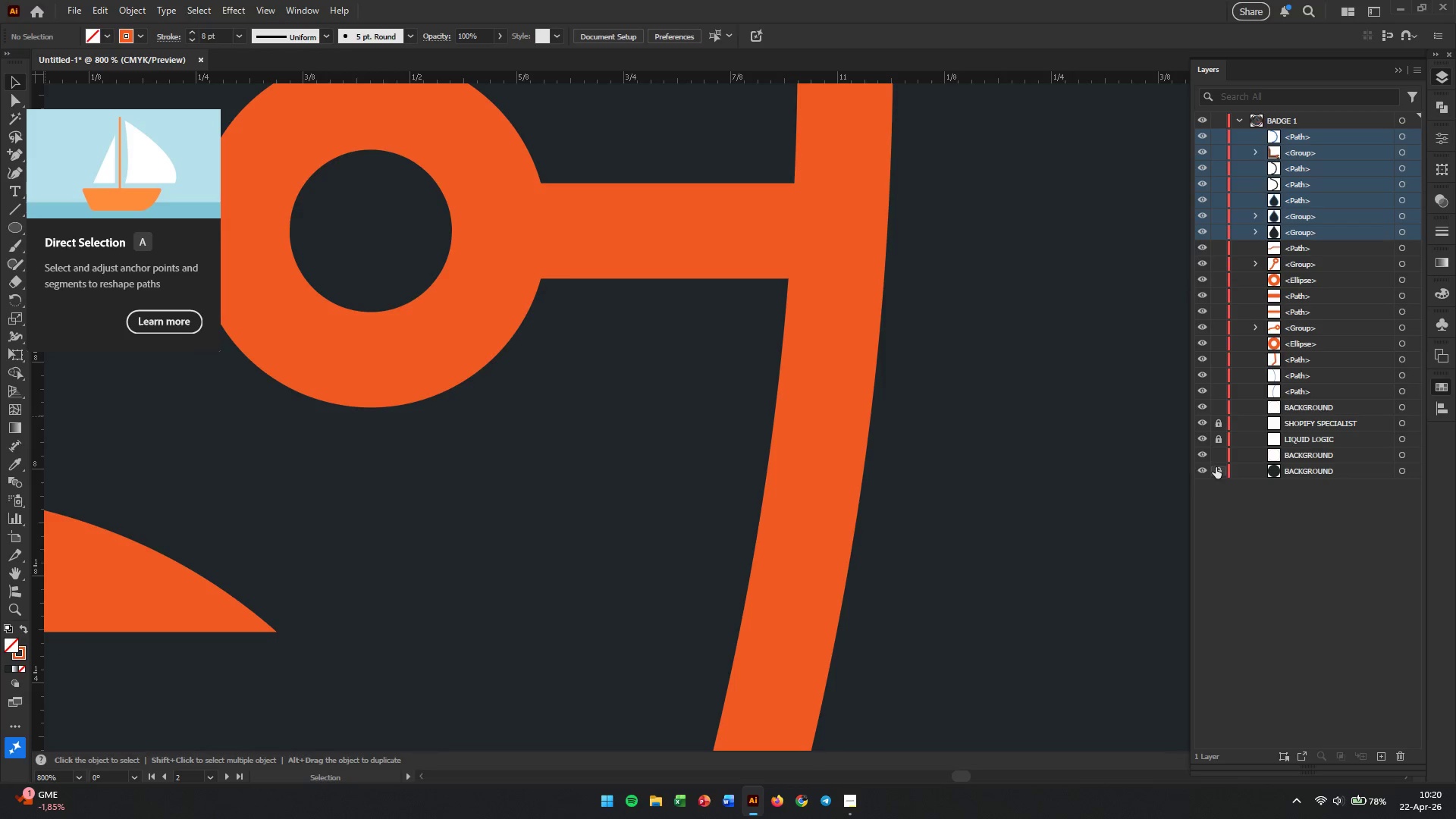 
left_click([1207, 470])
 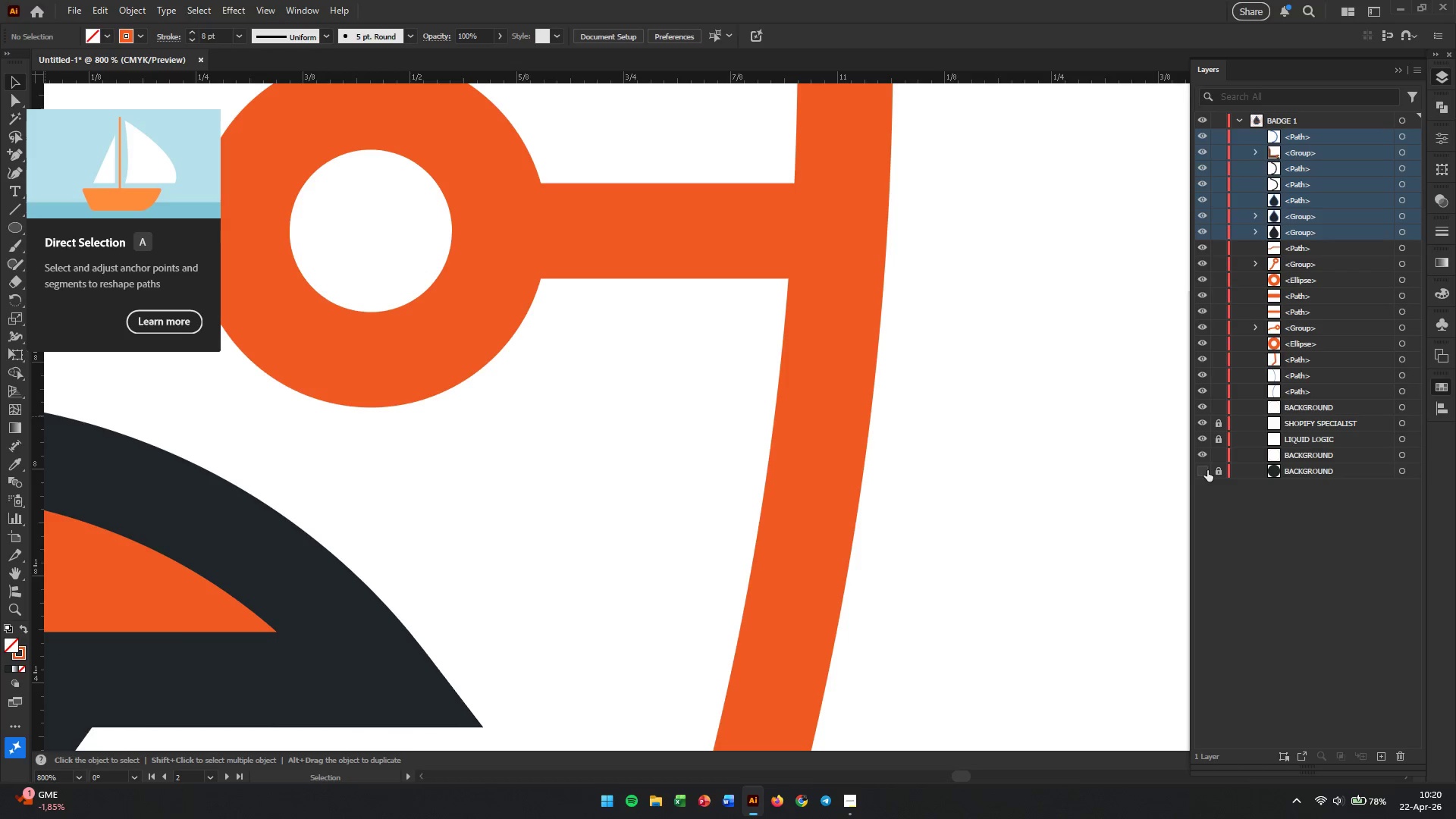 
left_click([1207, 470])
 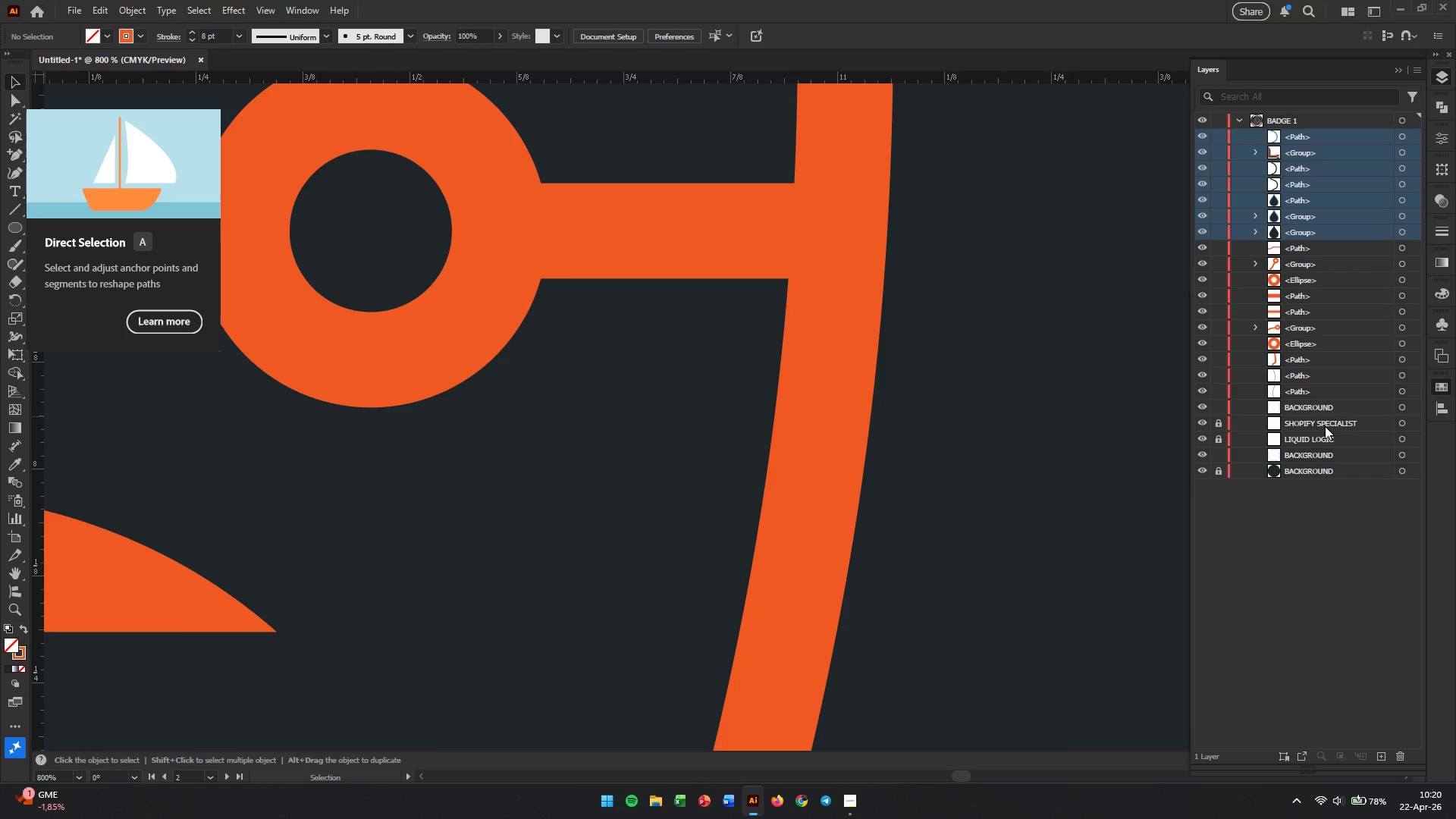 
wait(6.98)
 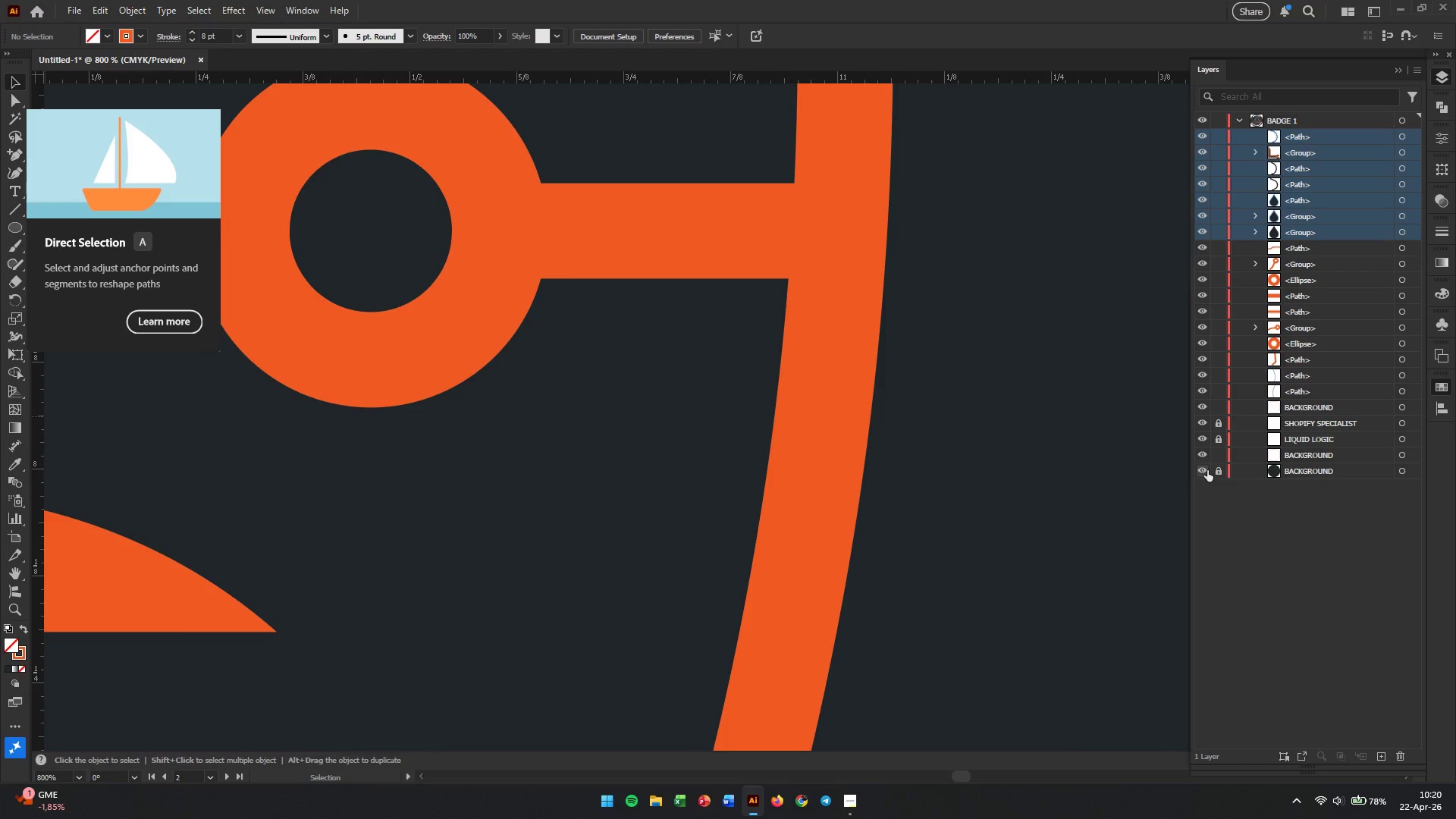 
left_click([1219, 422])
 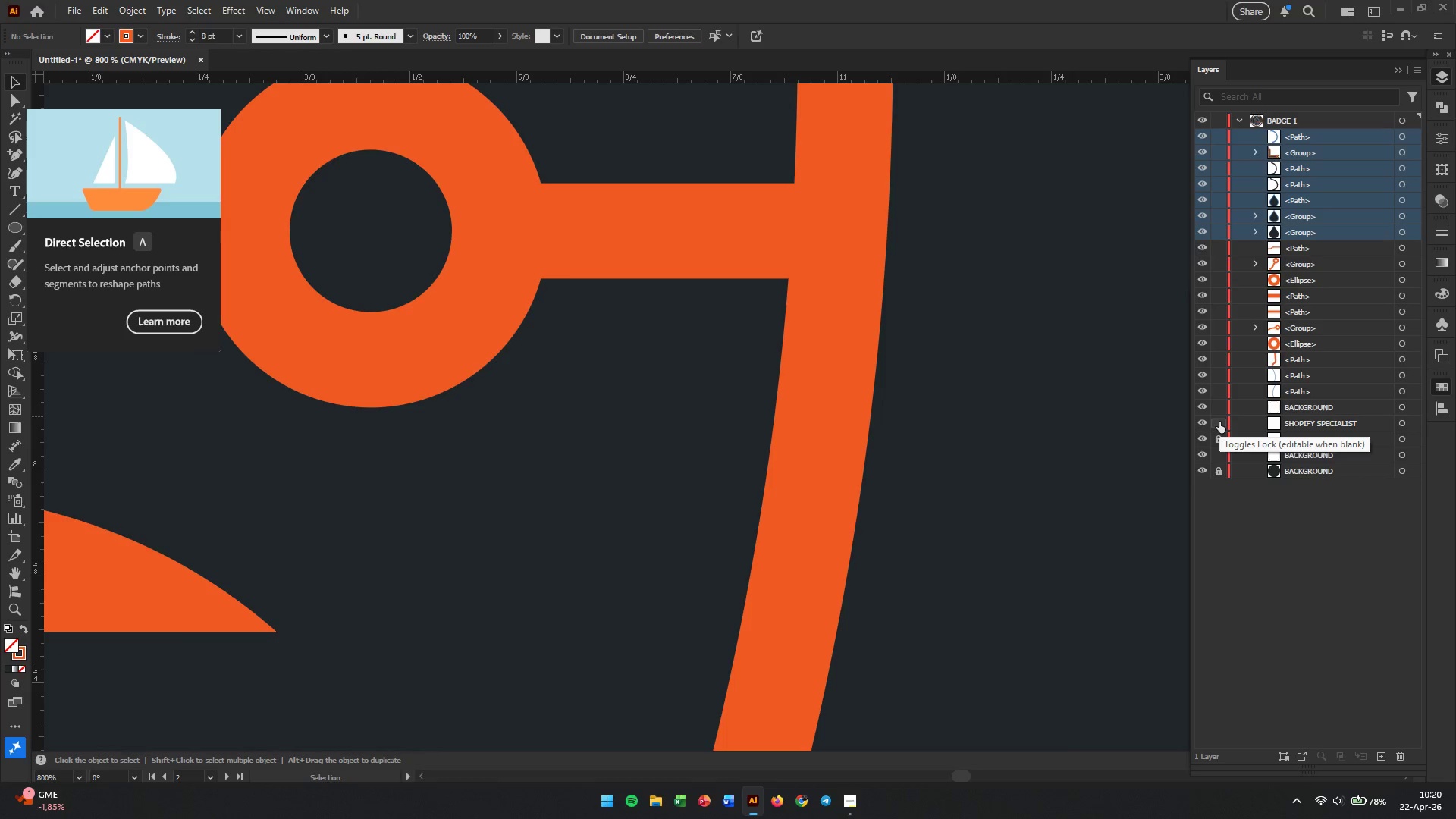 
left_click([1219, 422])
 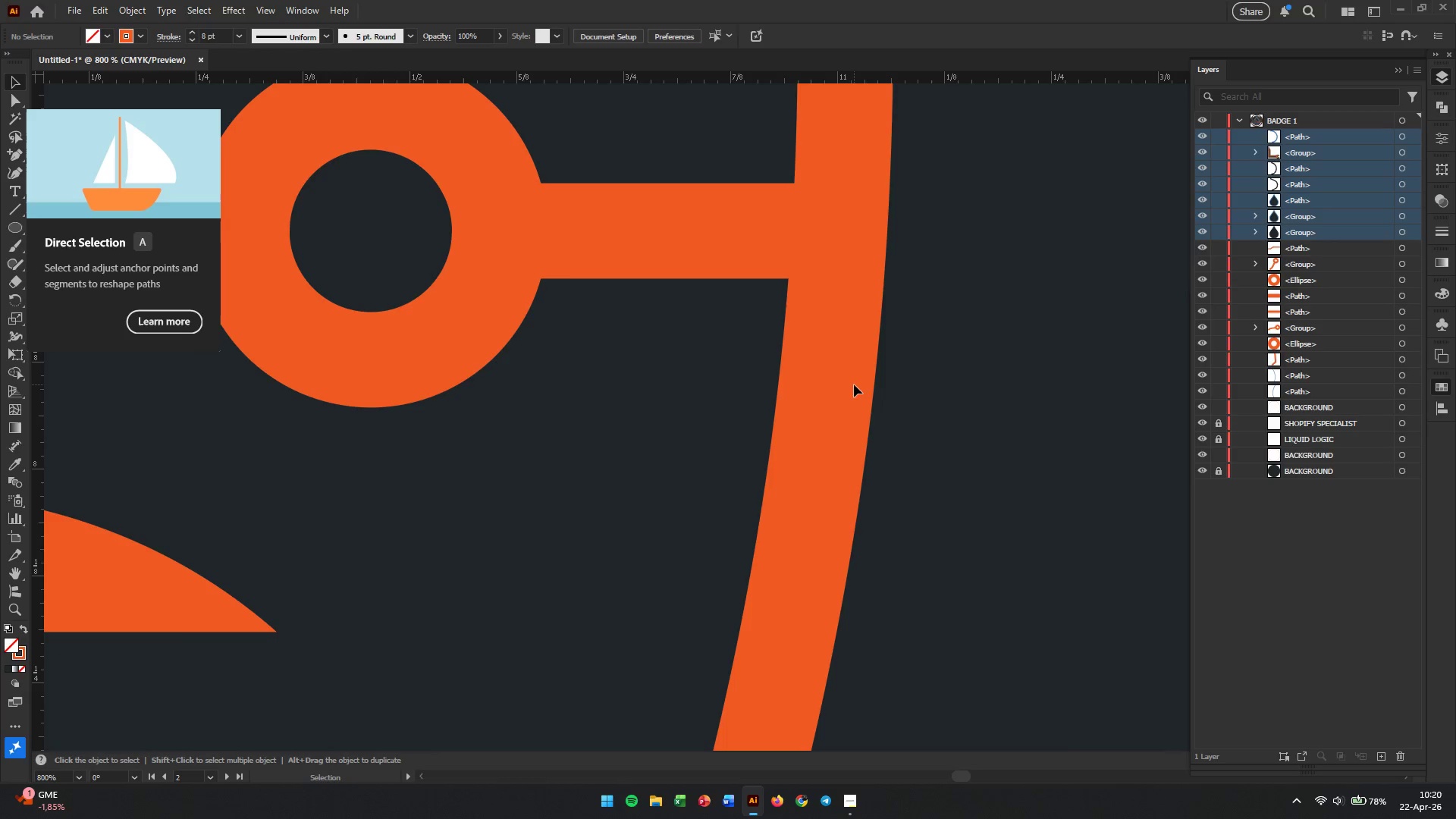 
double_click([836, 386])
 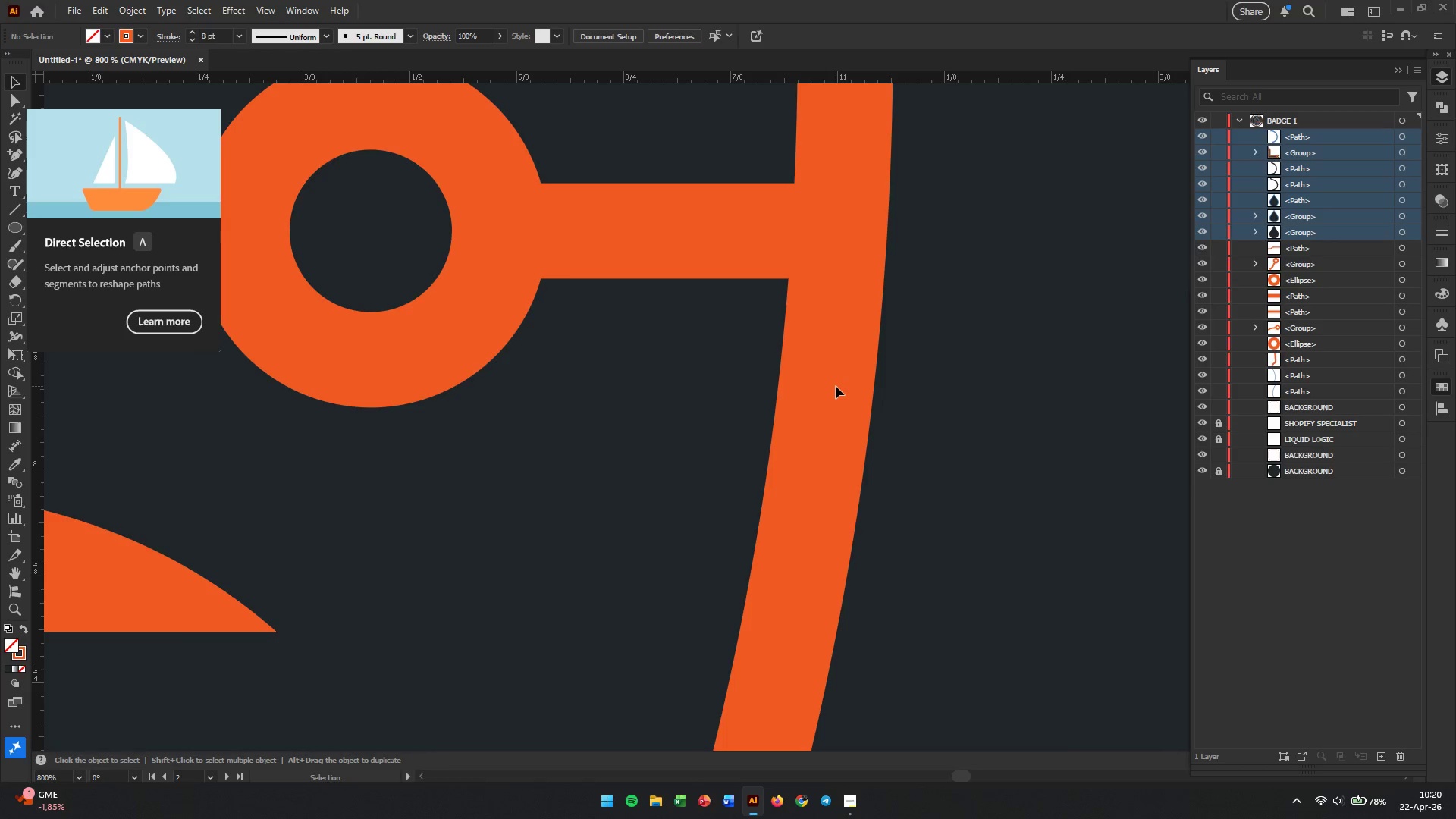 
triple_click([836, 386])
 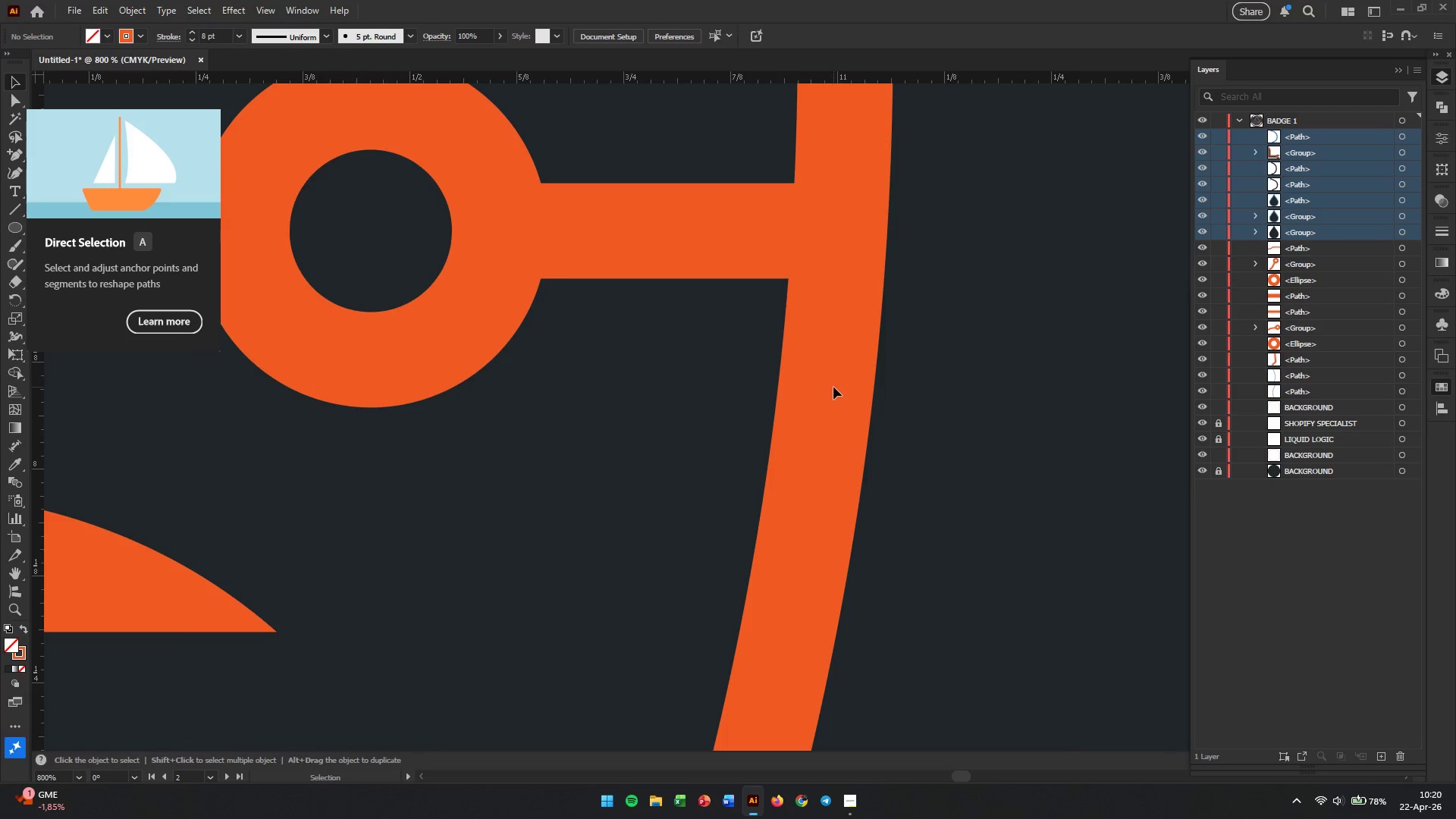 
triple_click([833, 387])
 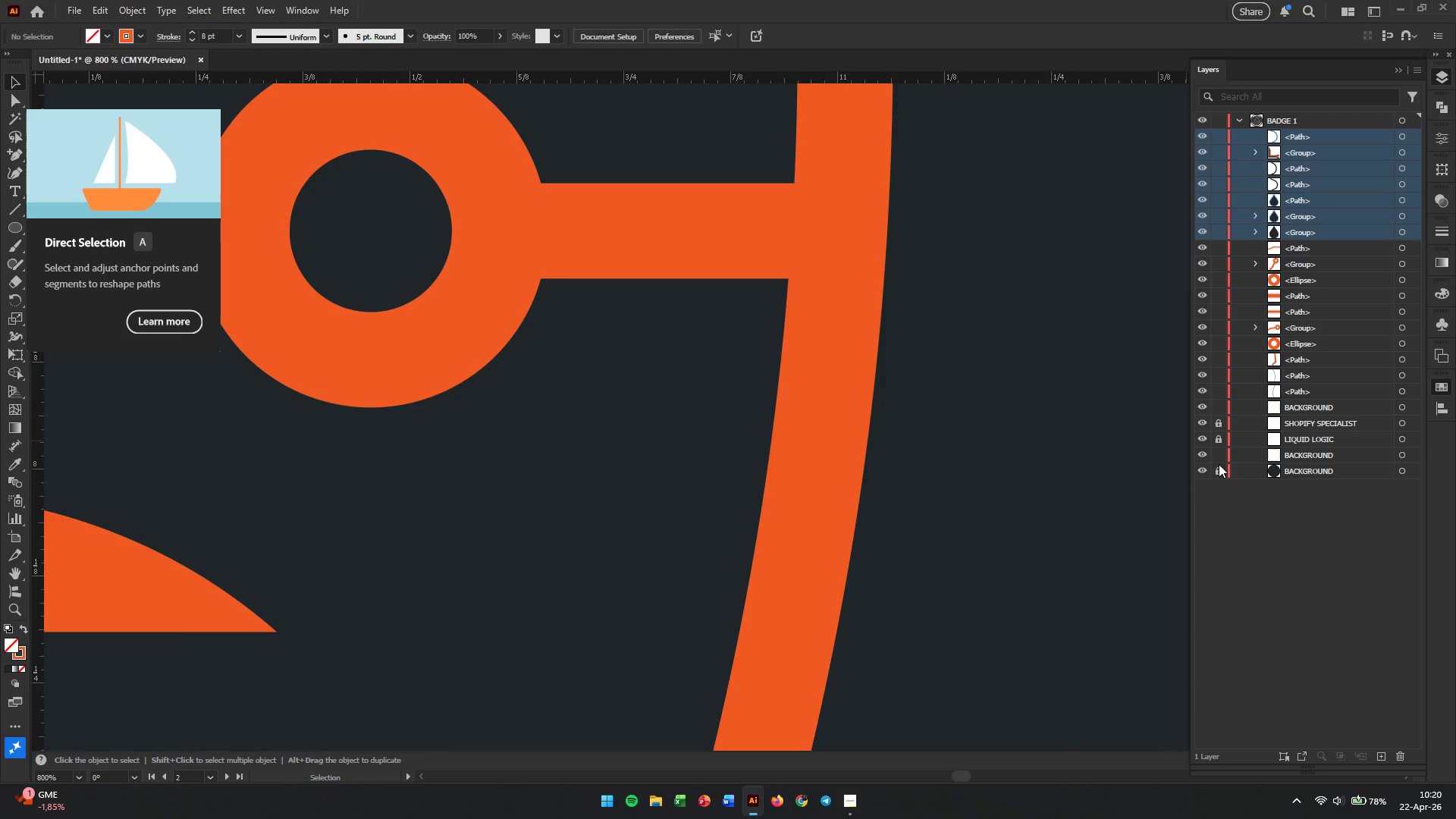 
left_click([1217, 470])
 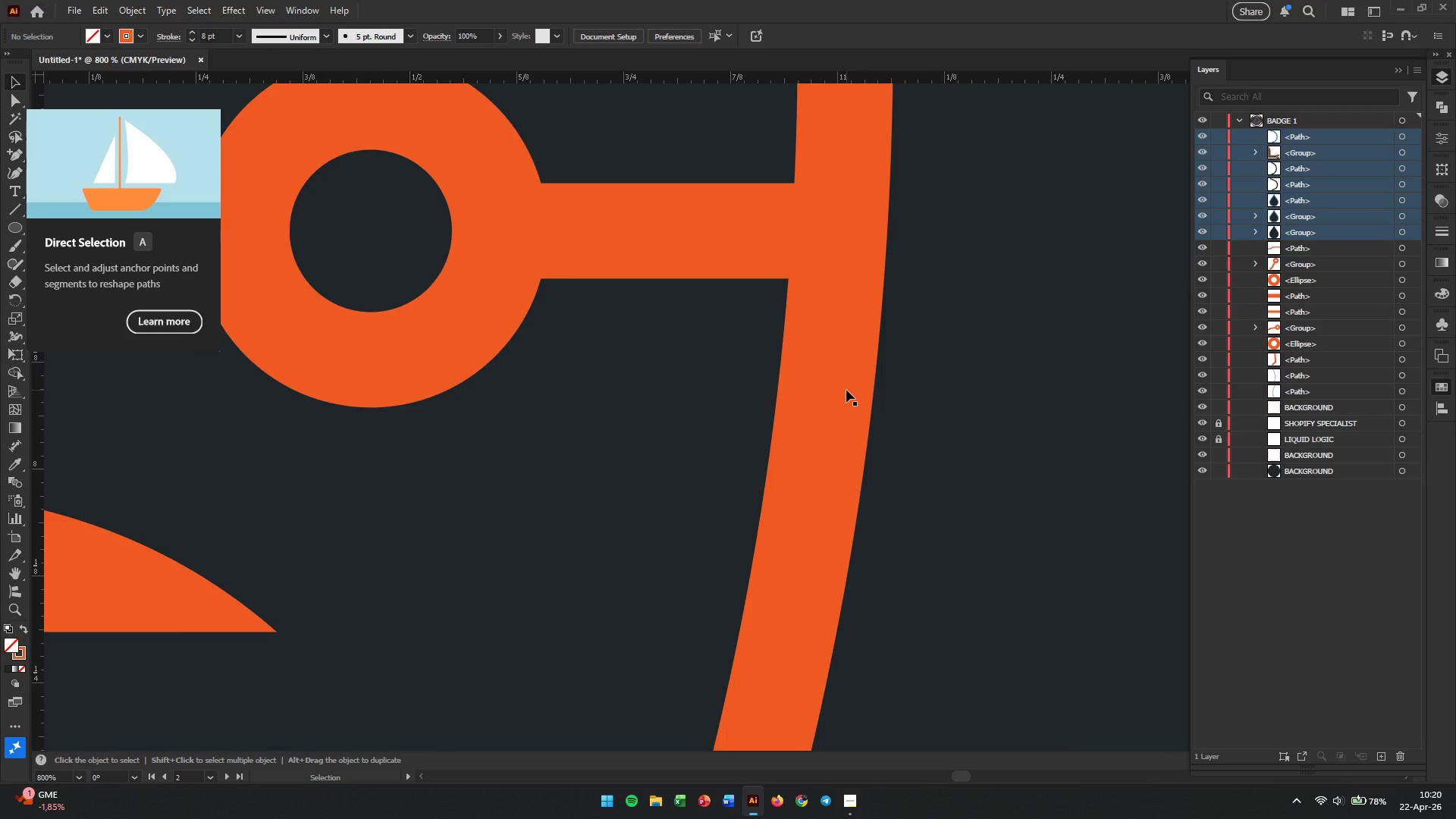 
left_click([842, 388])
 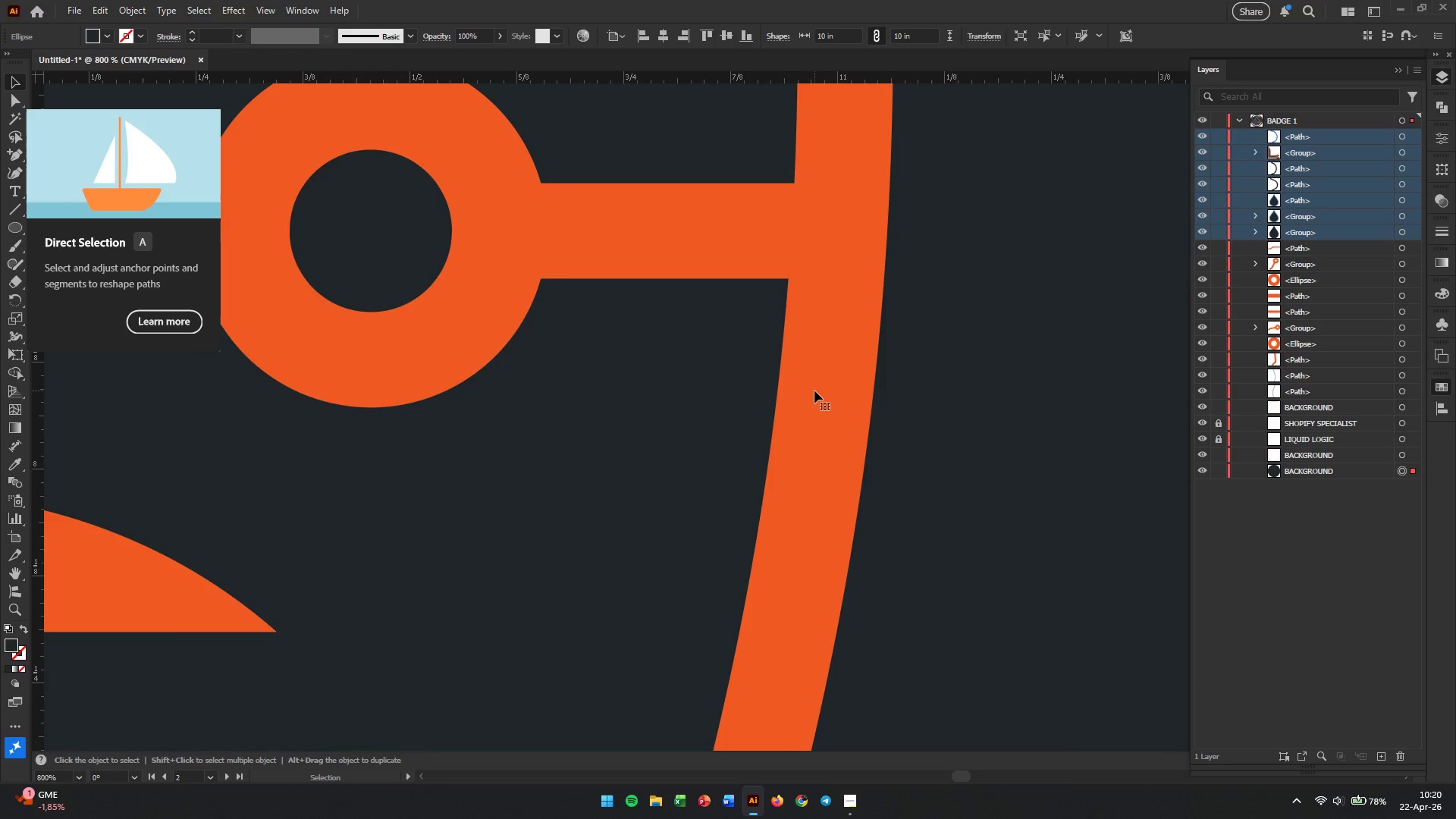 
left_click([814, 391])
 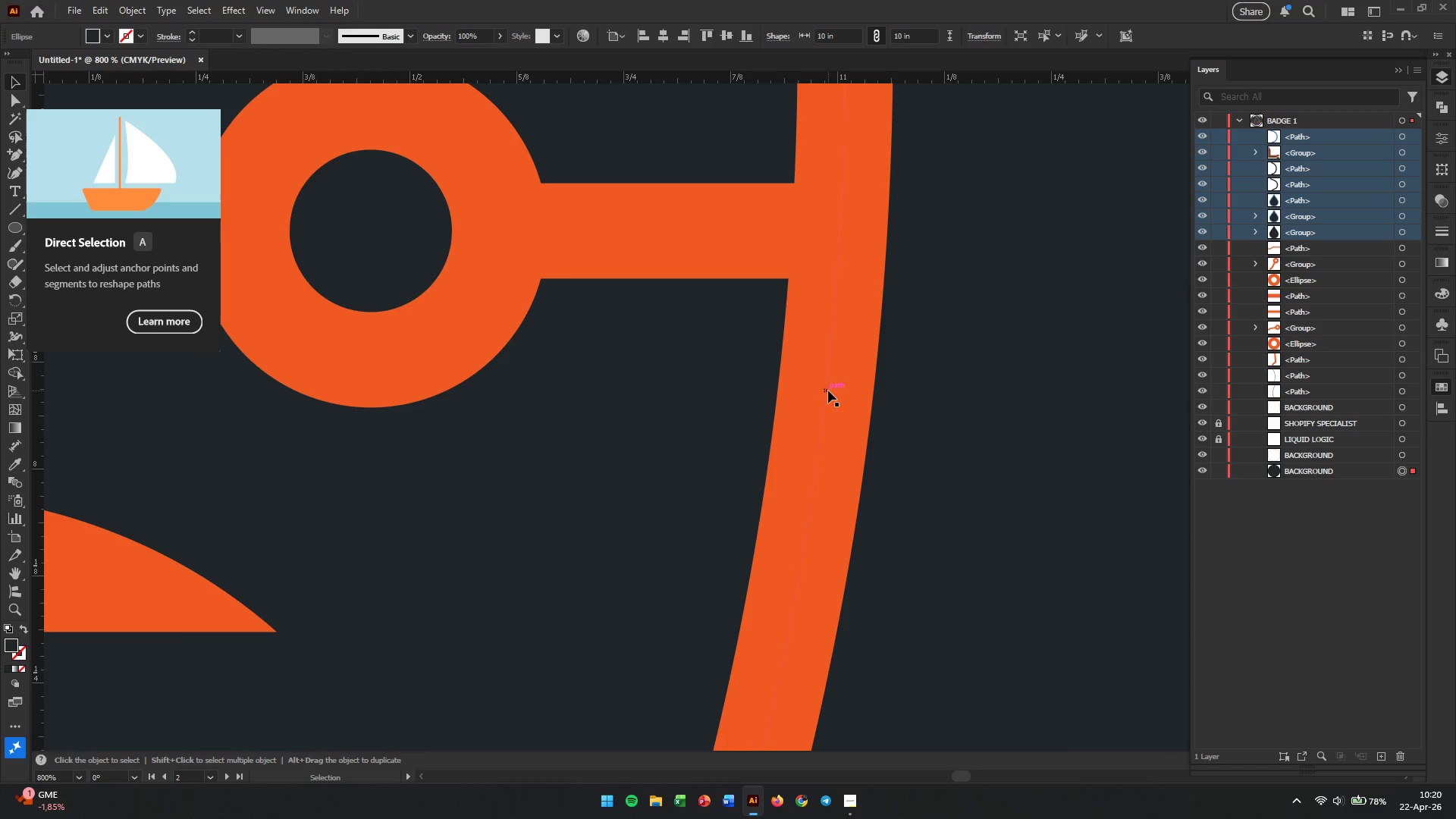 
left_click([829, 391])
 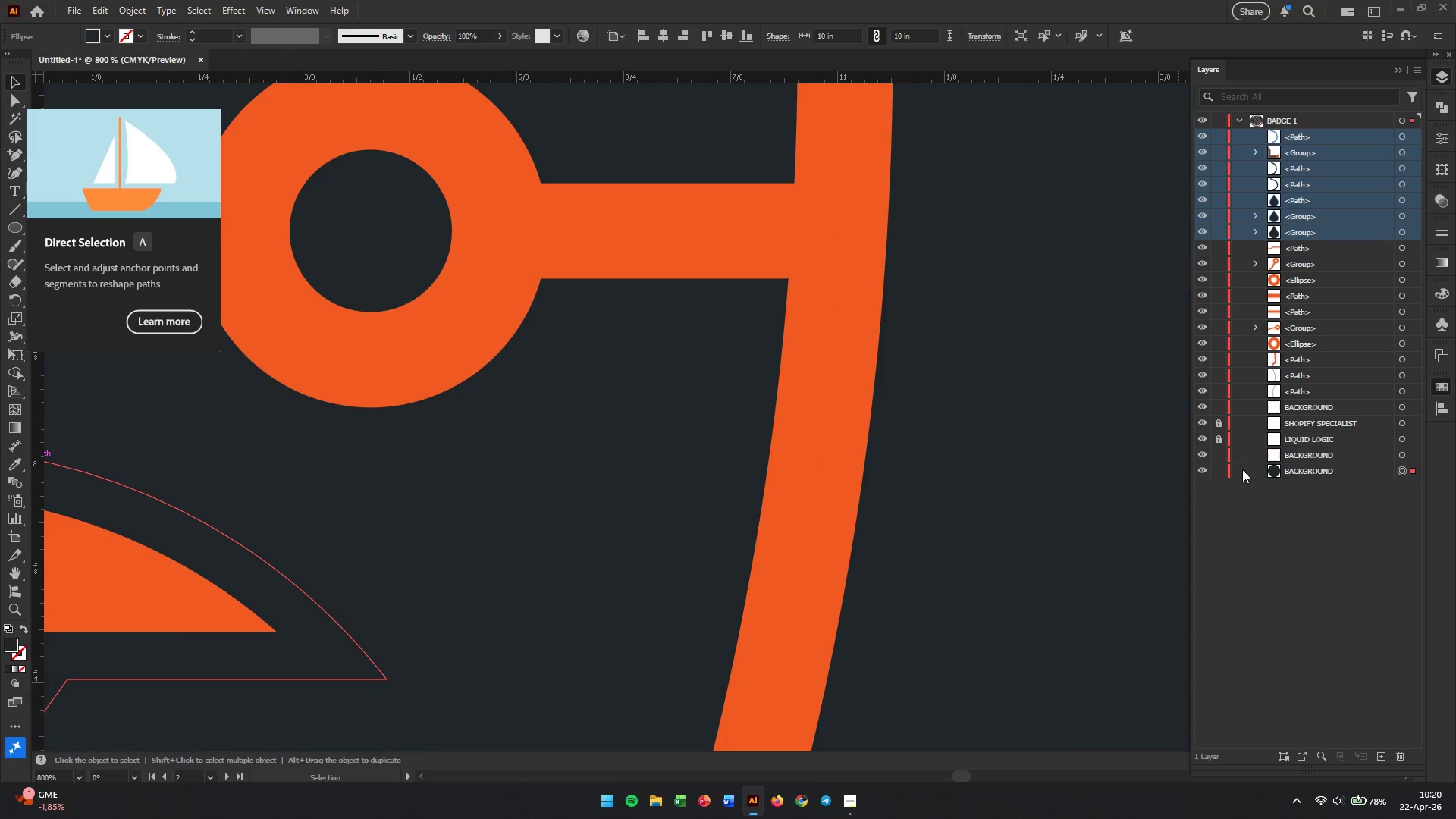 
left_click([1219, 473])
 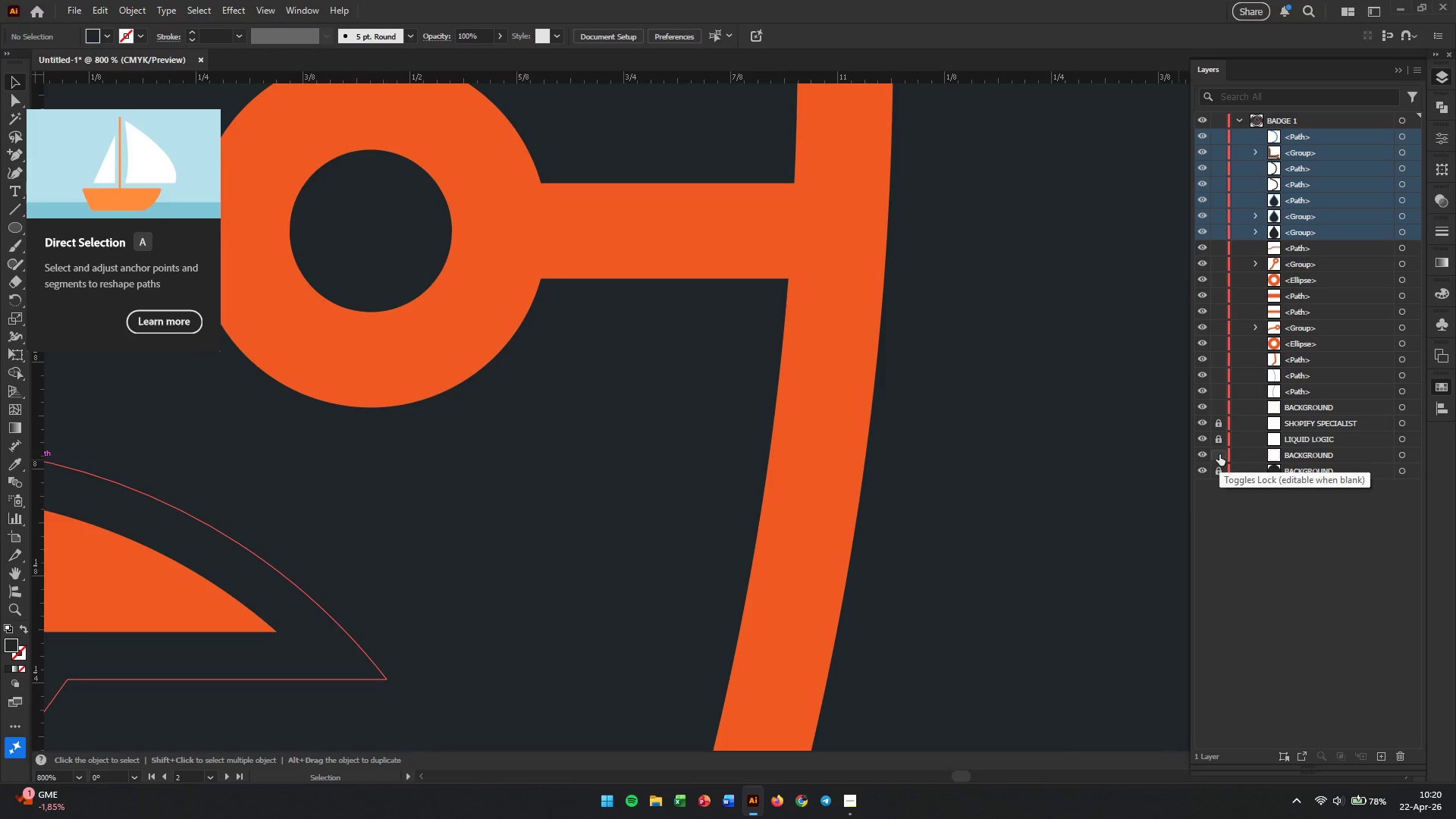 
left_click([1220, 454])
 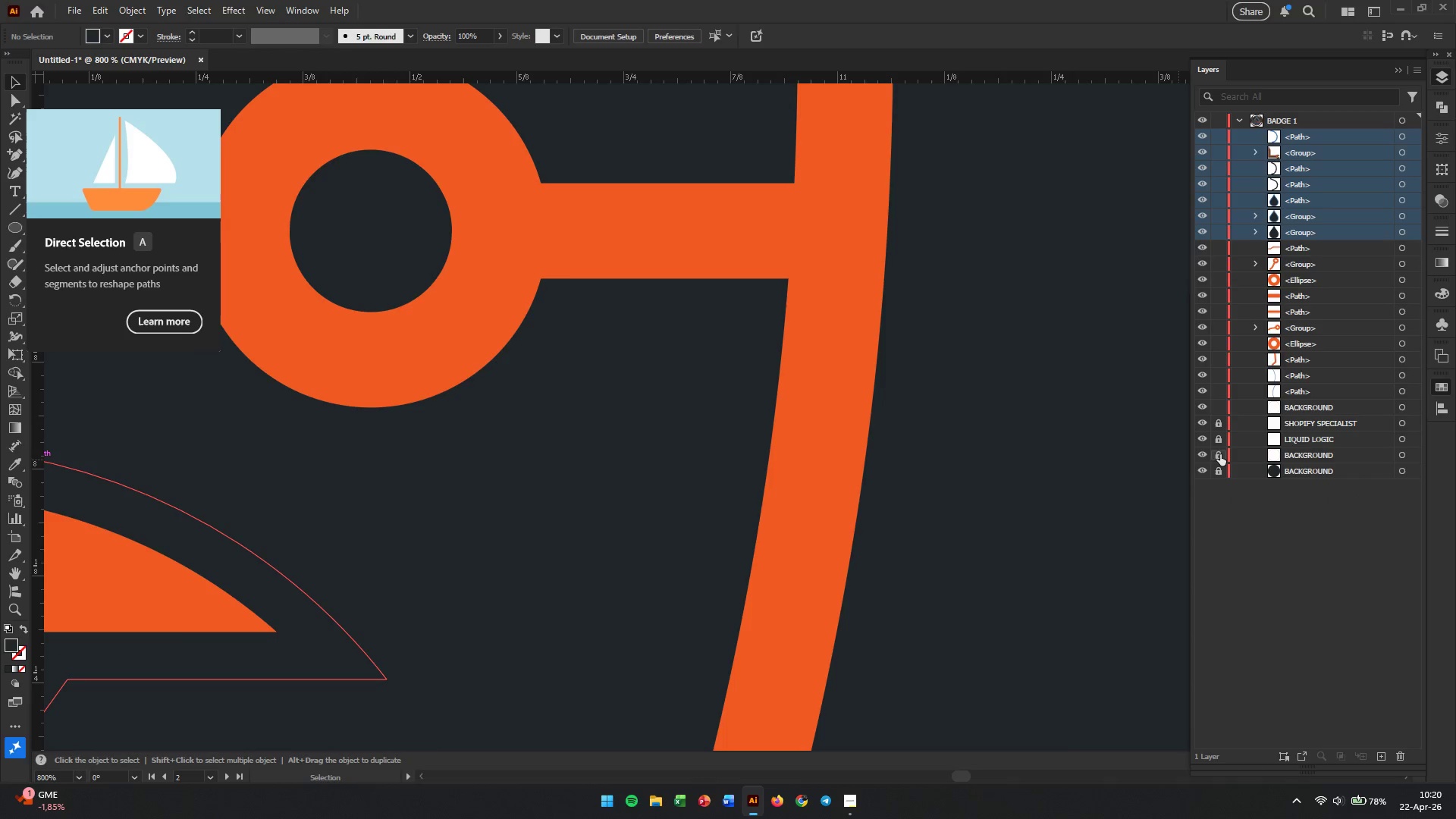 
left_click([1220, 454])
 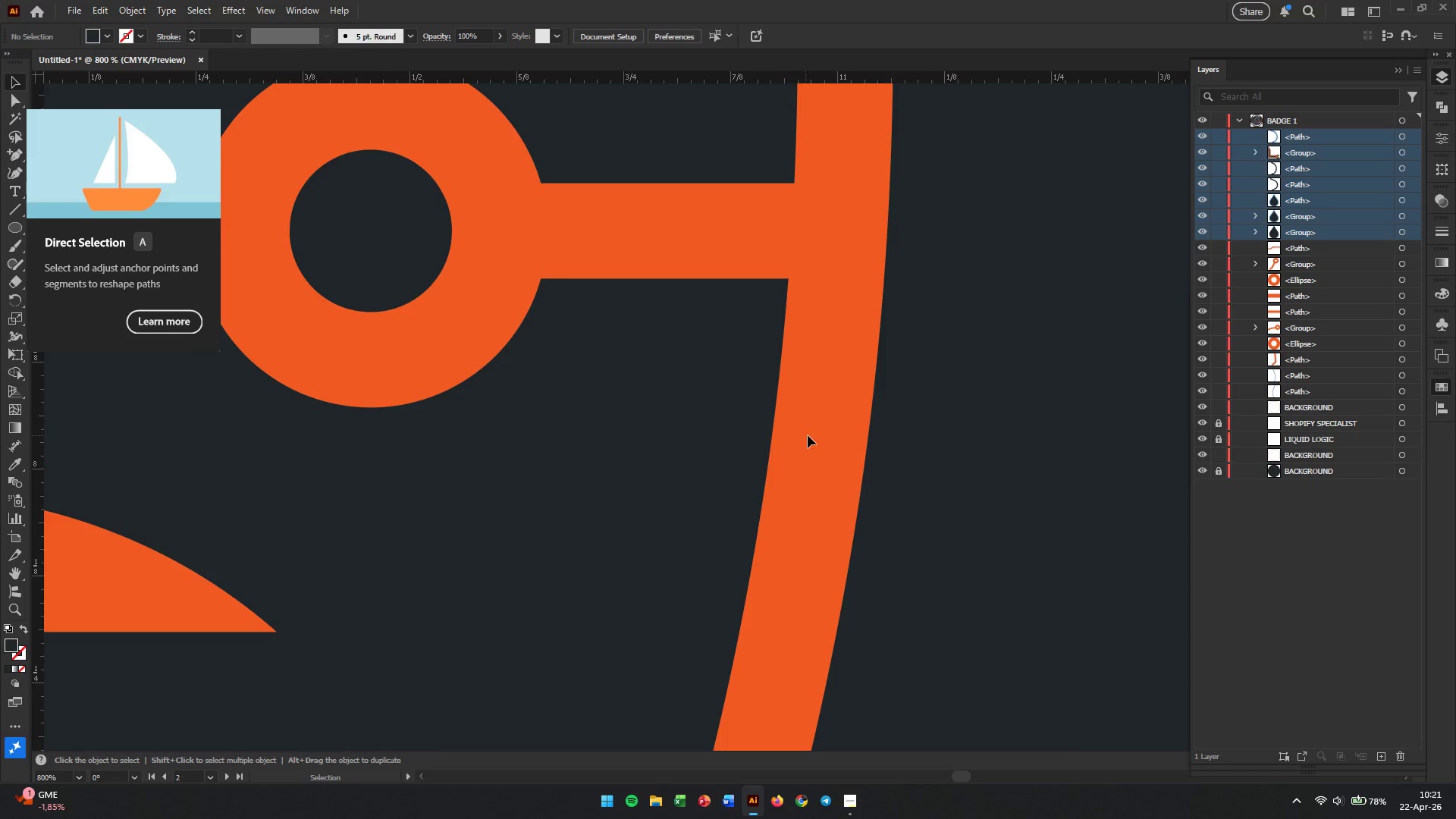 
left_click([794, 436])
 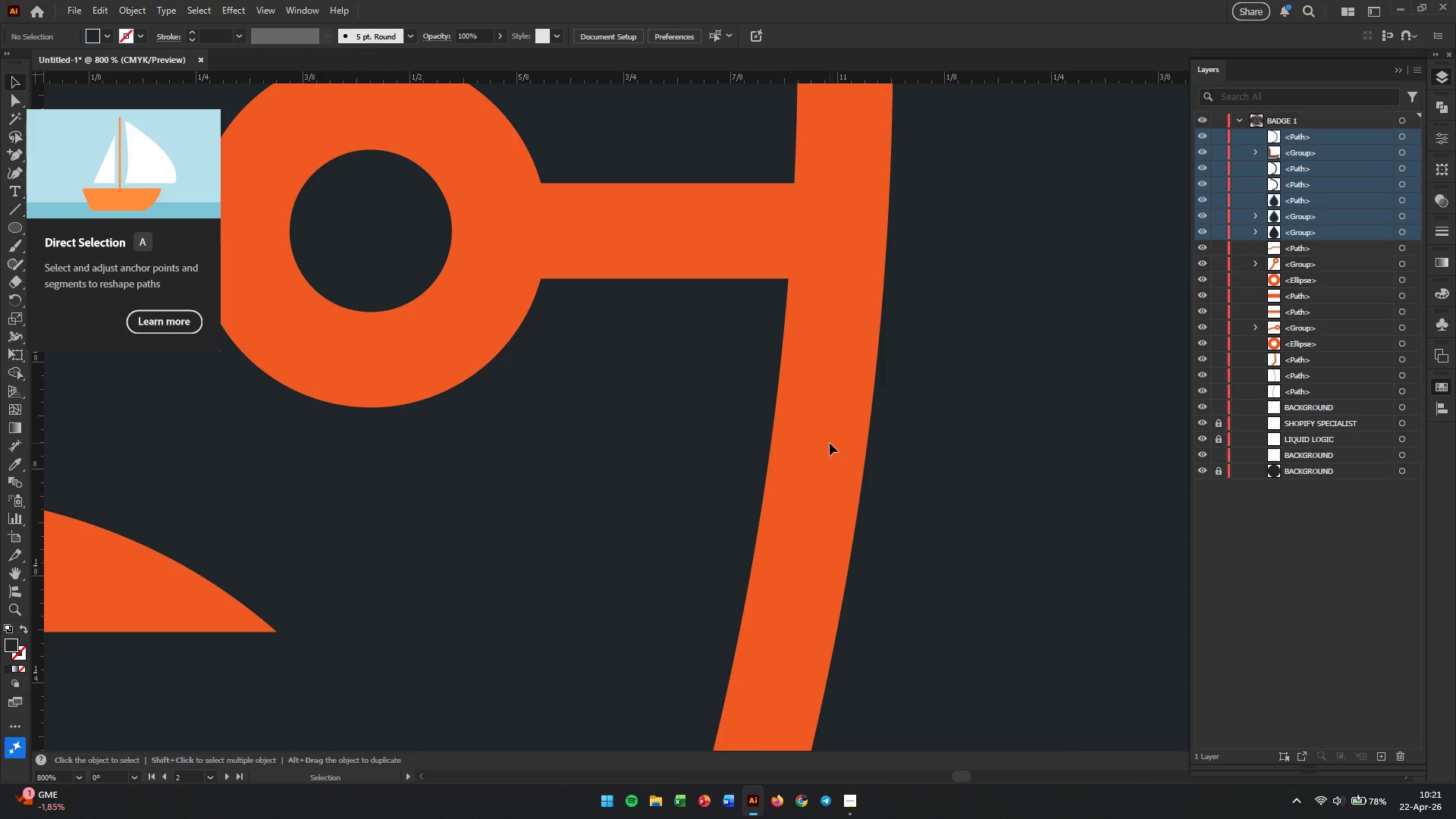 
double_click([822, 443])
 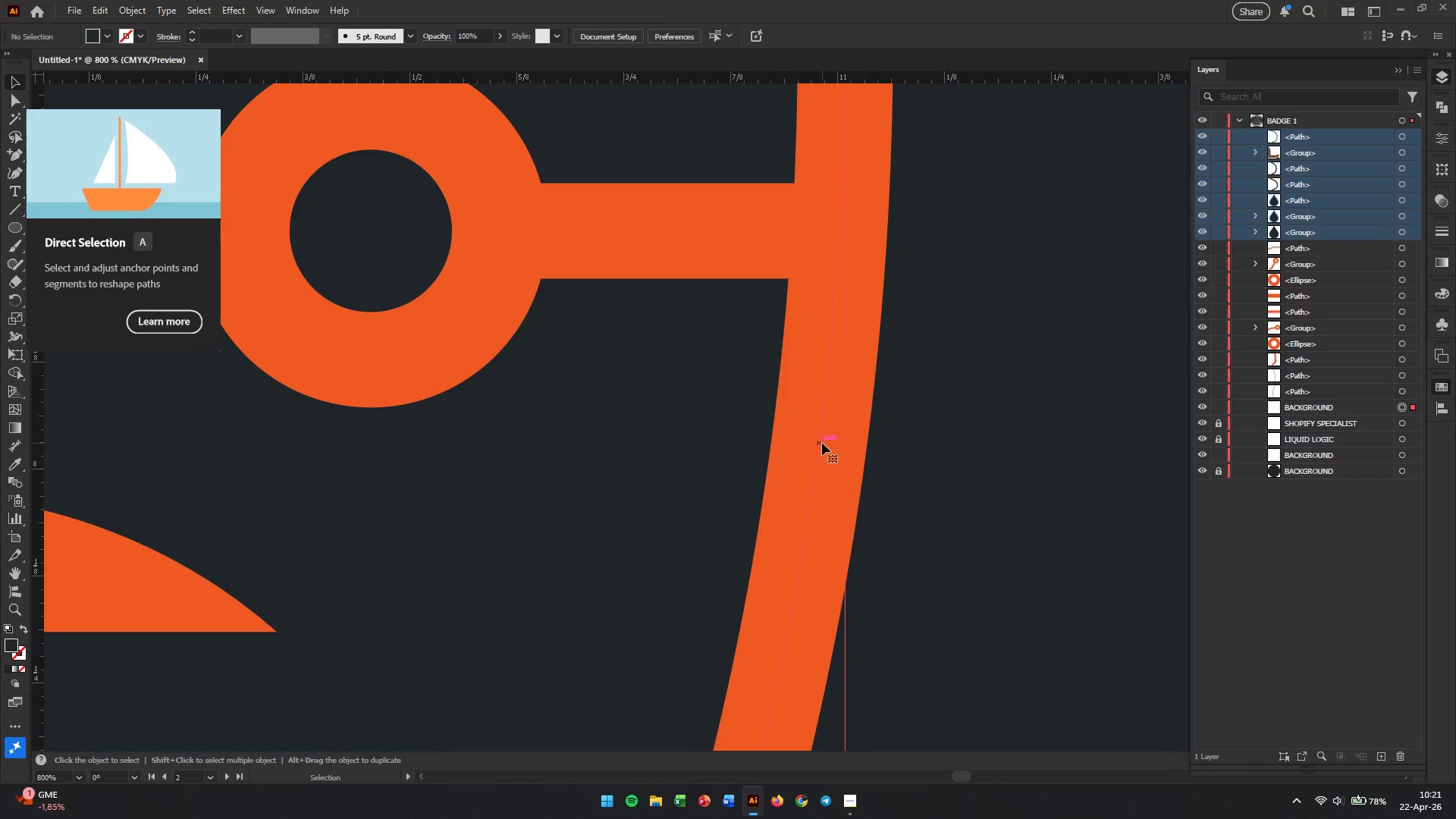 
triple_click([822, 443])
 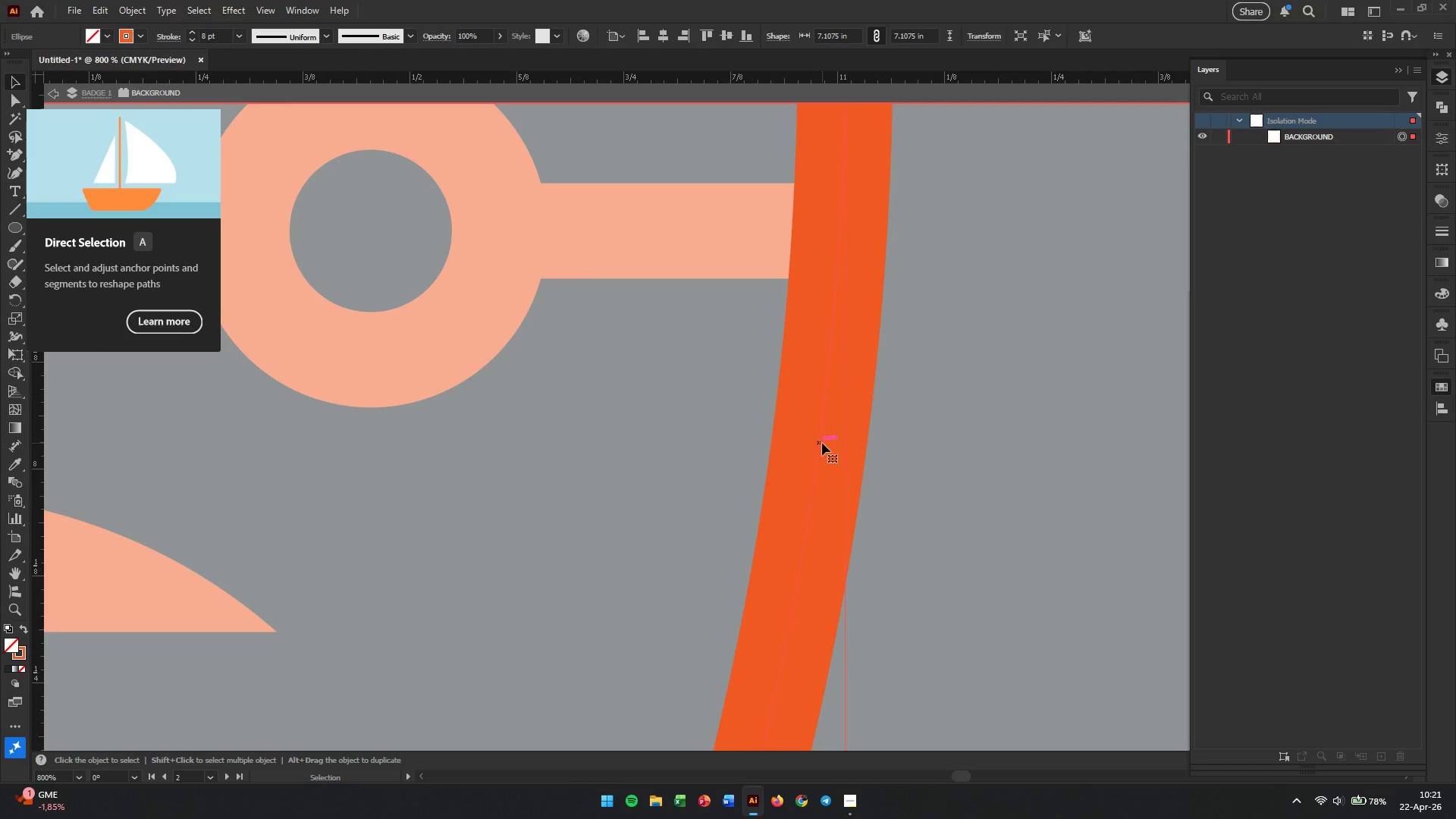 
hold_key(key=AltLeft, duration=1.59)
scroll: coordinate [822, 443], scroll_direction: down, amount: 6.0
 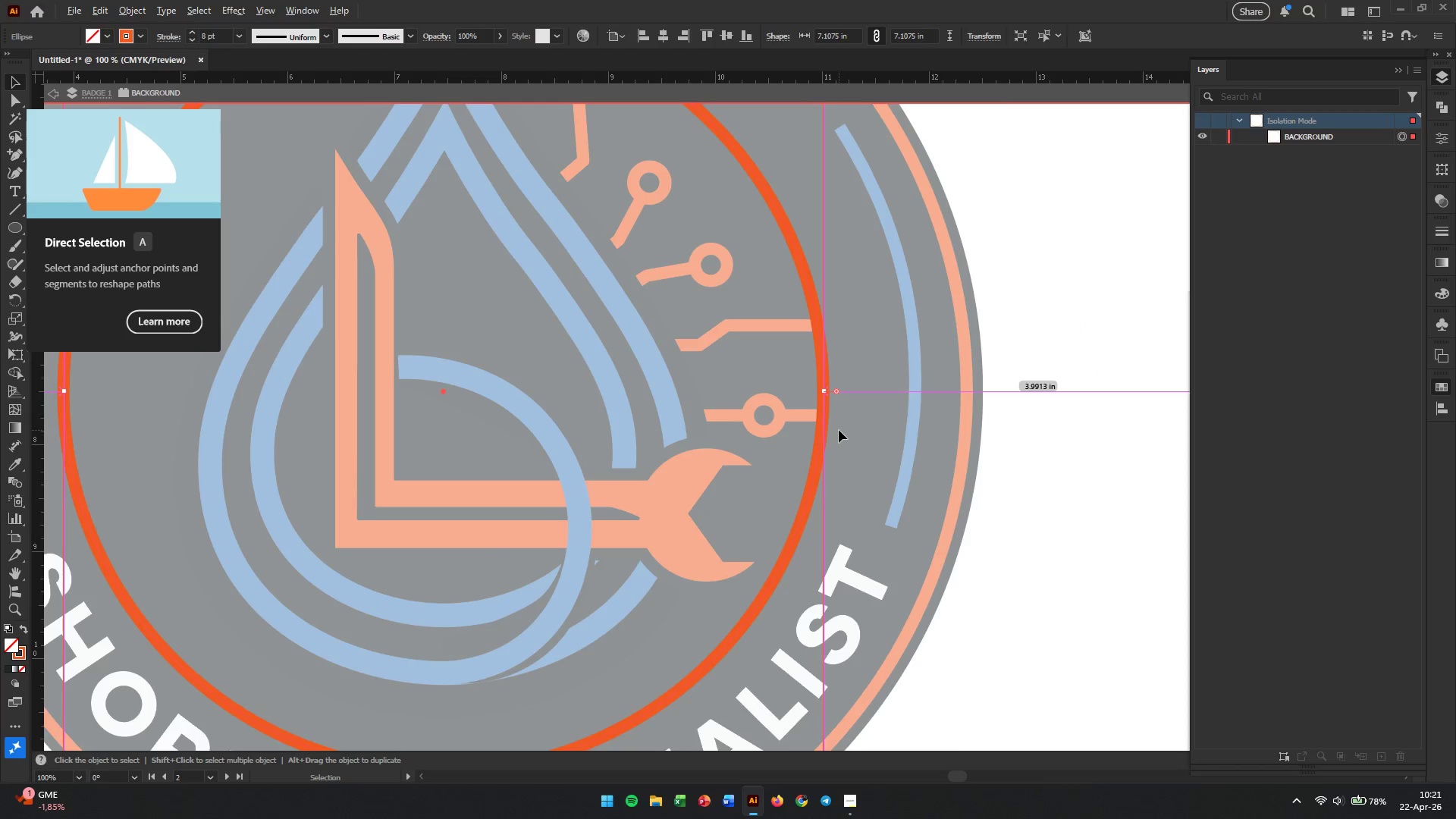 
scroll: coordinate [840, 428], scroll_direction: up, amount: 3.0
 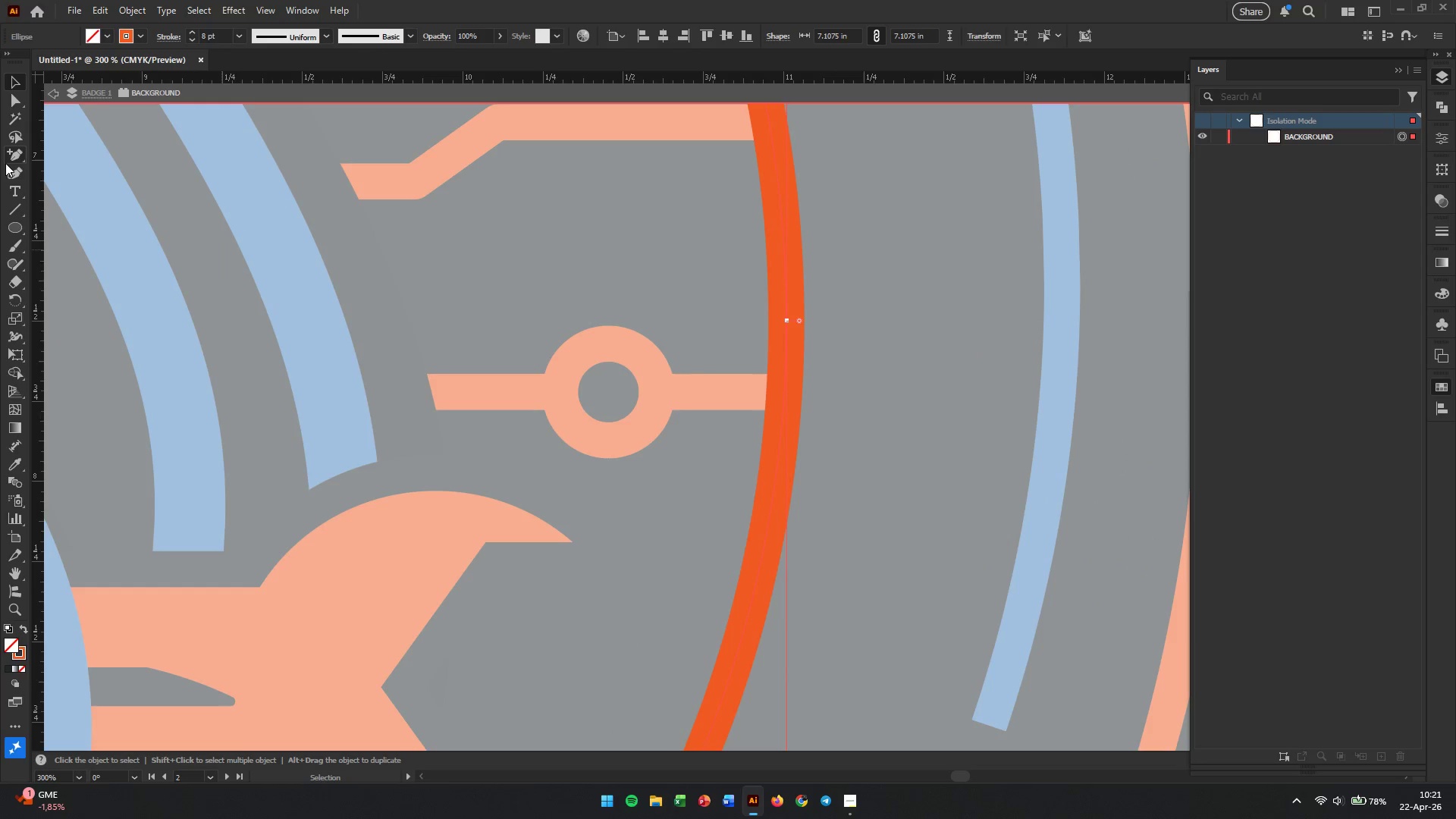 
left_click([8, 155])
 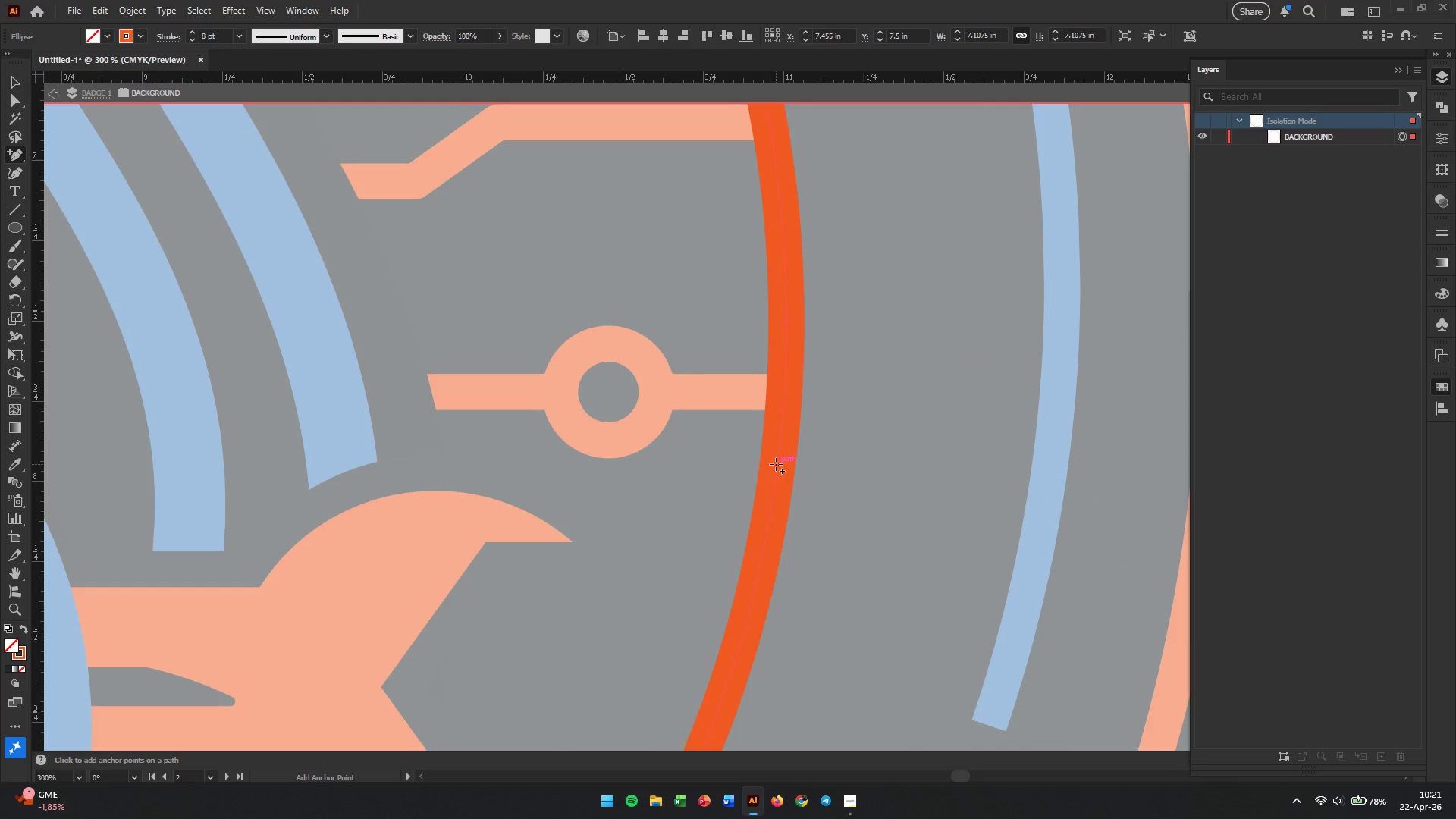 
hold_key(key=AltLeft, duration=0.38)
scroll: coordinate [779, 484], scroll_direction: up, amount: 3.0
 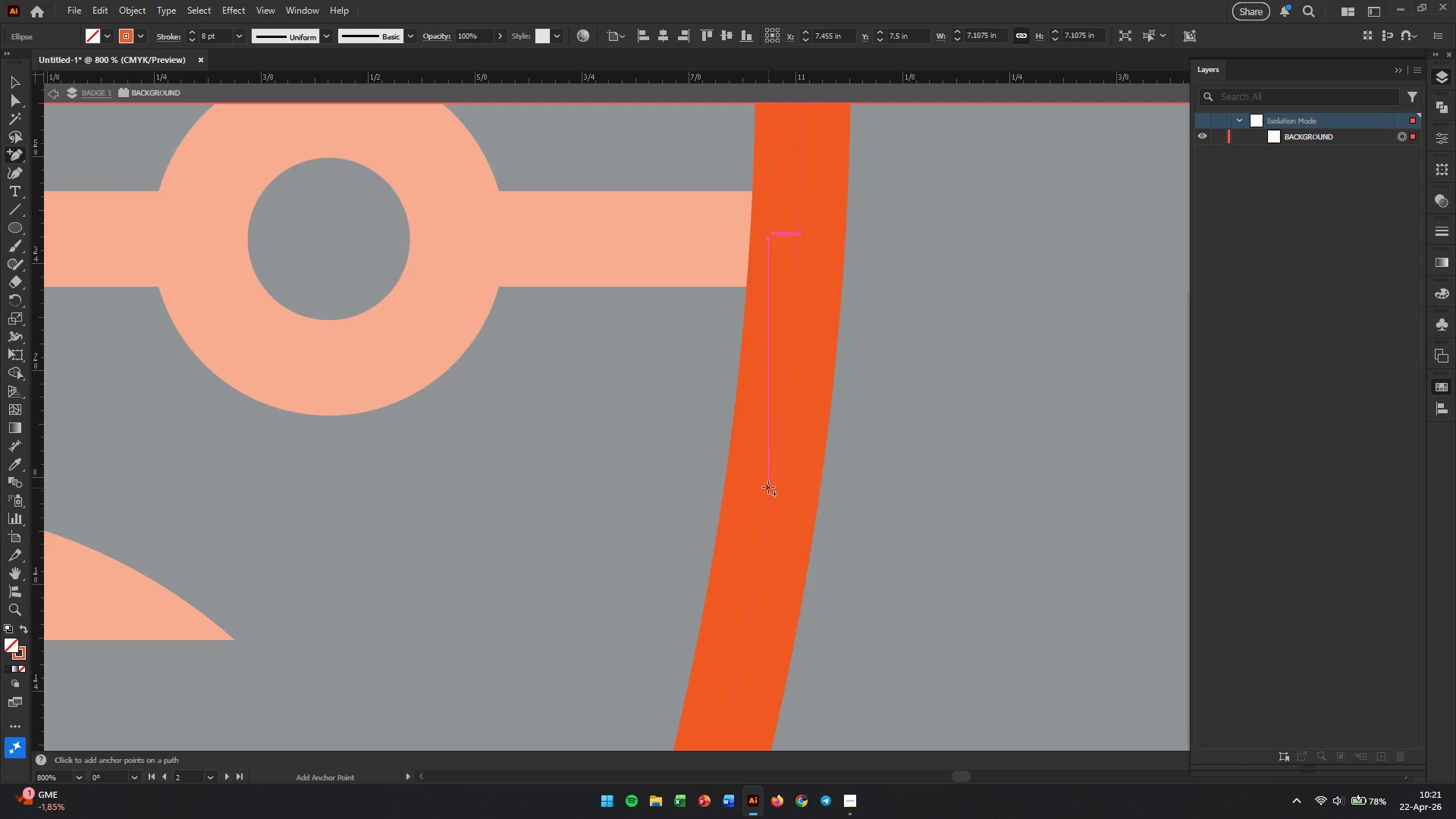 
left_click([769, 479])
 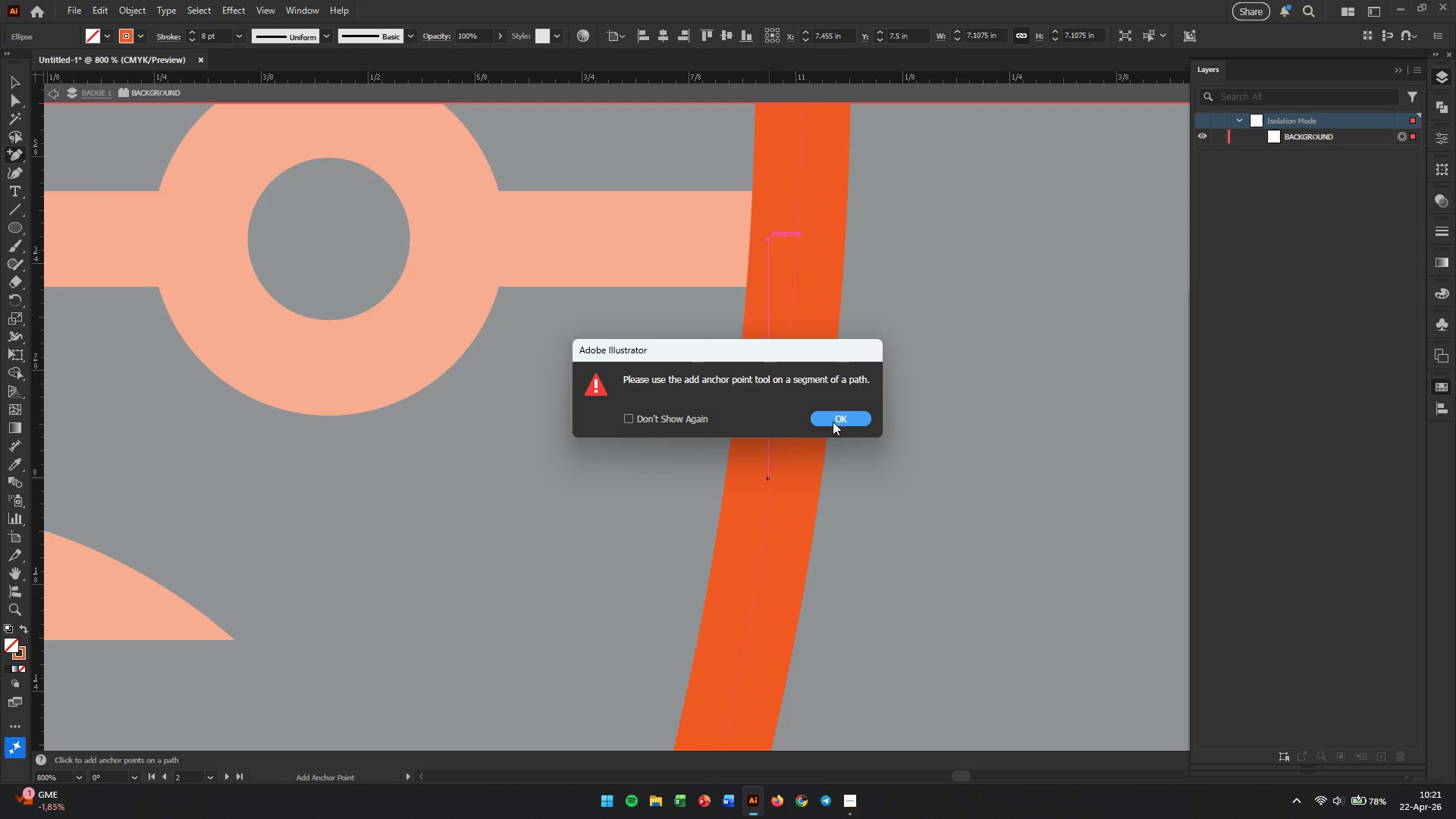 
left_click([836, 415])
 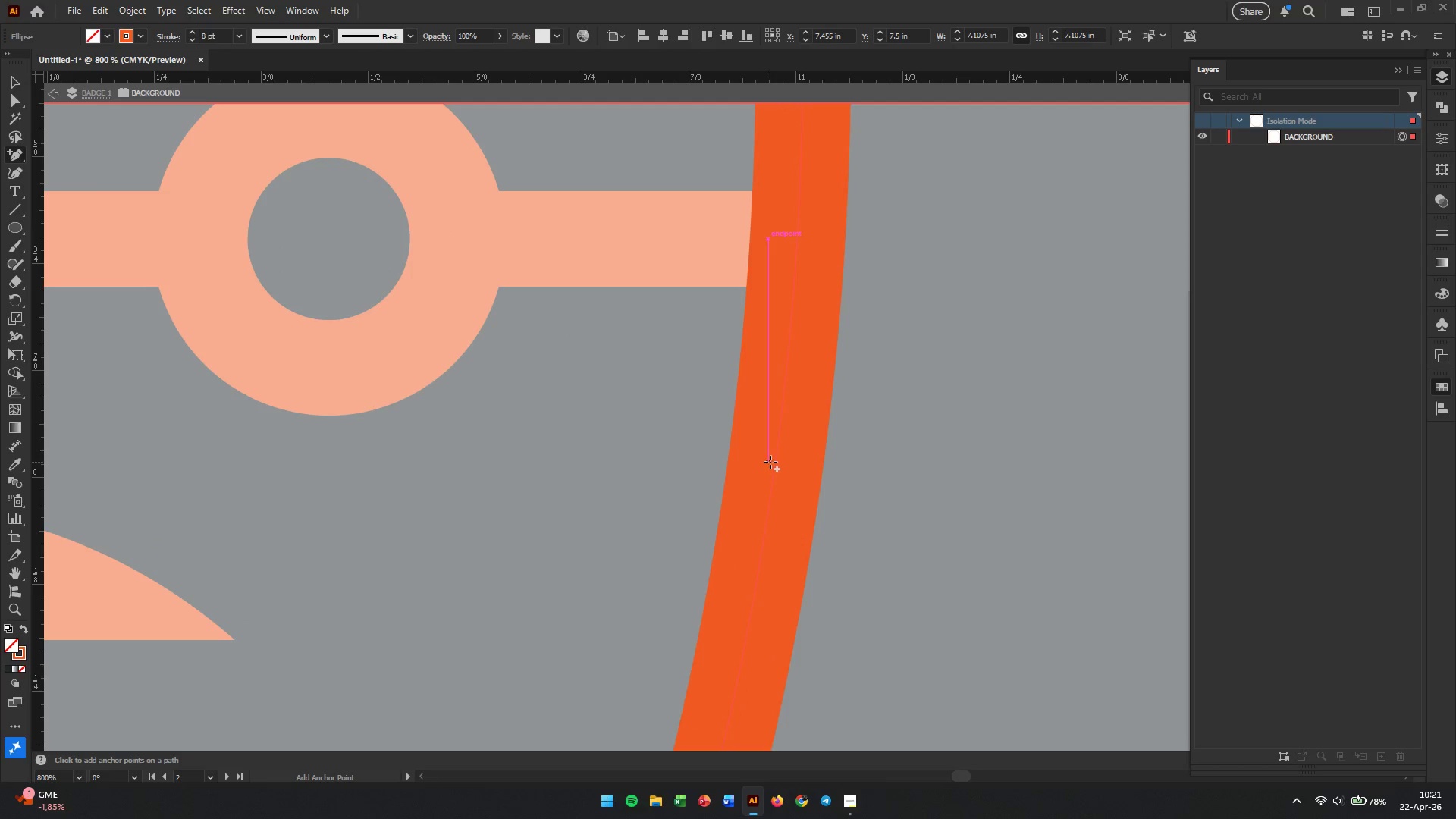 
left_click([770, 462])
 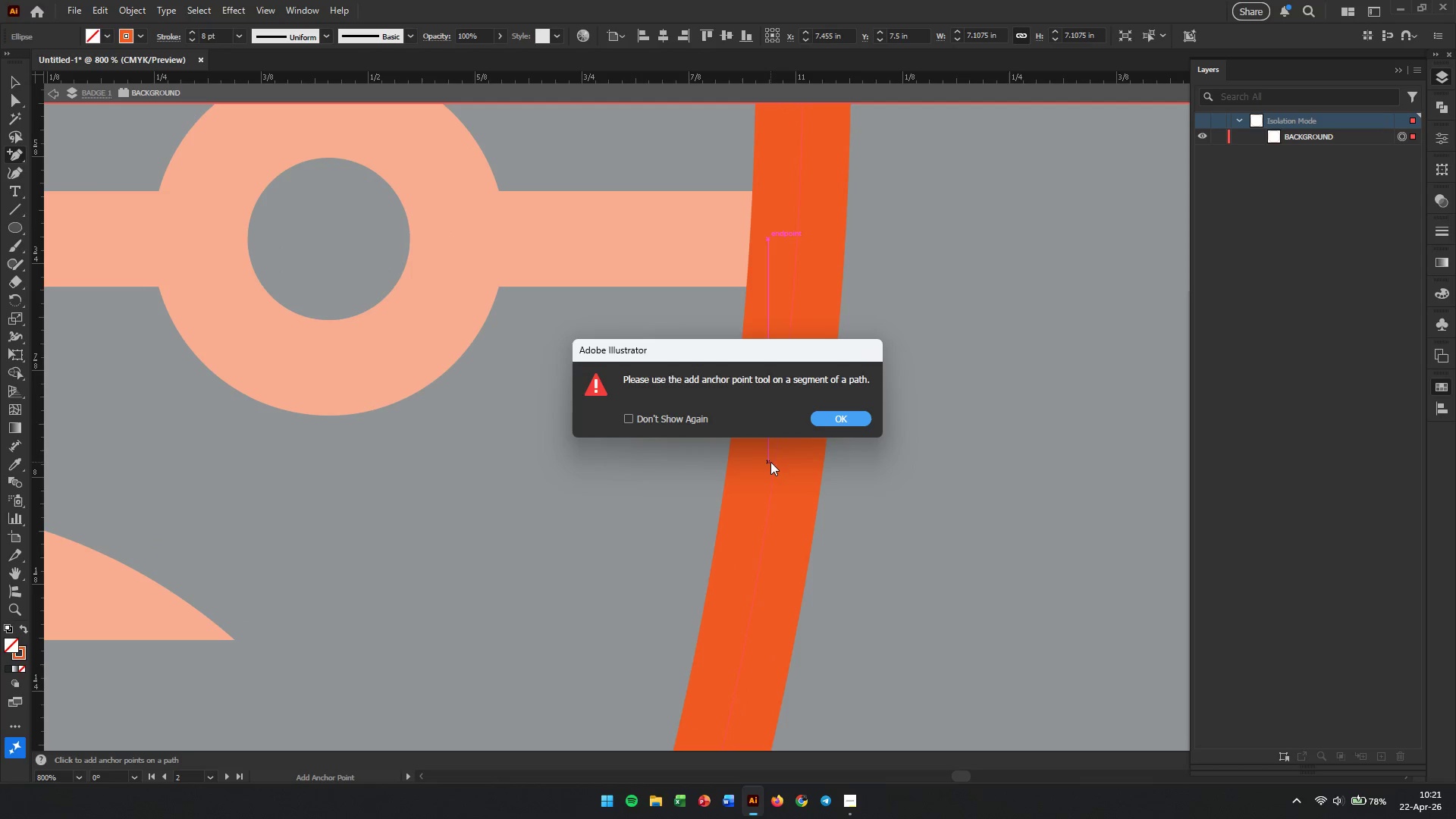 
key(Escape)
 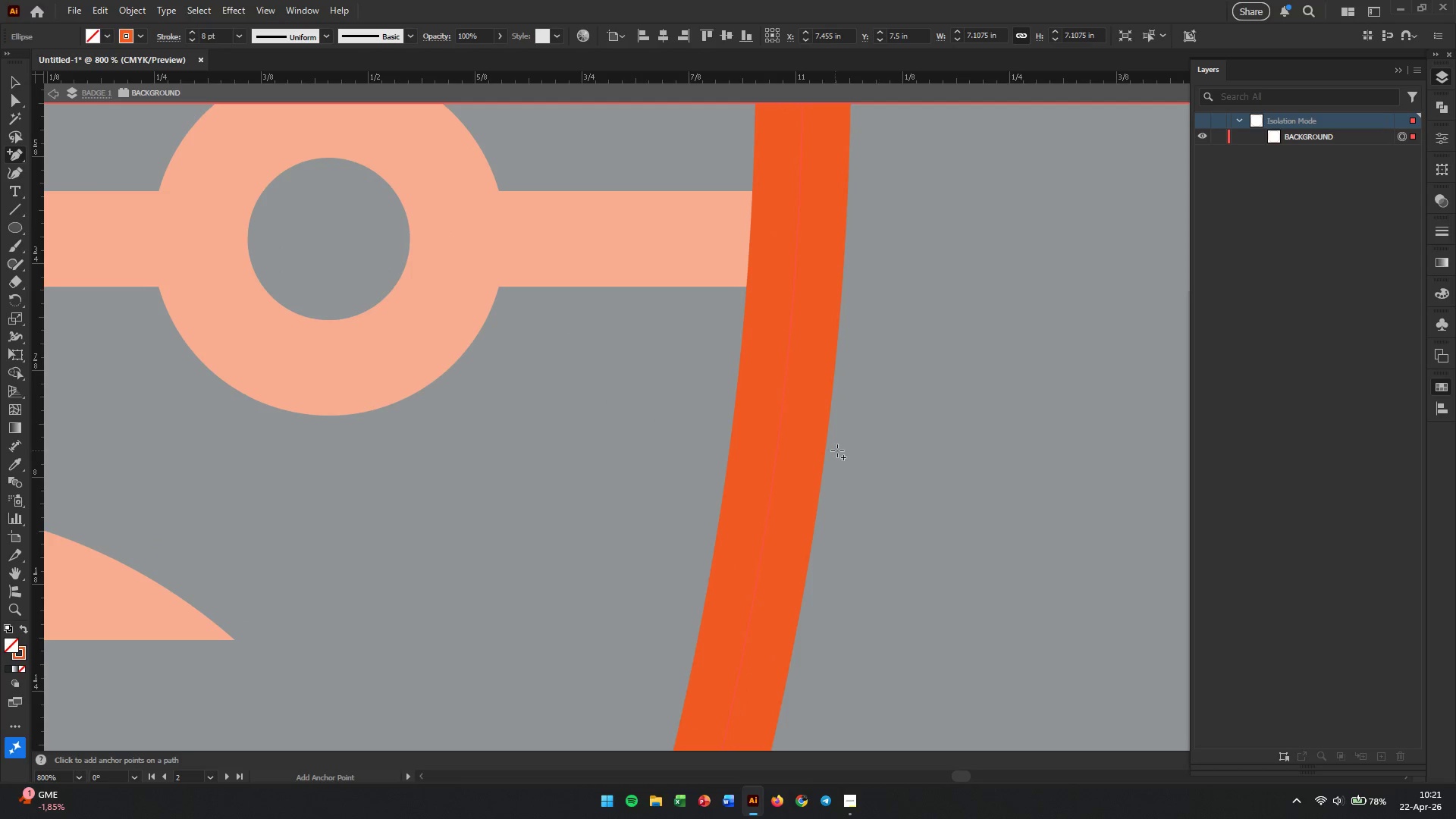 
key(Escape)
 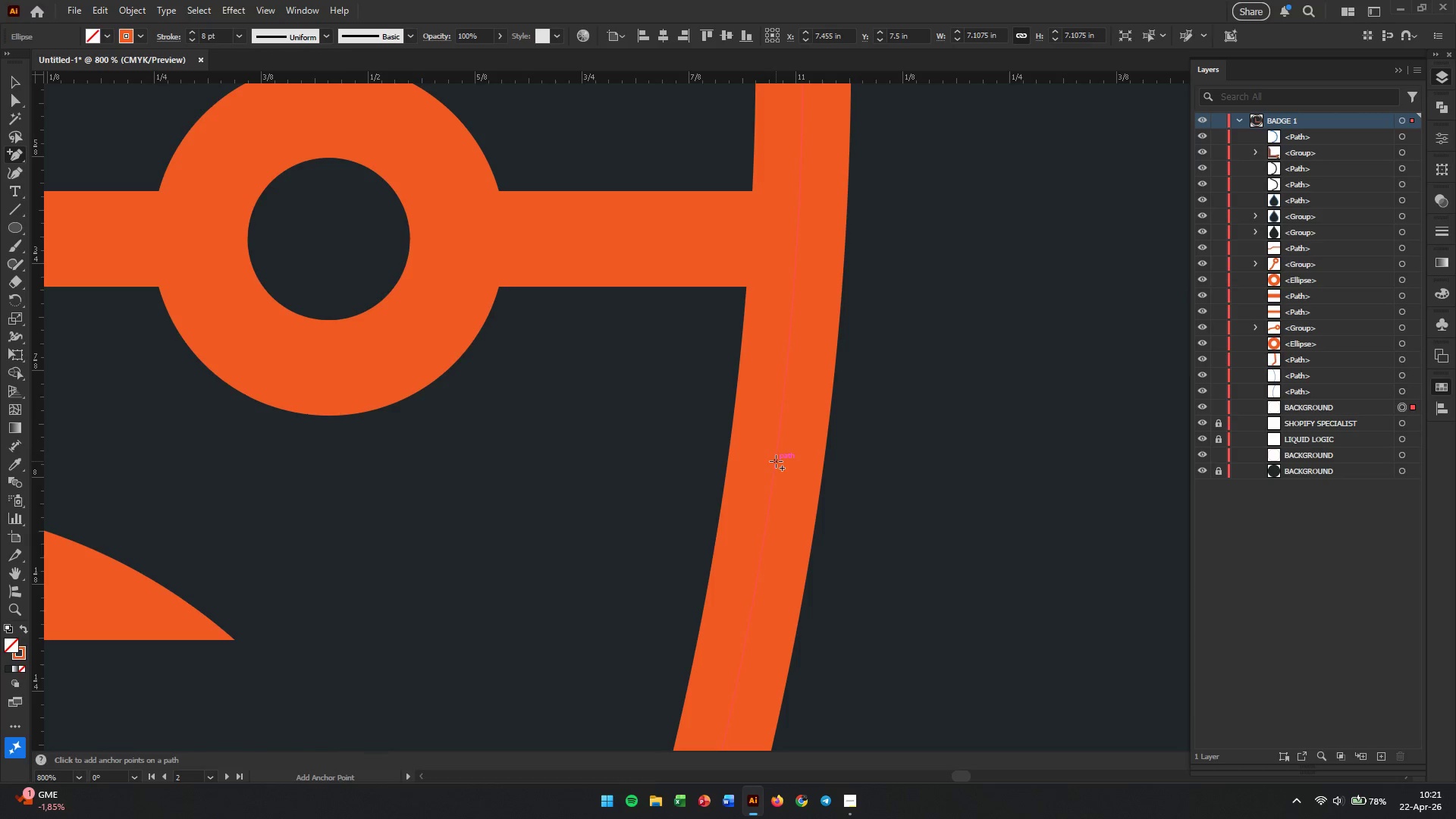 
left_click([776, 461])
 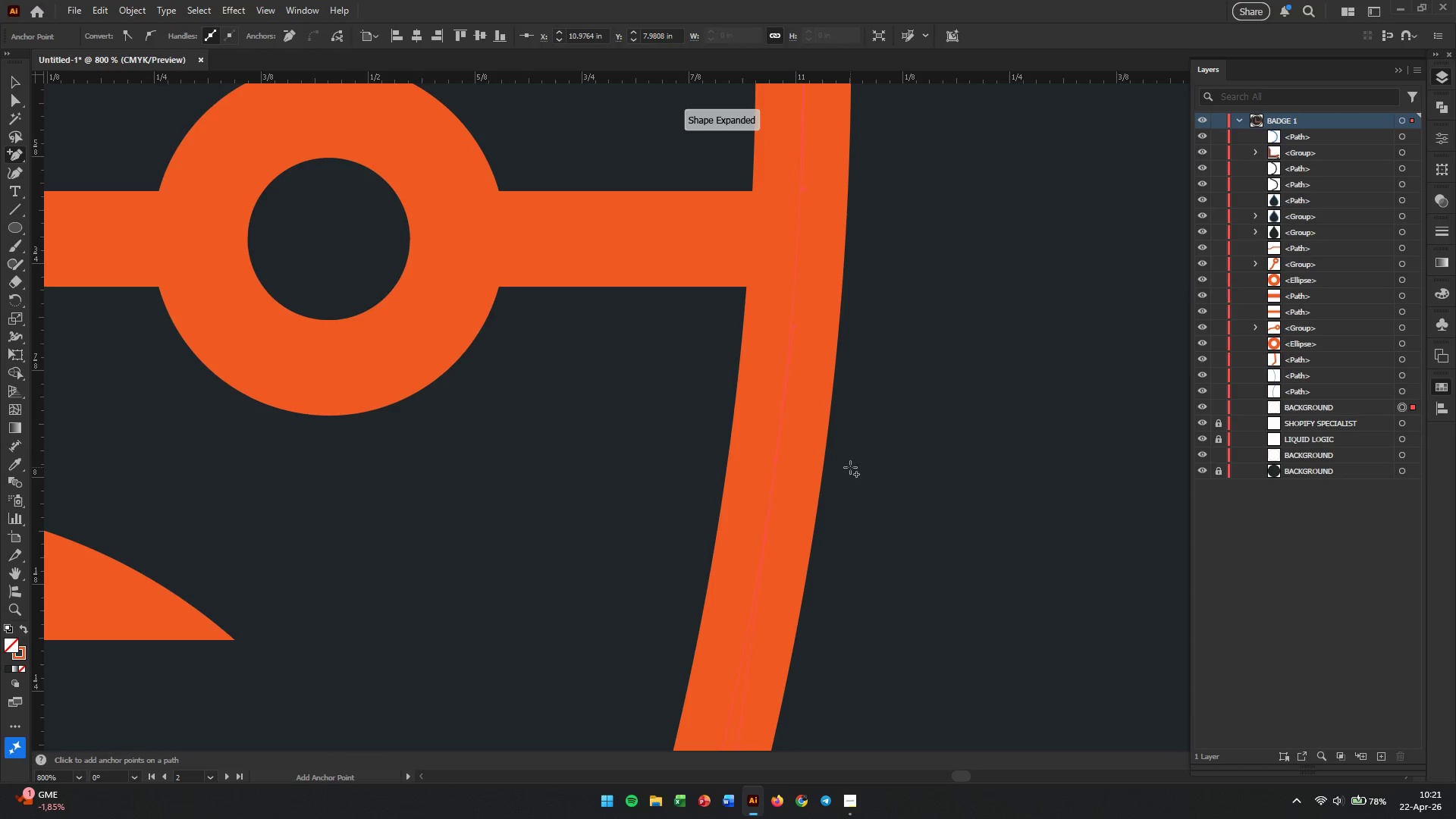 
hold_key(key=AltLeft, duration=1.25)
scroll: coordinate [833, 473], scroll_direction: up, amount: 2.0
 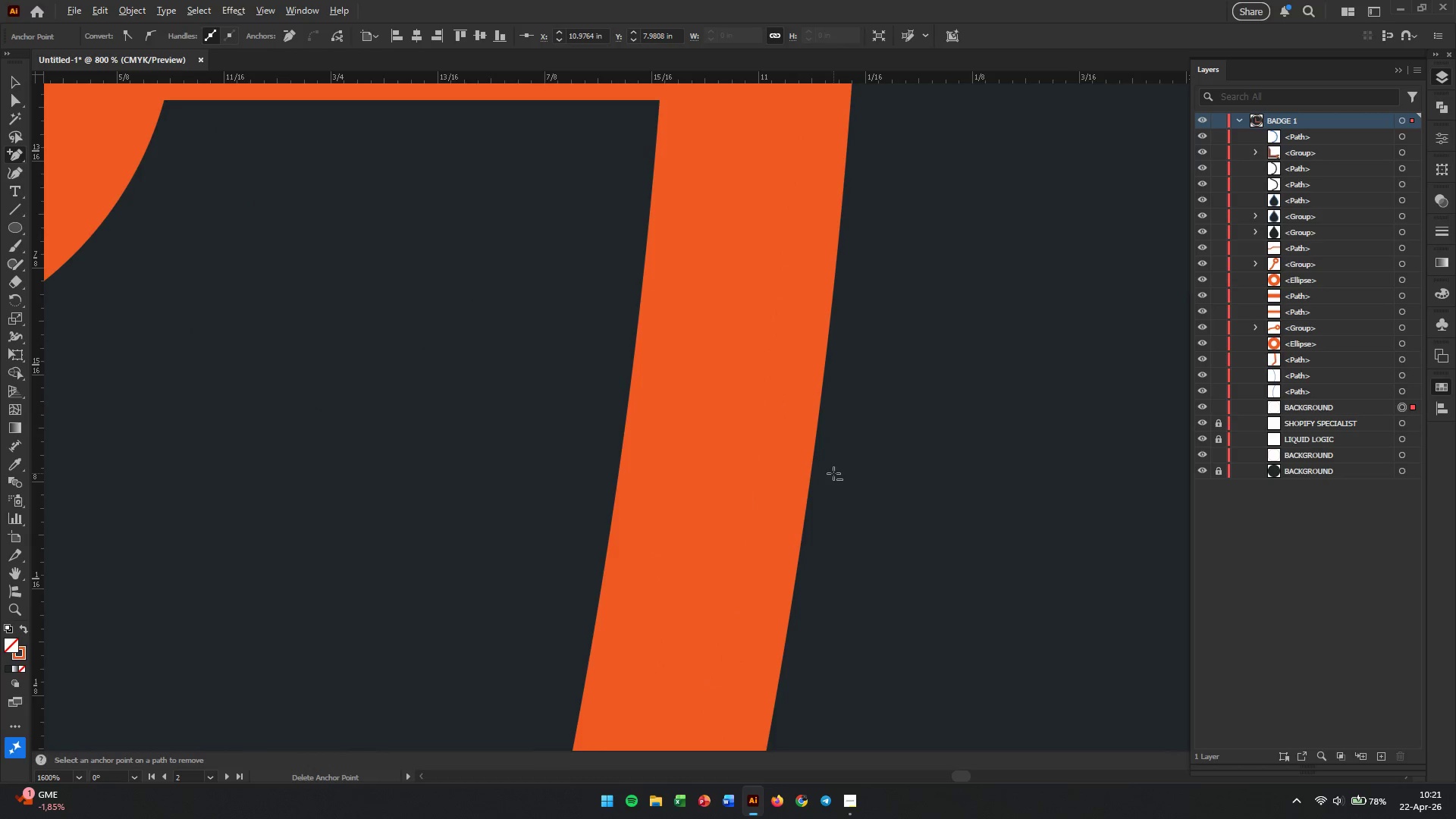 
scroll: coordinate [834, 472], scroll_direction: down, amount: 2.0
 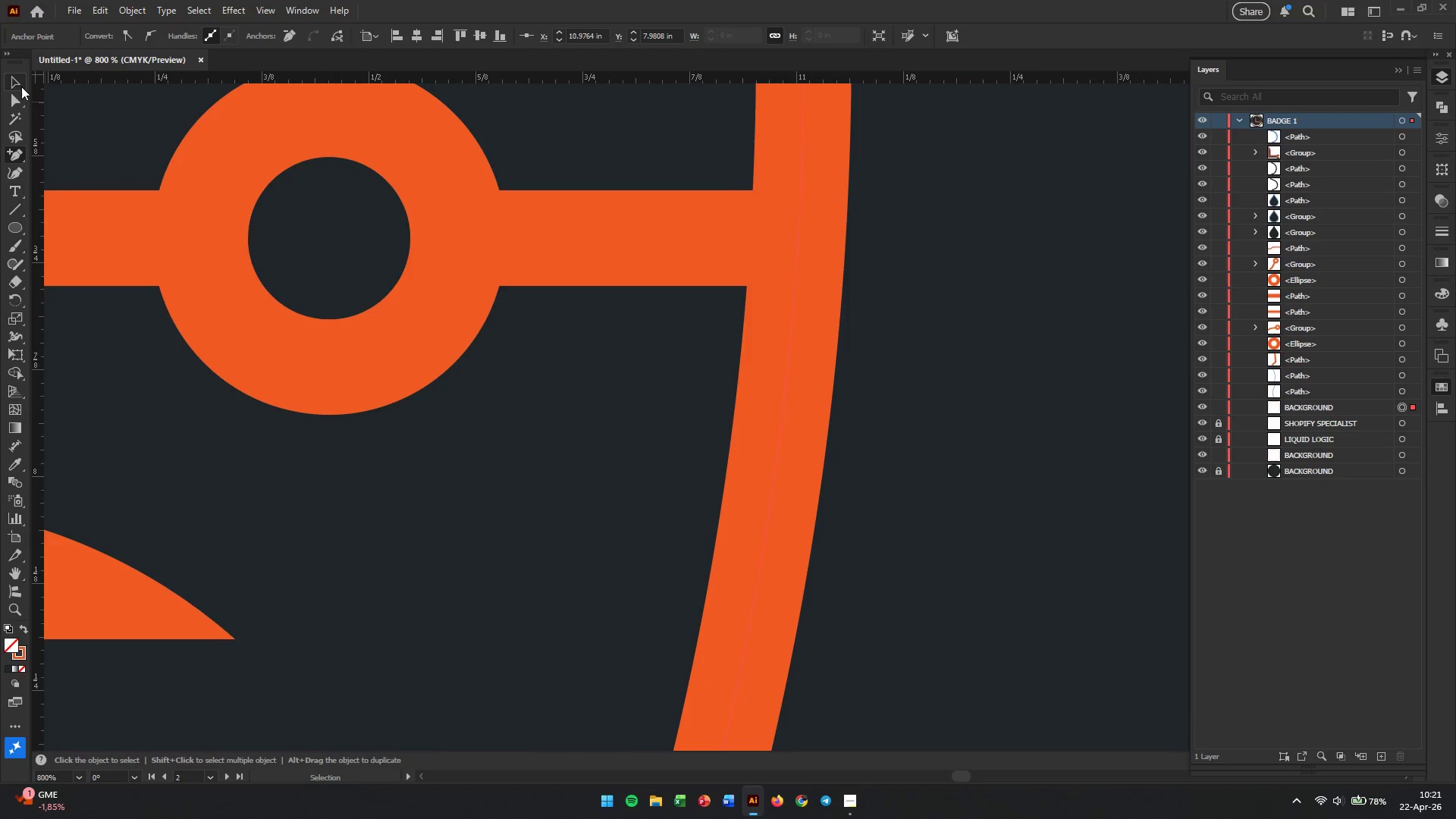 
left_click([20, 85])
 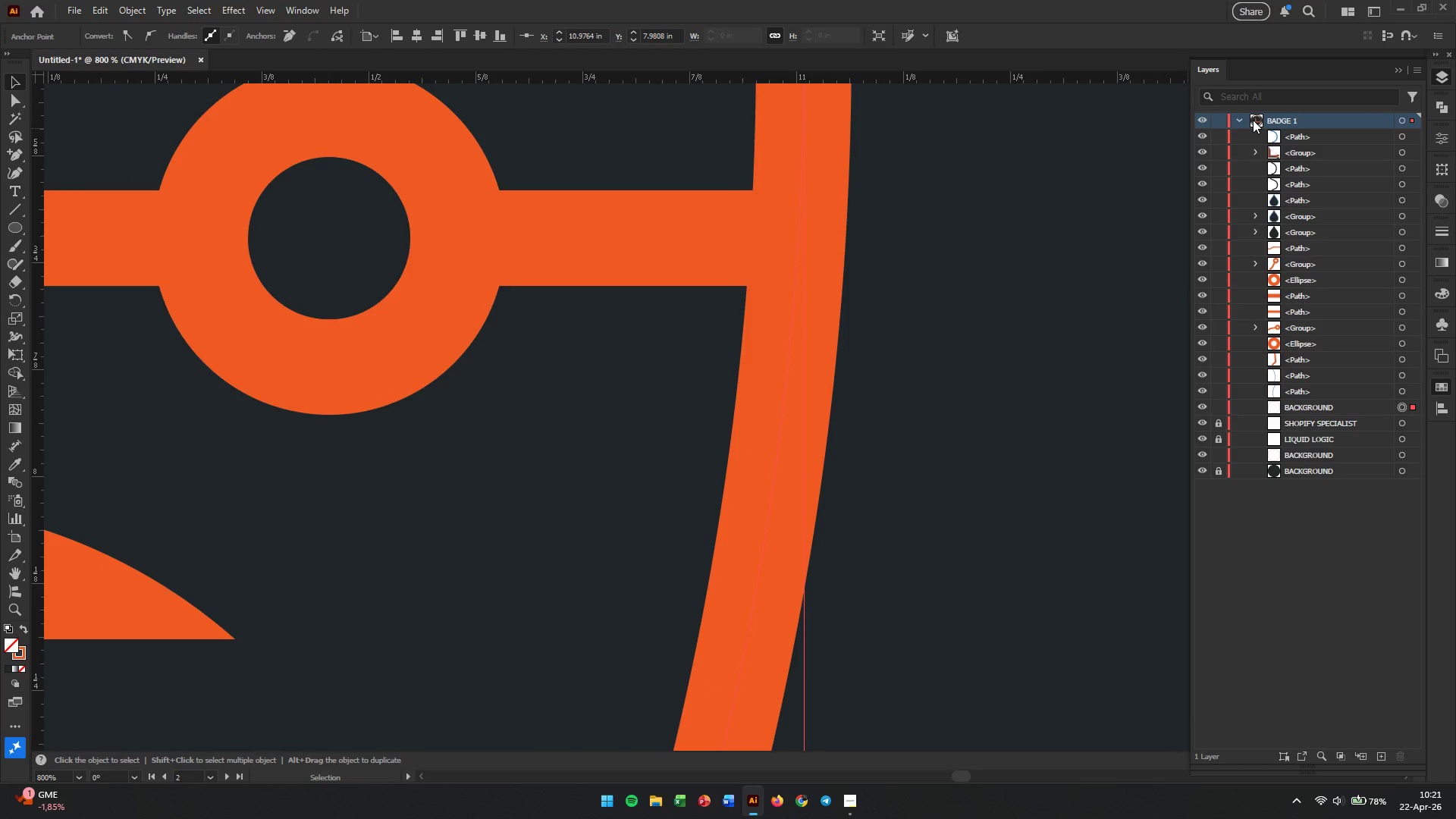 
double_click([1251, 120])
 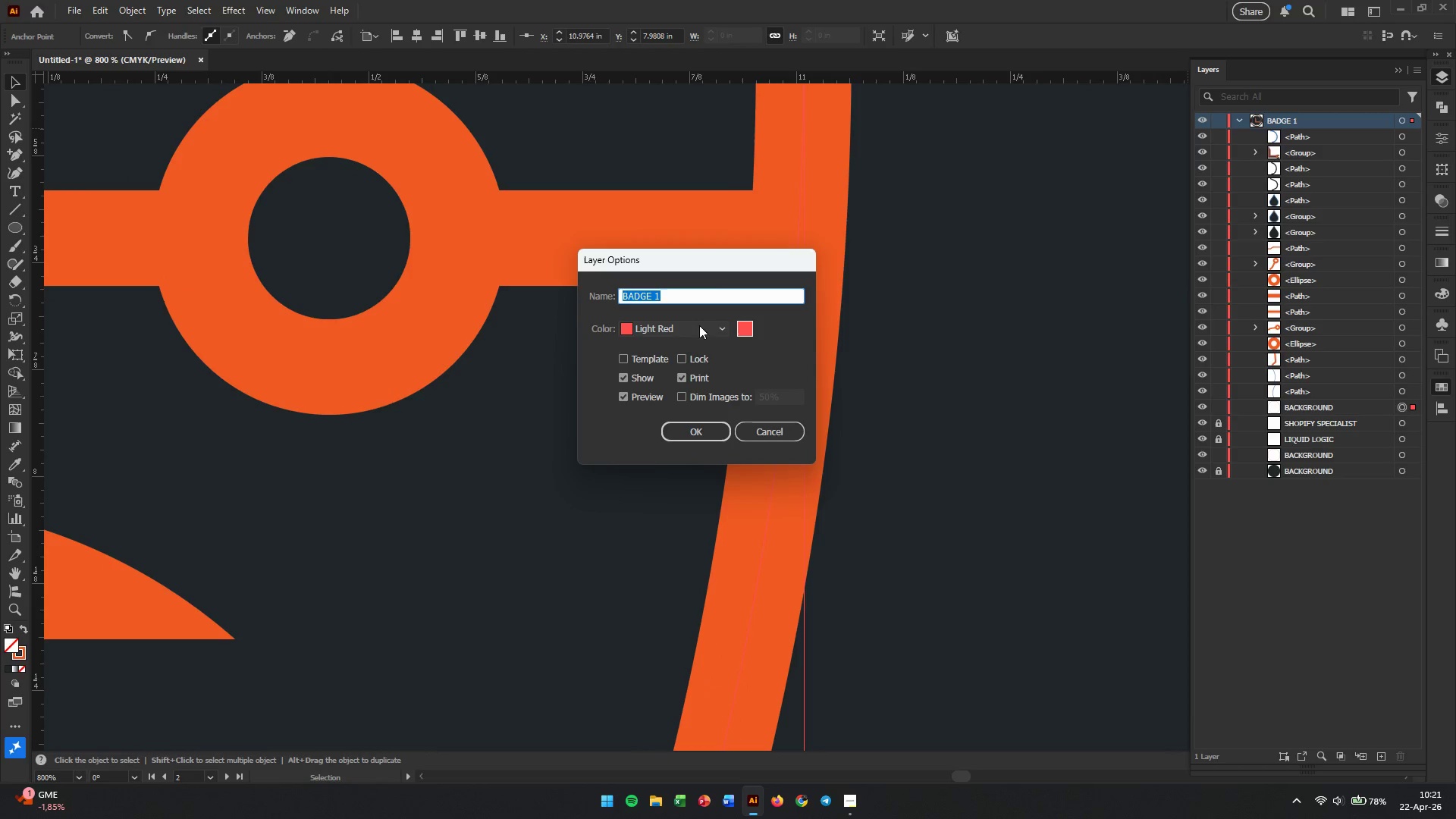 
left_click([698, 329])
 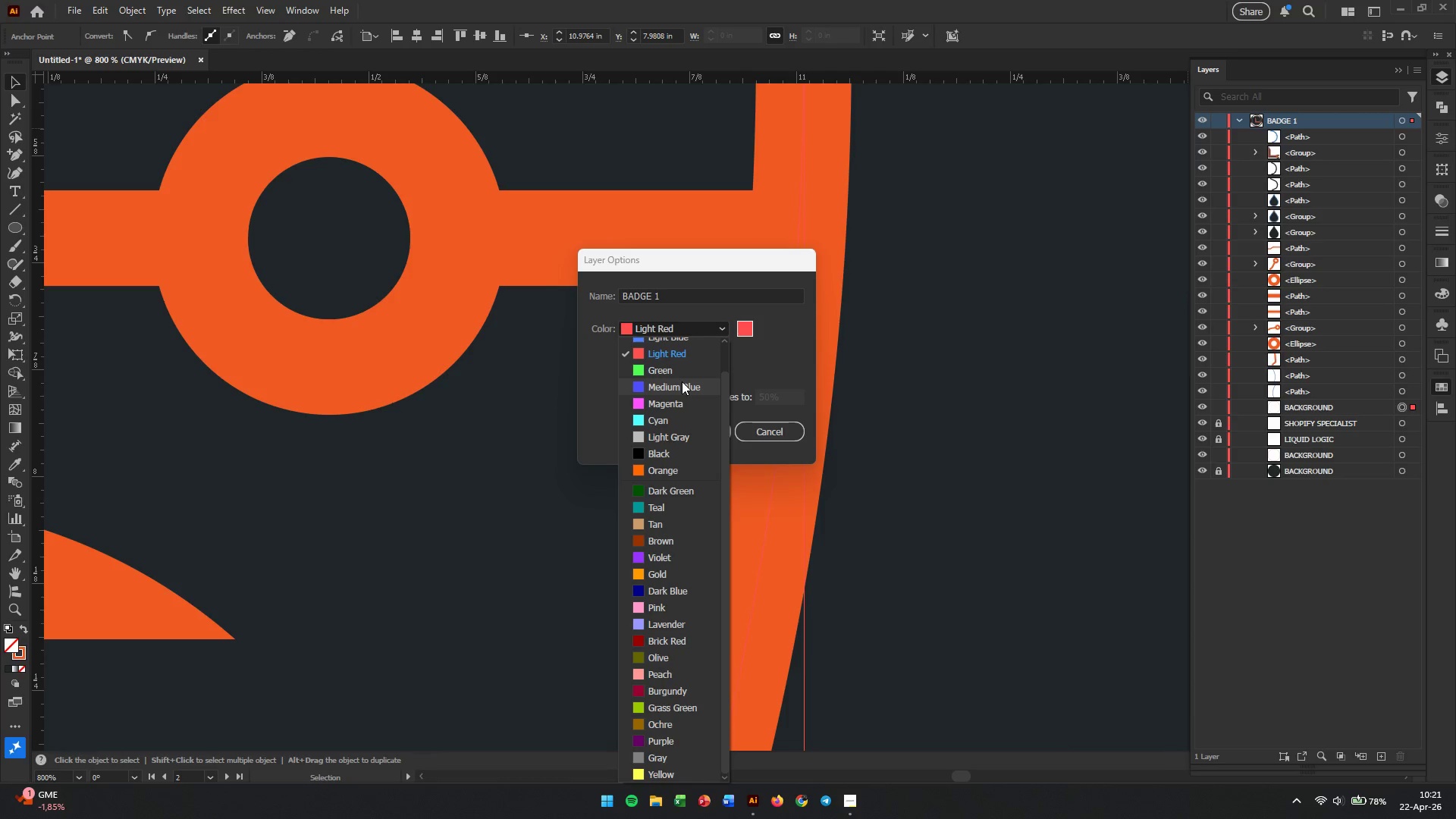 
left_click([682, 484])
 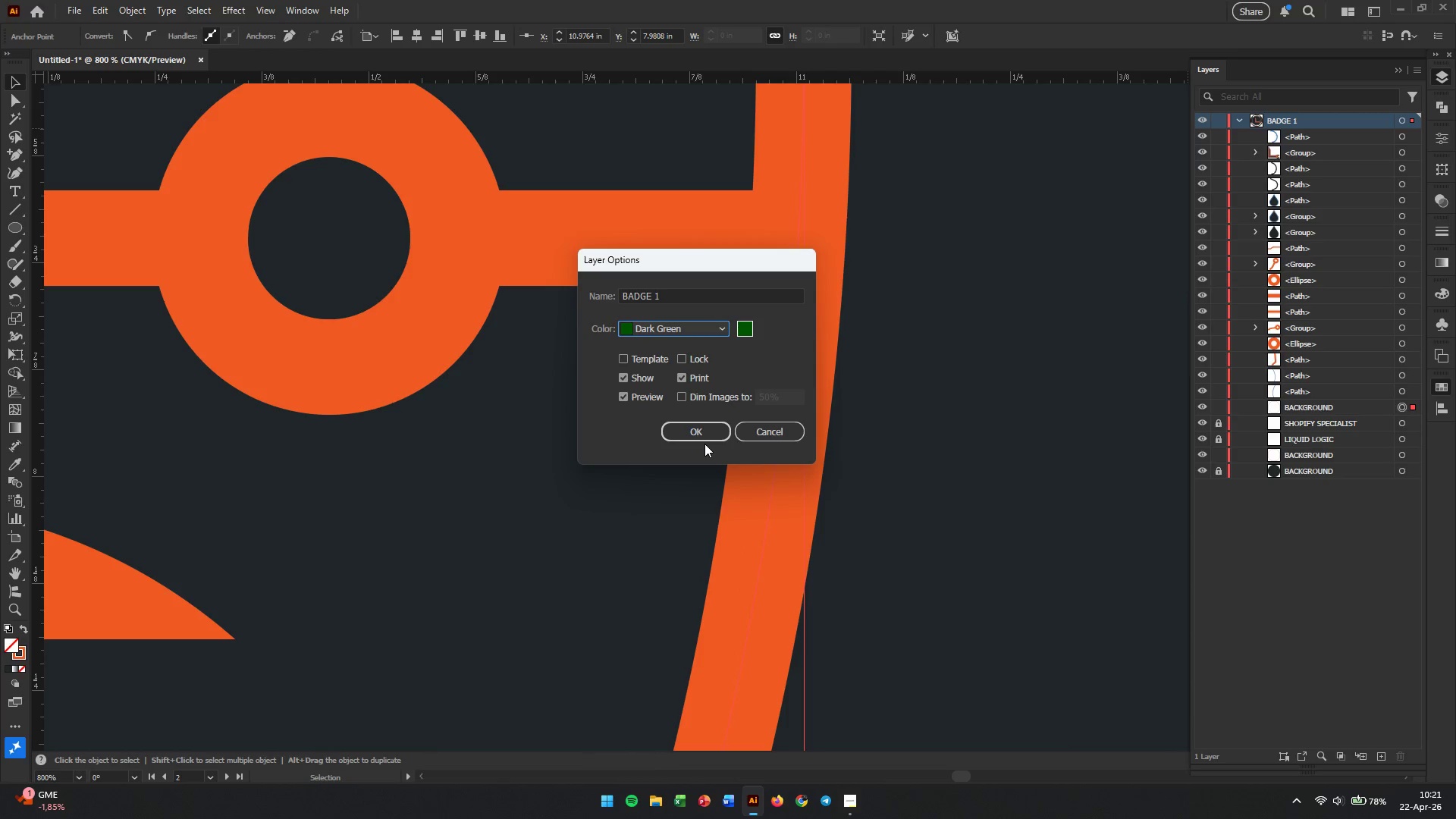 
left_click([704, 432])
 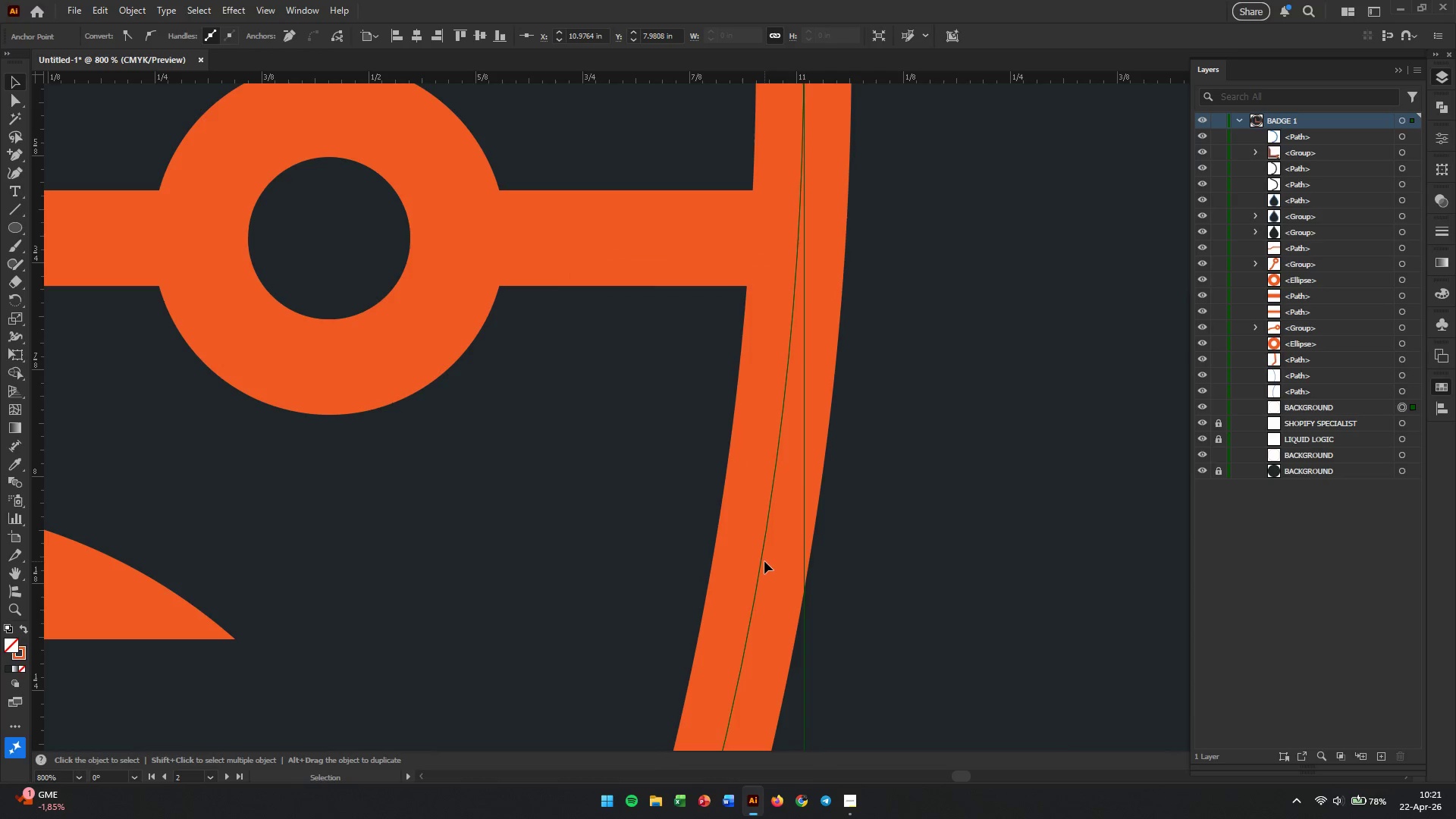 
key(NumpadAdd)
 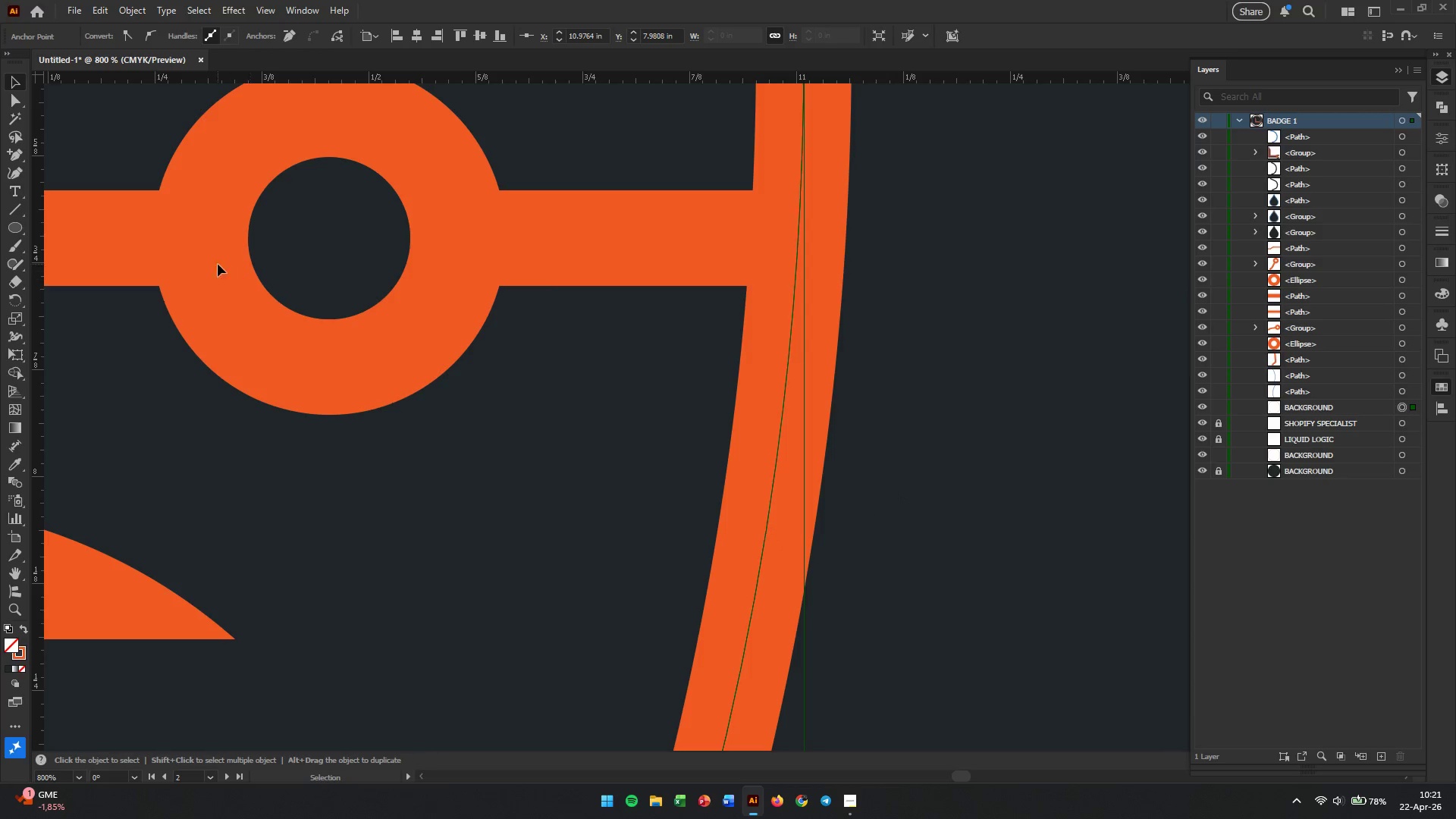 
left_click([11, 146])
 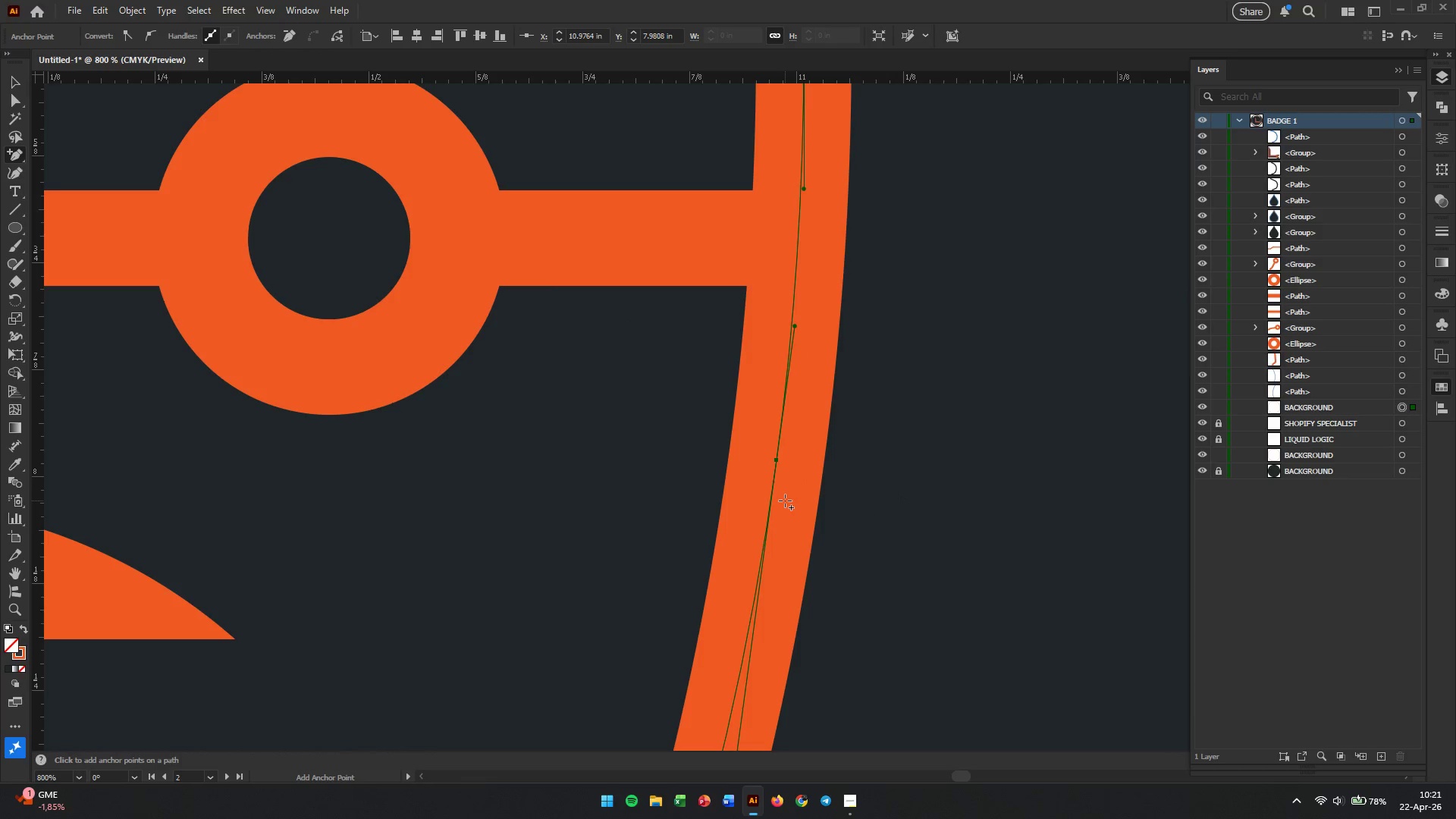 
hold_key(key=AltLeft, duration=0.94)
scroll: coordinate [806, 490], scroll_direction: none, amount: 0.0
 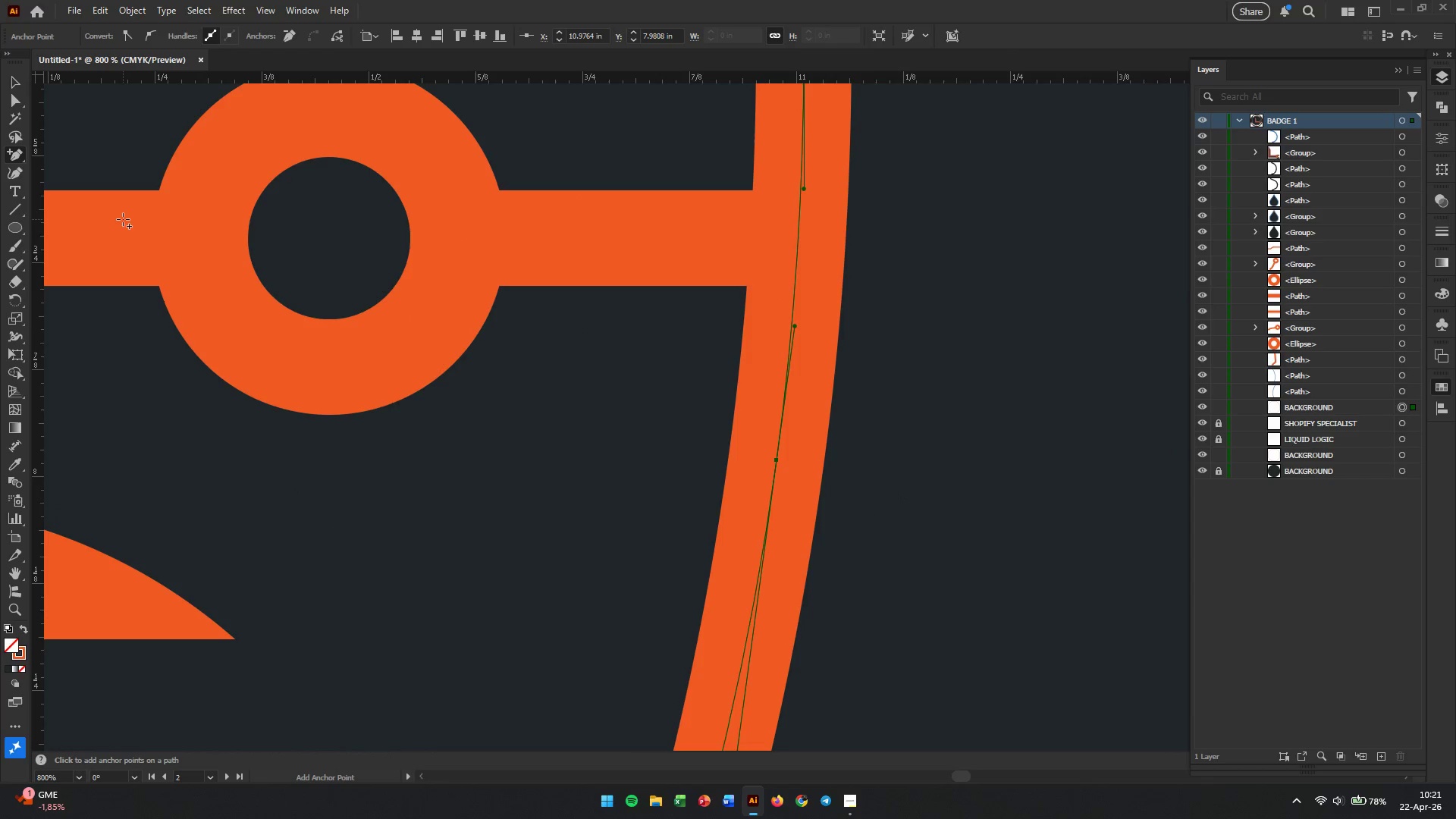 
hold_key(key=AltLeft, duration=1.38)
scroll: coordinate [764, 471], scroll_direction: down, amount: 1.0
 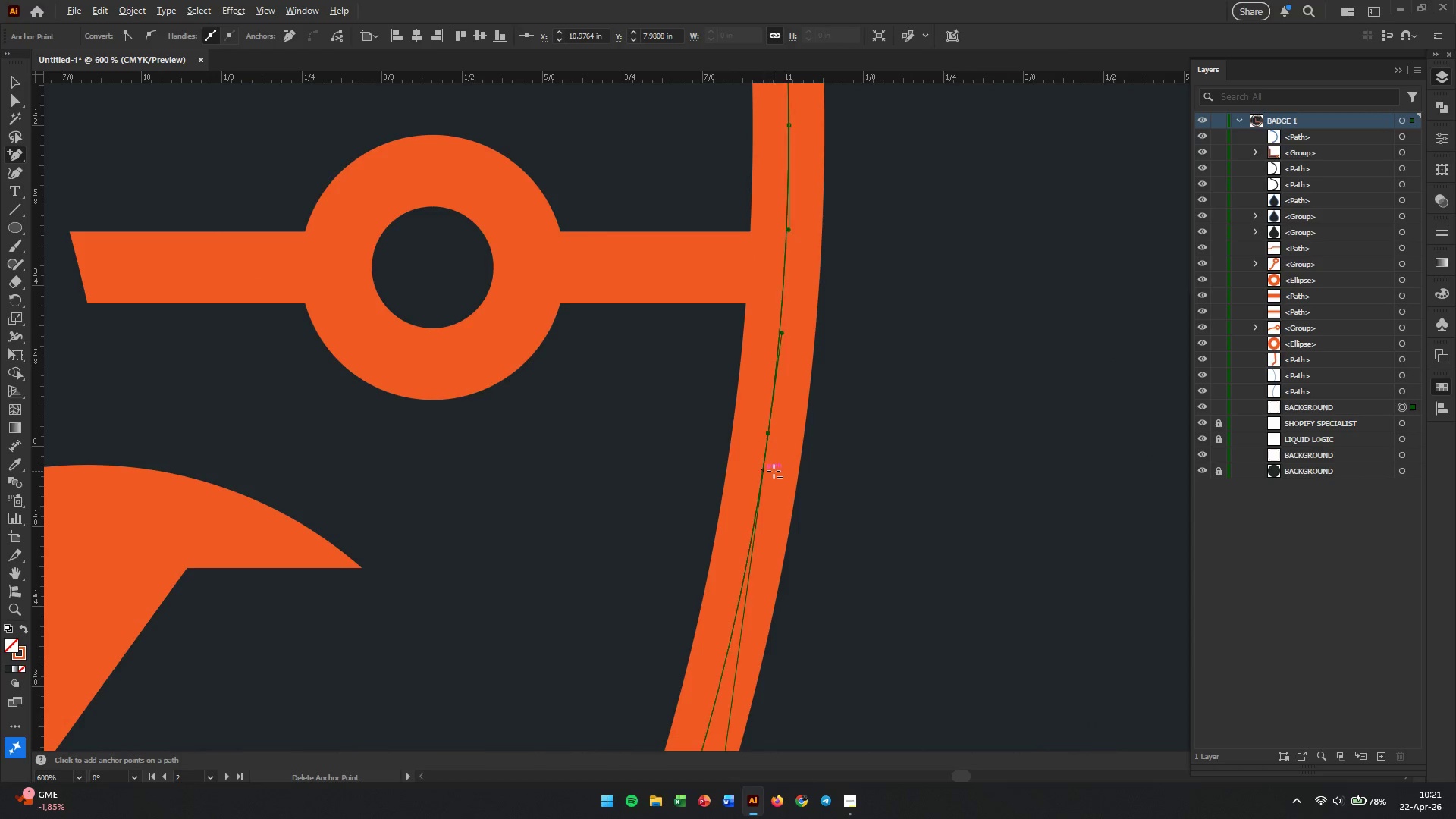 
hold_key(key=AltLeft, duration=0.72)
scroll: coordinate [793, 469], scroll_direction: down, amount: 2.0
 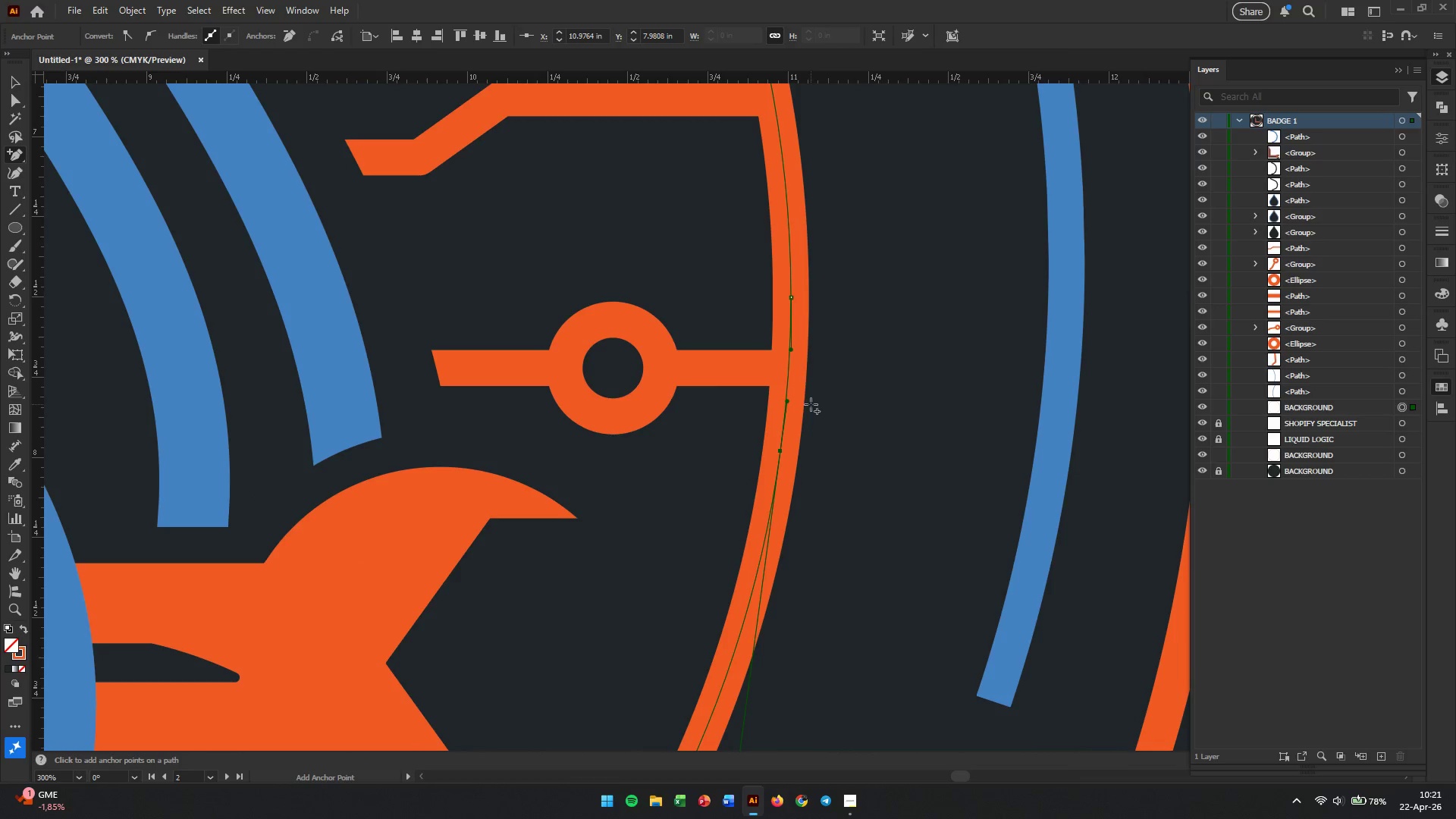 
hold_key(key=Space, duration=0.56)
 